 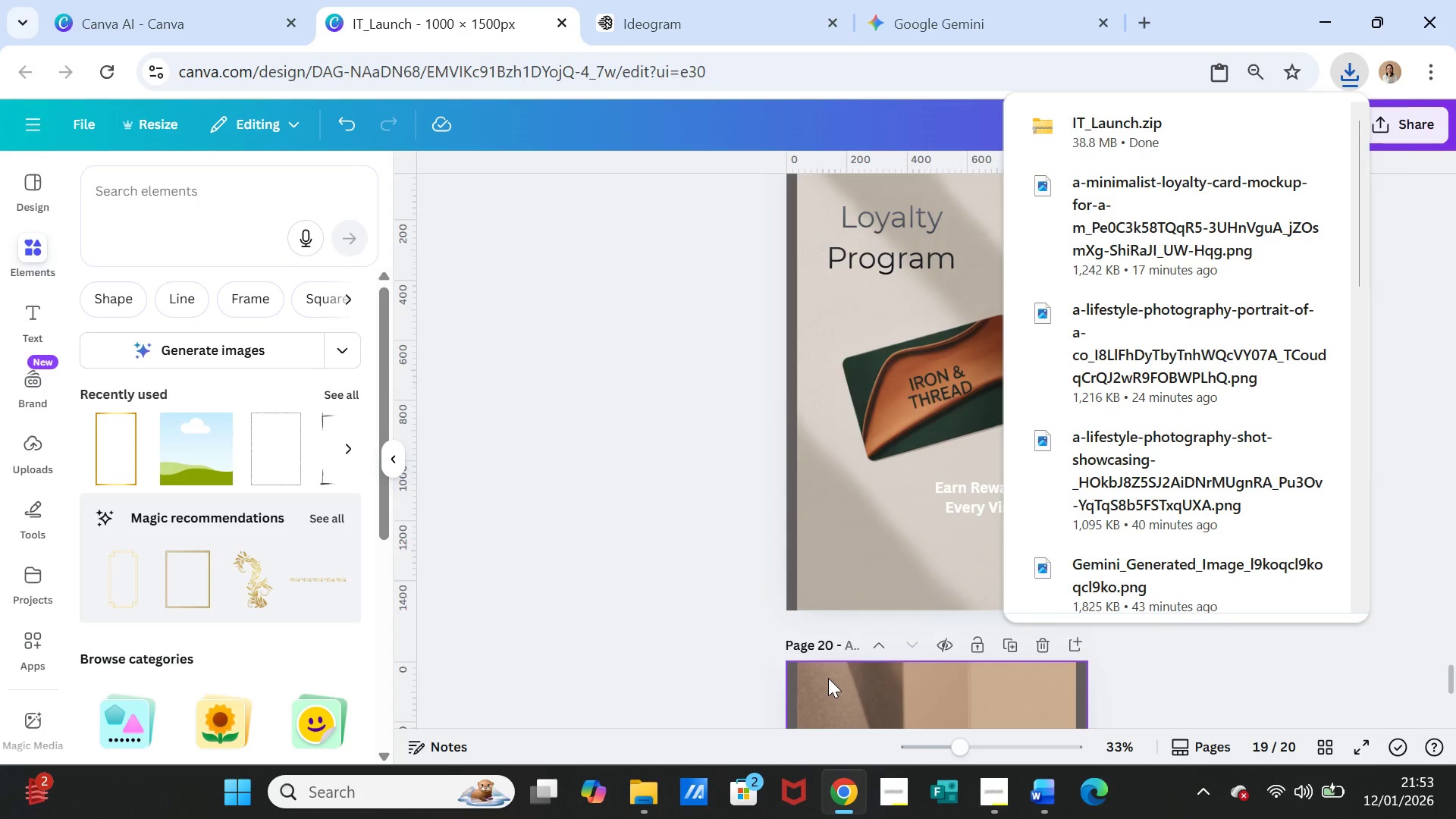 
left_click([653, 779])
 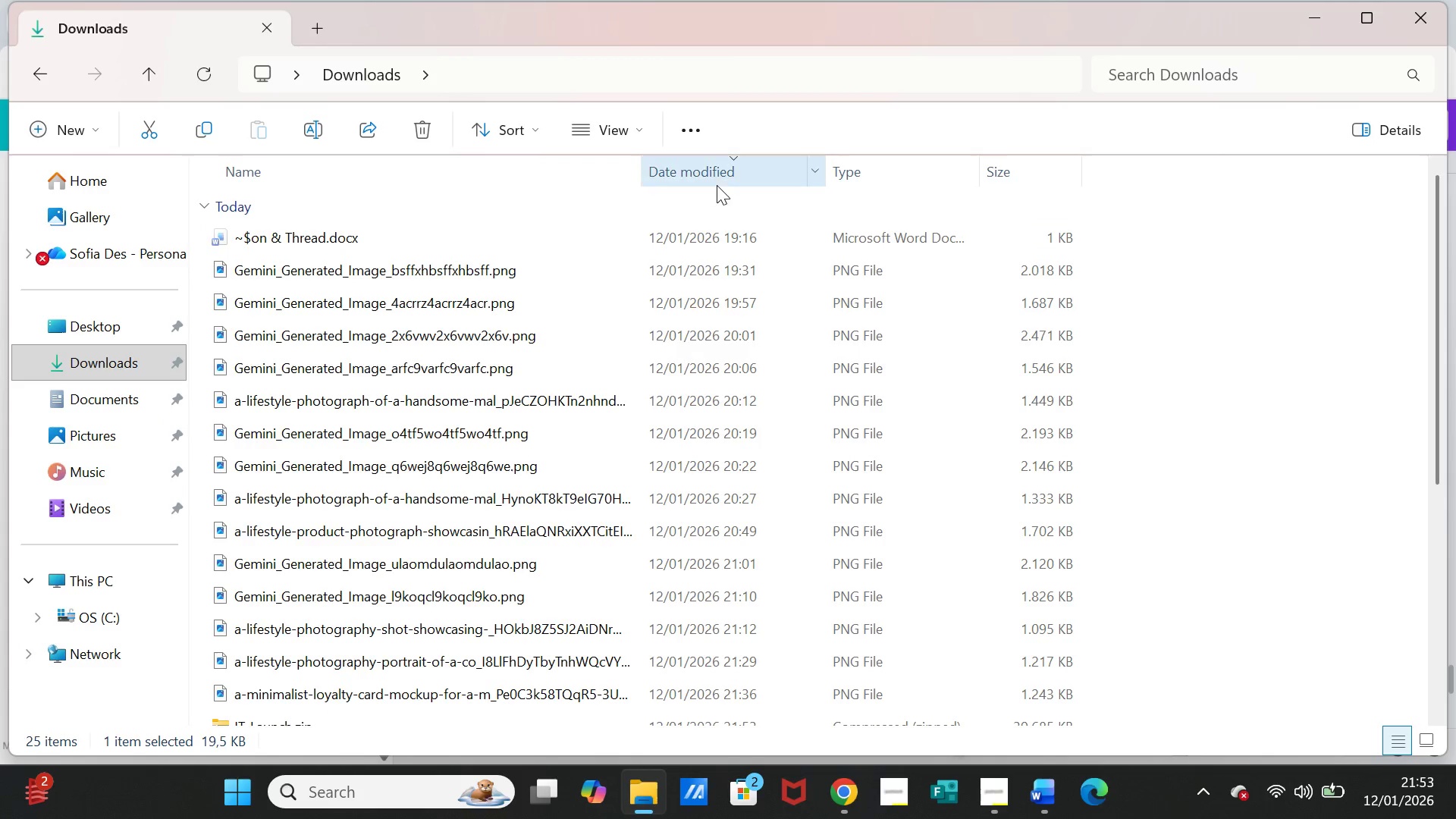 
left_click([719, 179])
 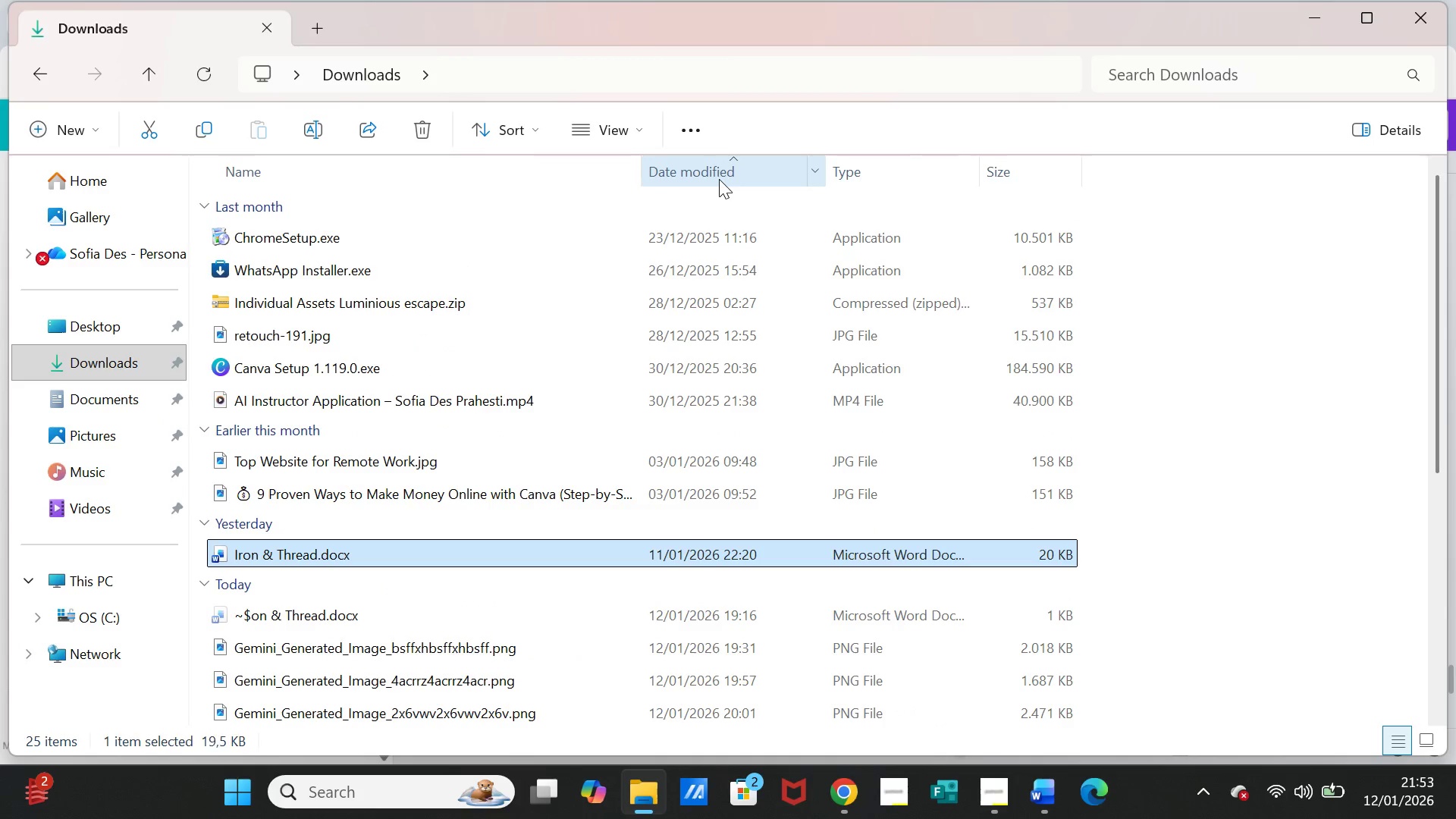 
left_click([719, 179])
 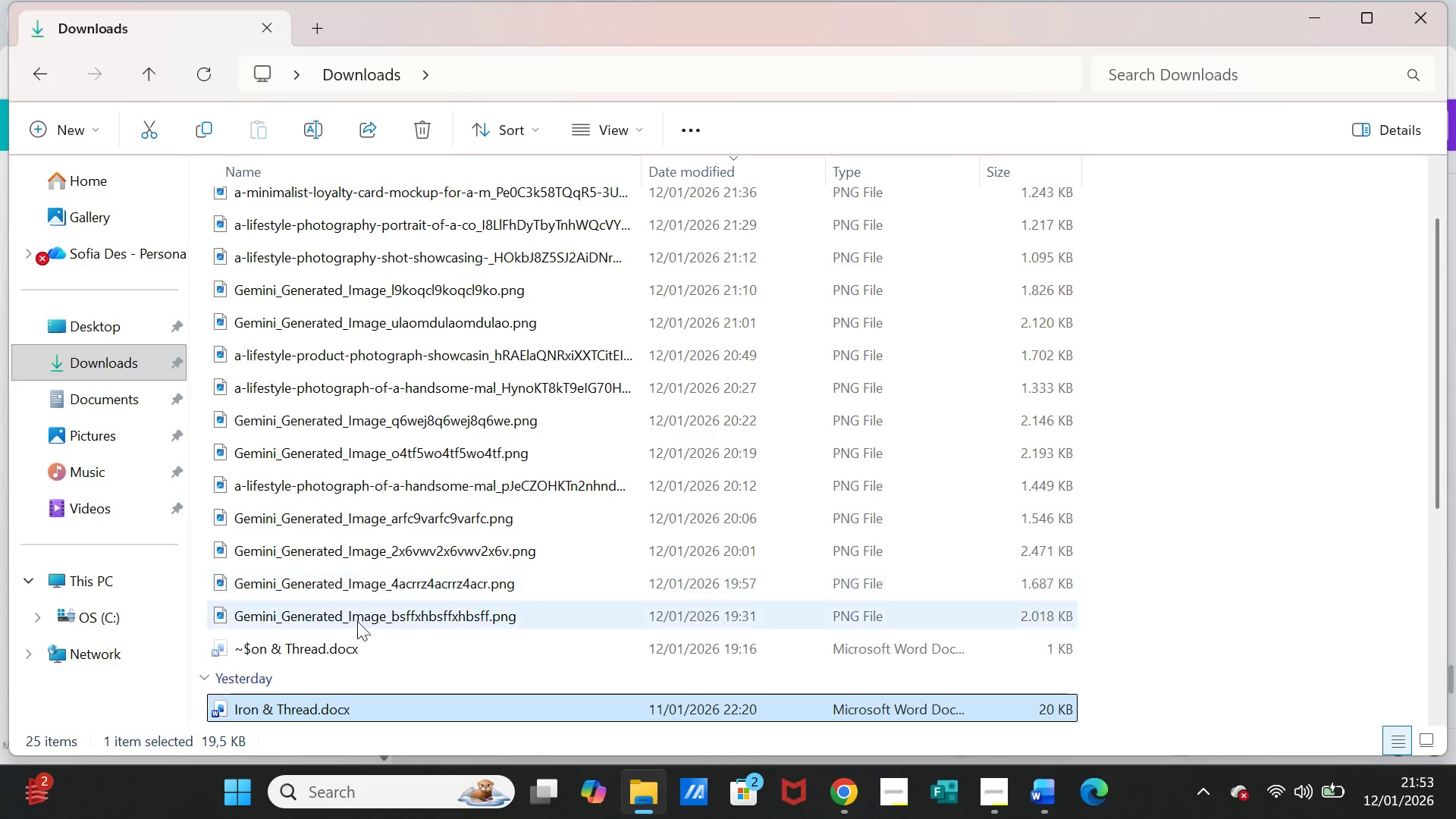 
scroll: coordinate [545, 488], scroll_direction: up, amount: 9.0
 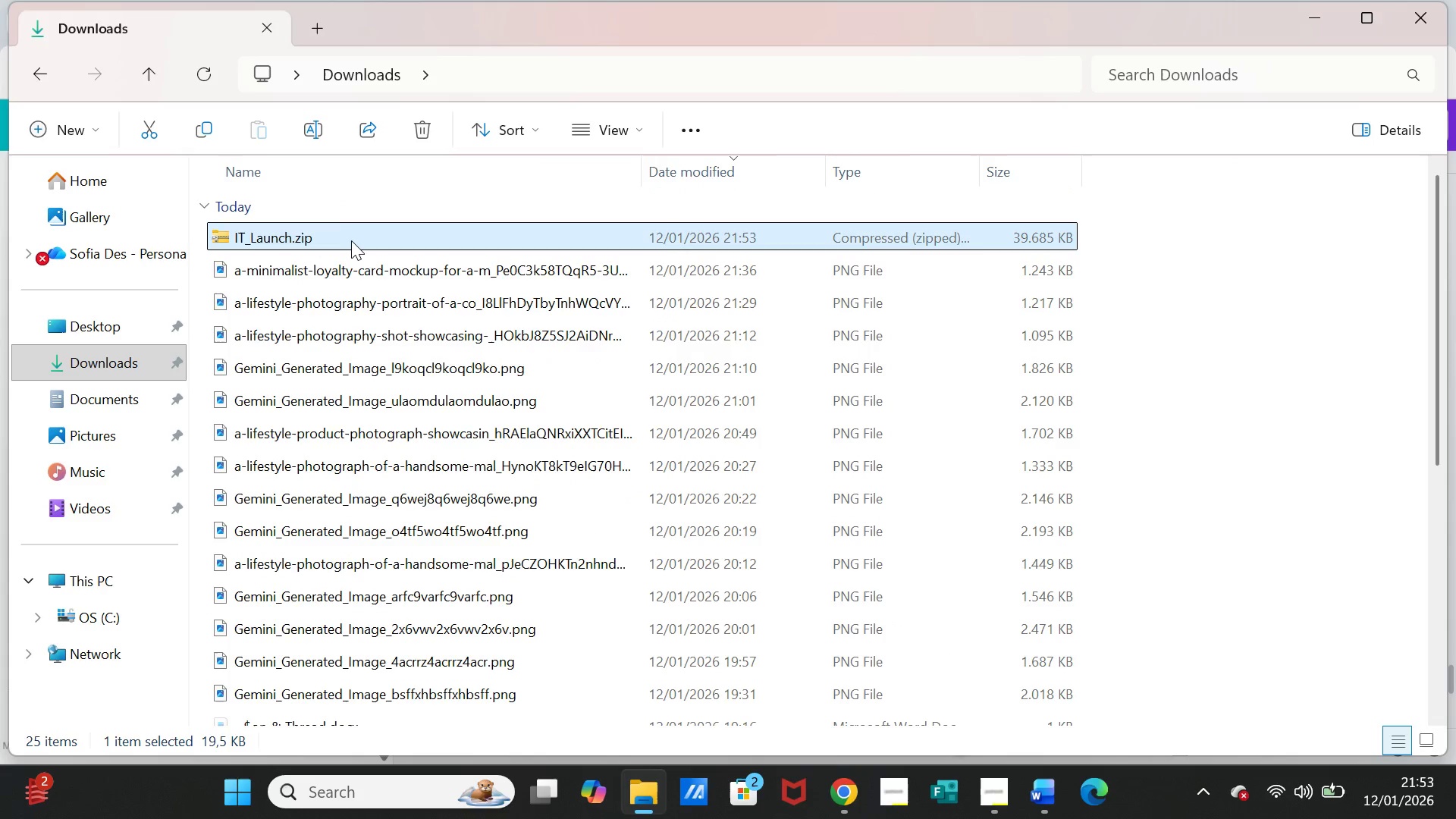 
double_click([351, 240])
 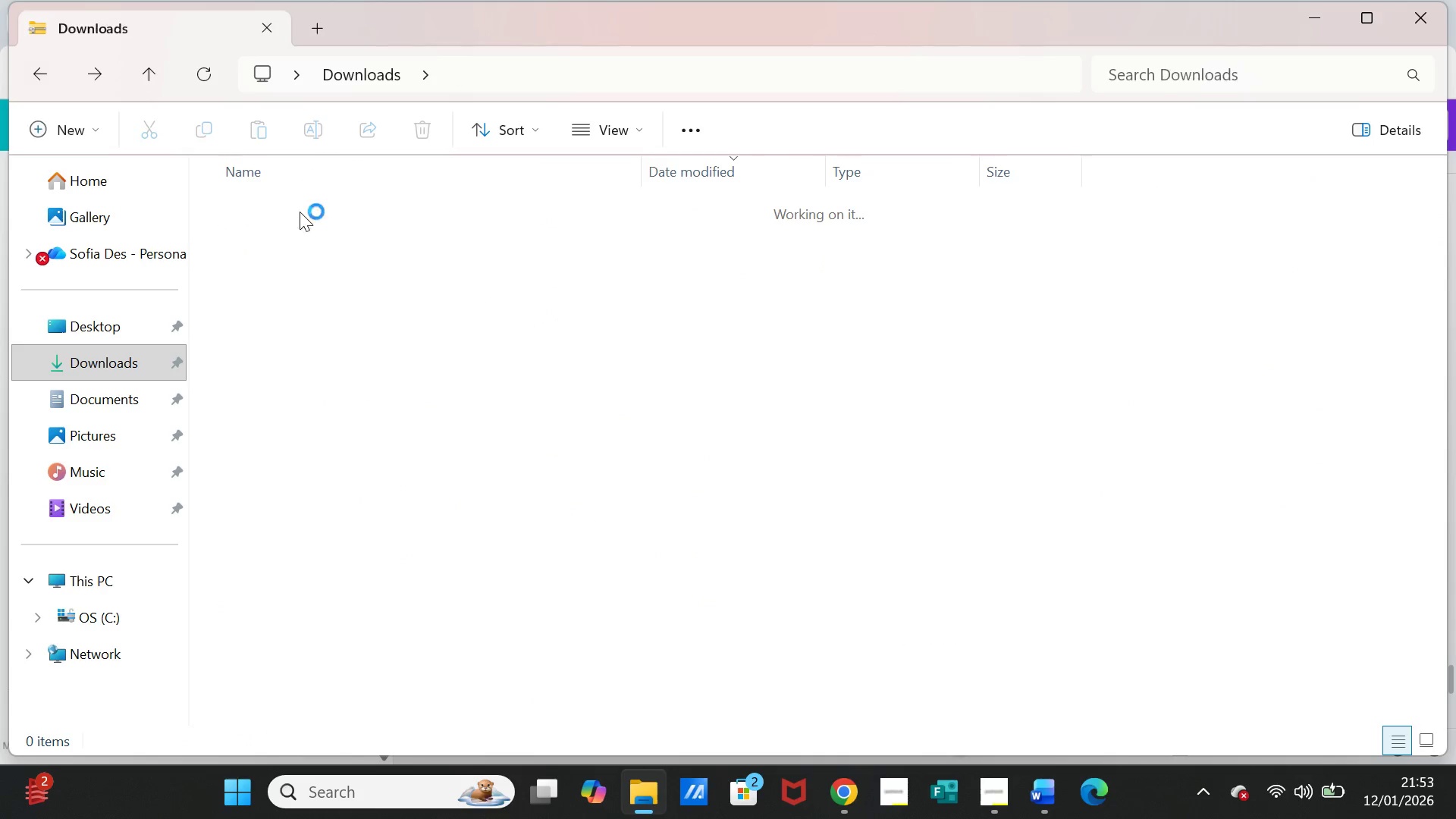 
right_click([308, 234])
 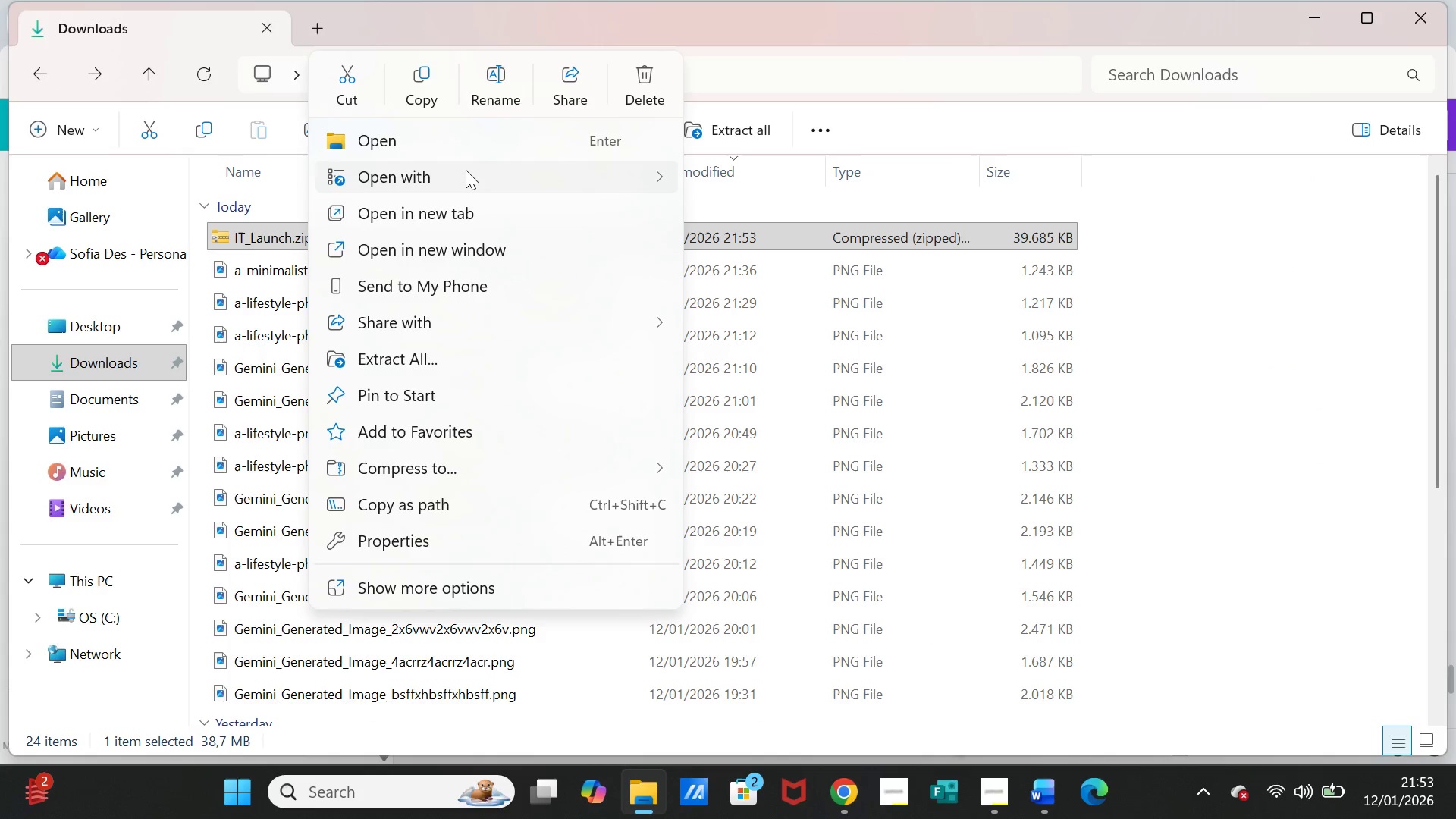 
left_click([469, 366])
 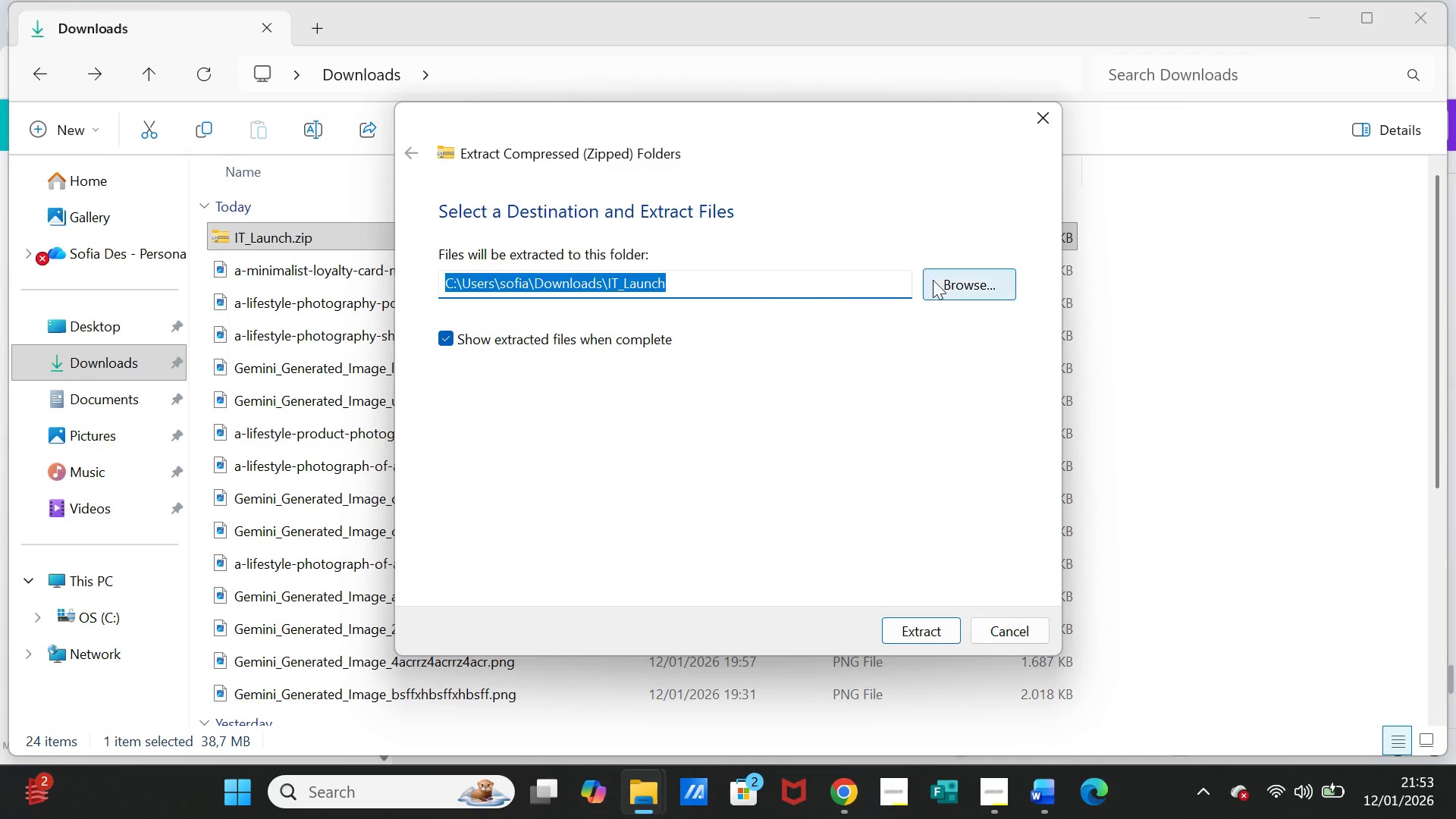 
left_click([938, 280])
 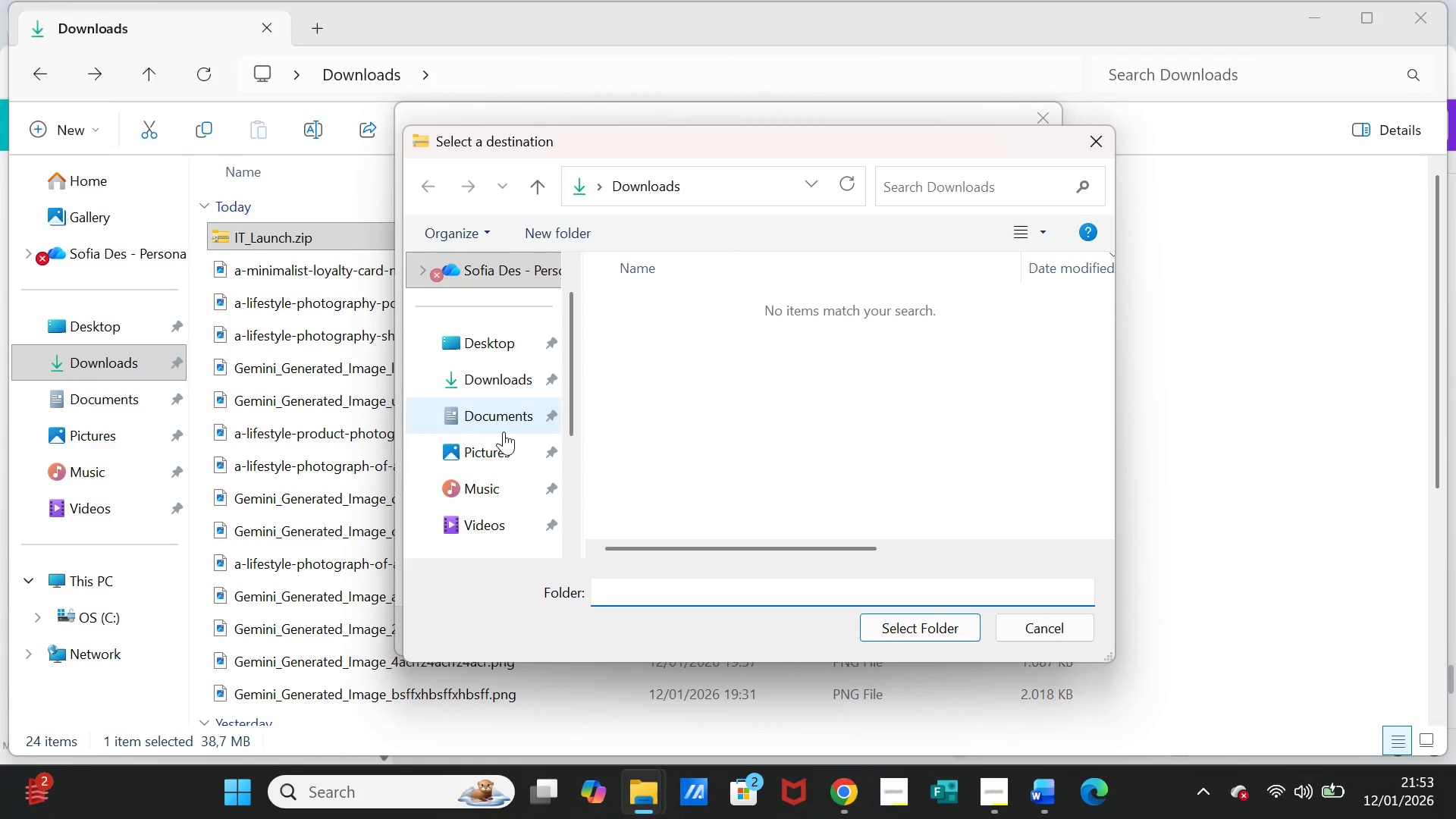 
left_click([503, 372])
 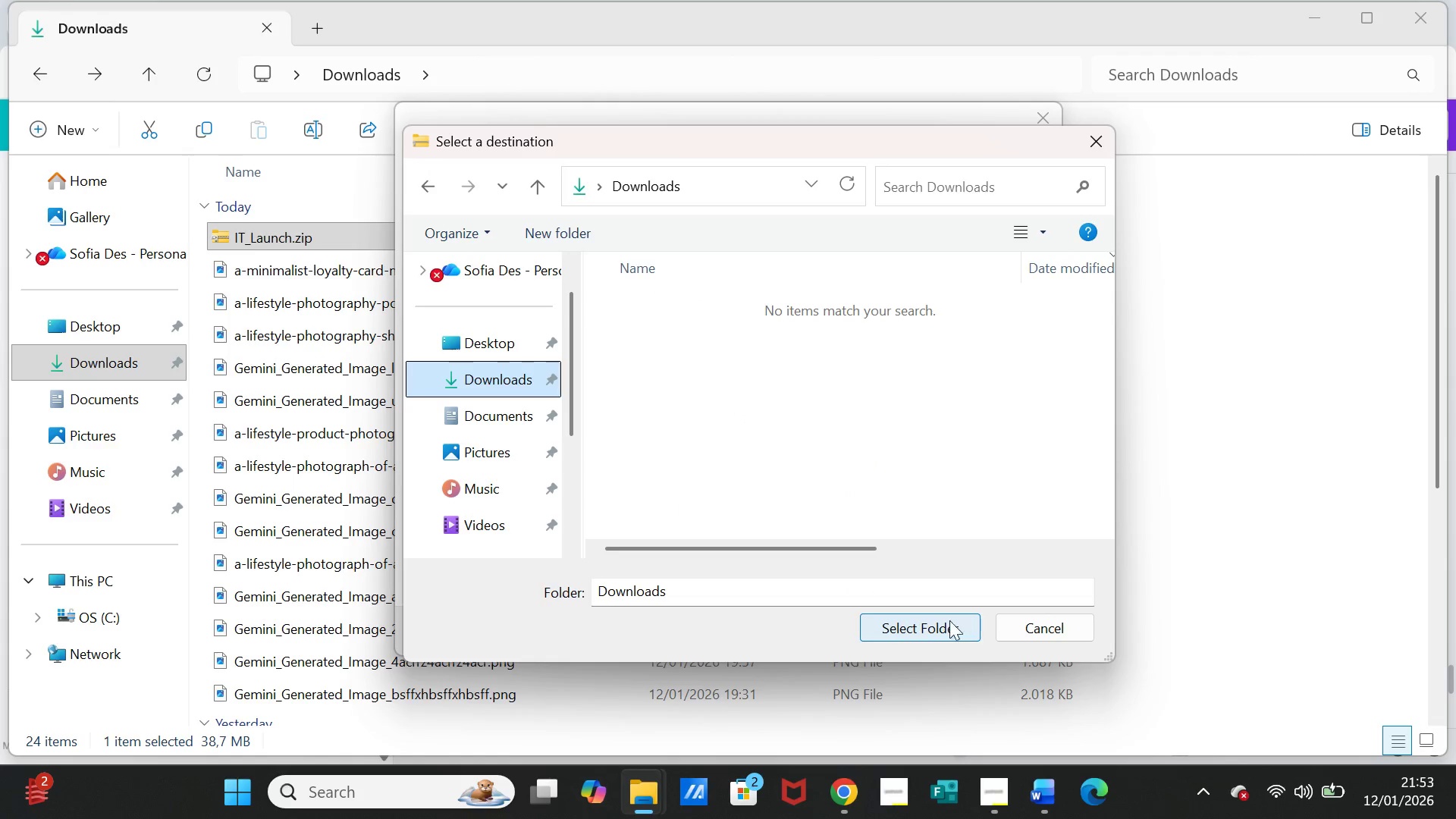 
left_click([948, 623])
 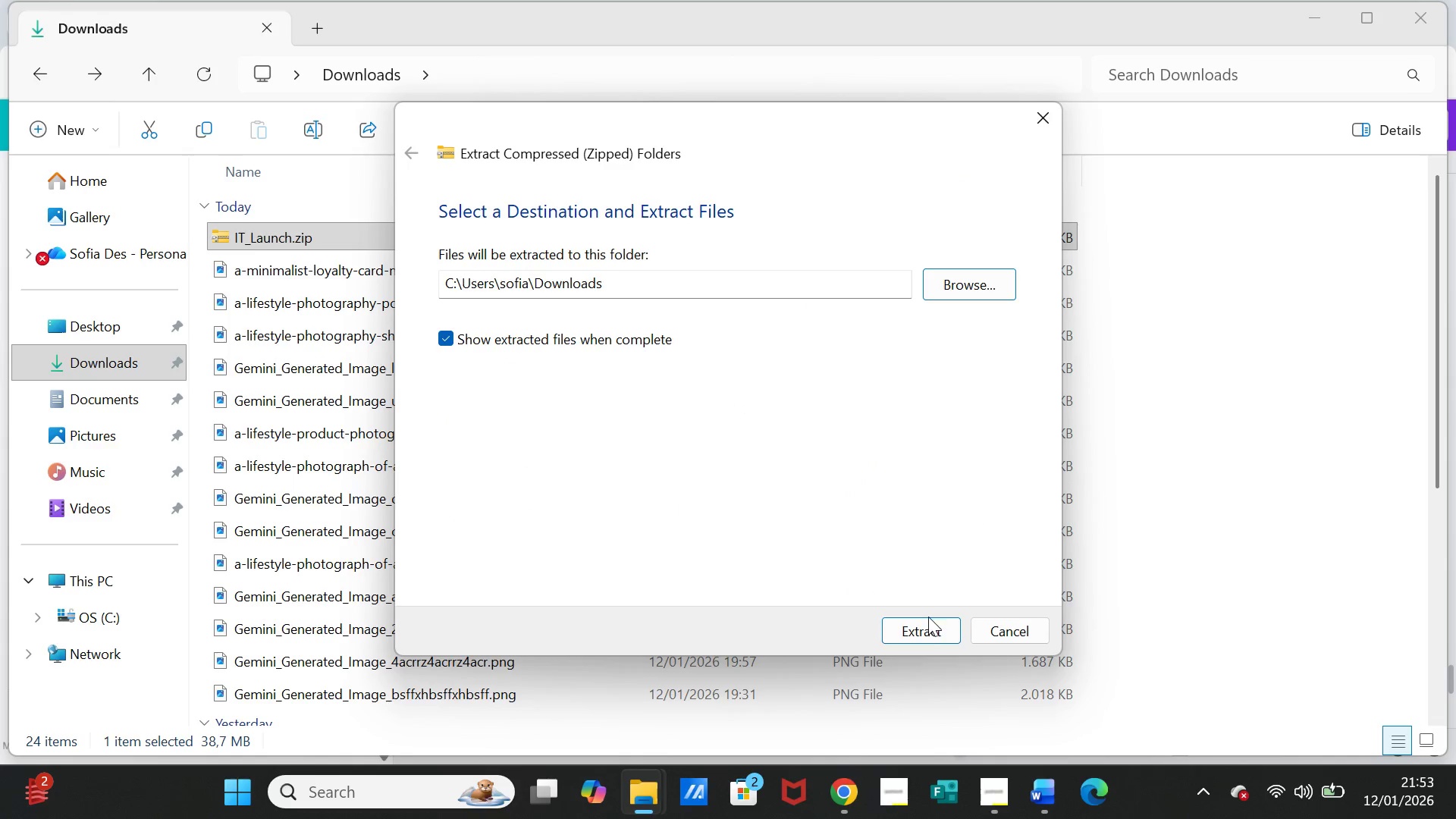 
left_click([927, 624])
 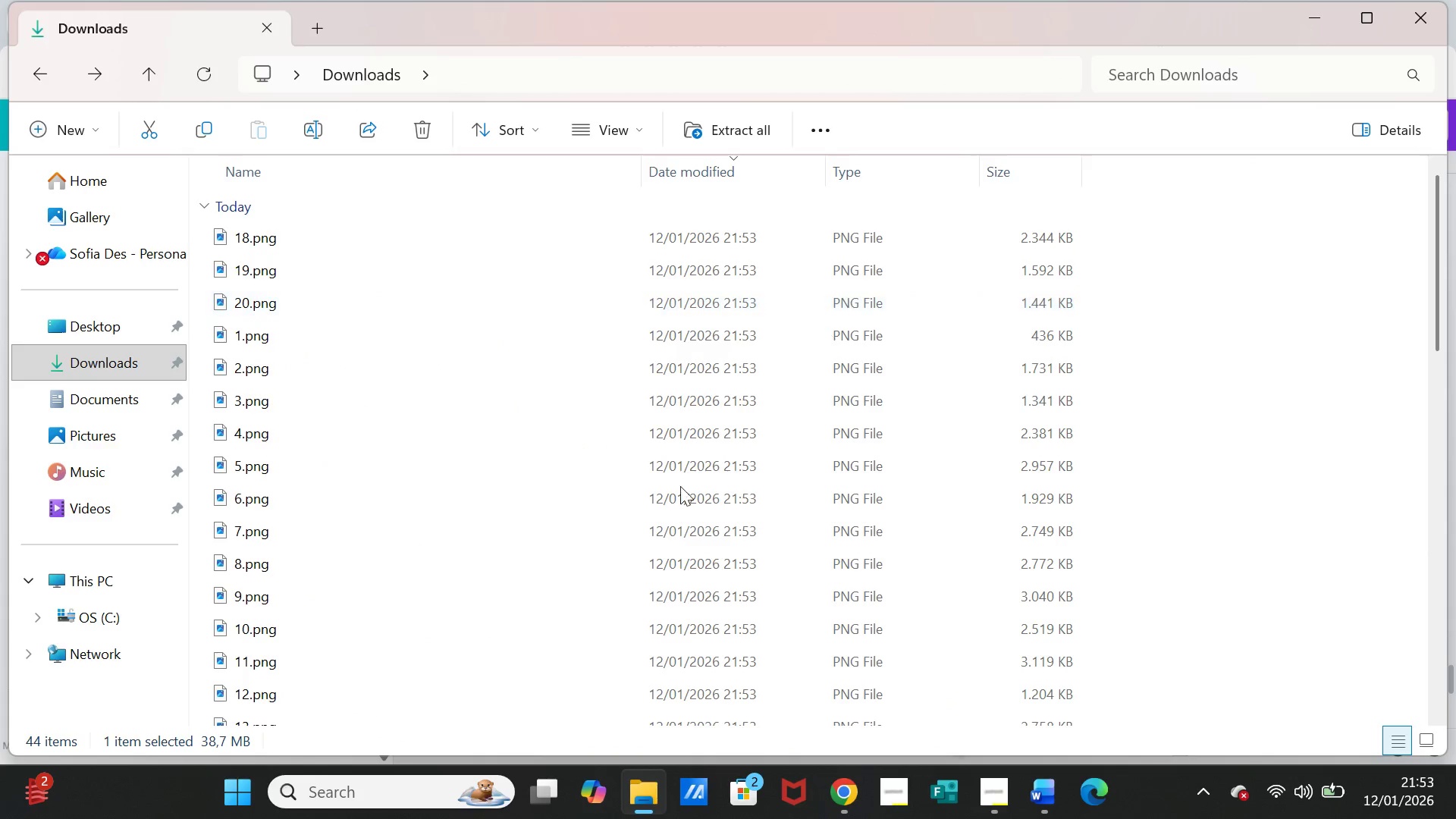 
left_click([326, 168])
 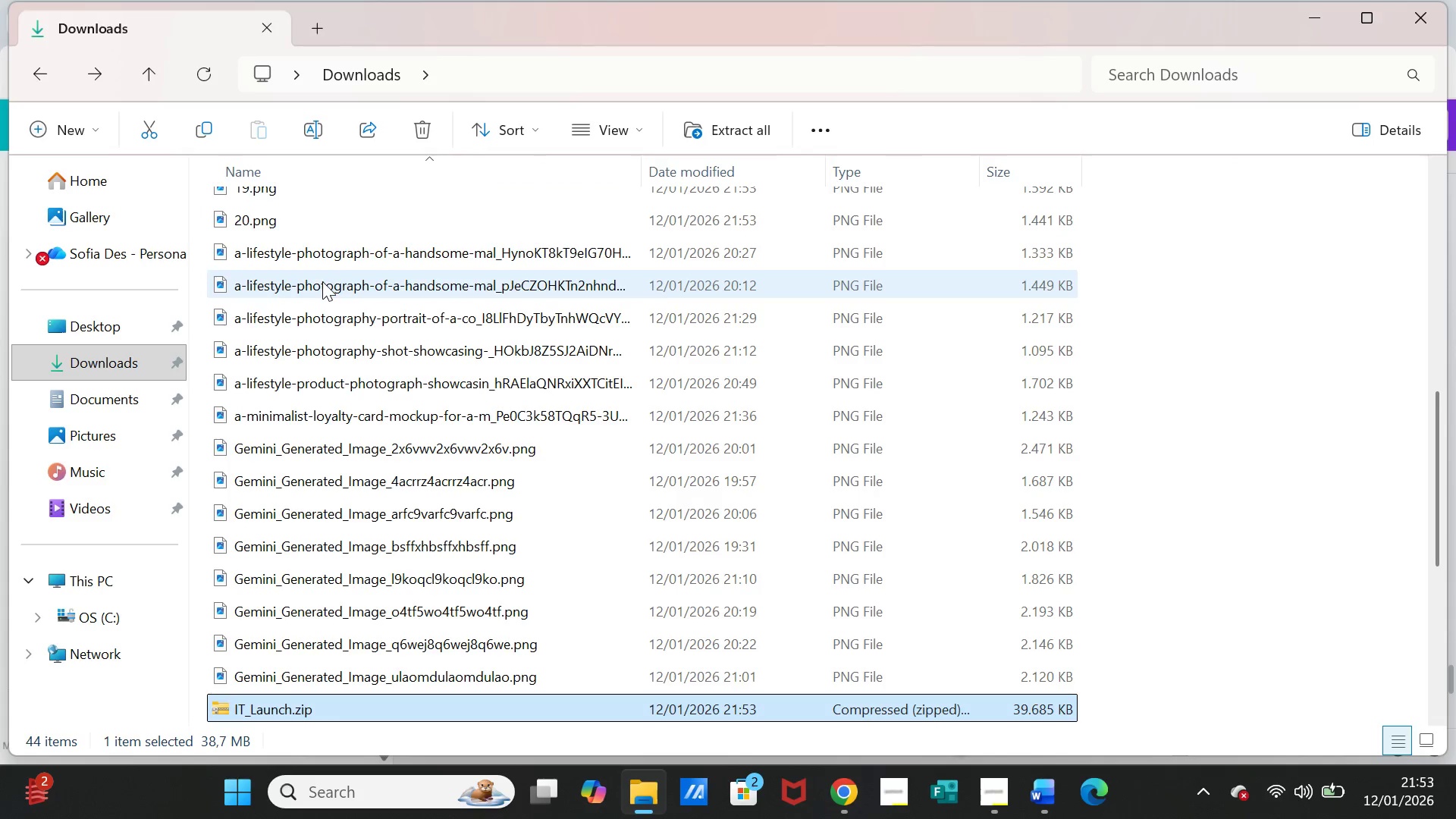 
scroll: coordinate [377, 371], scroll_direction: up, amount: 15.0
 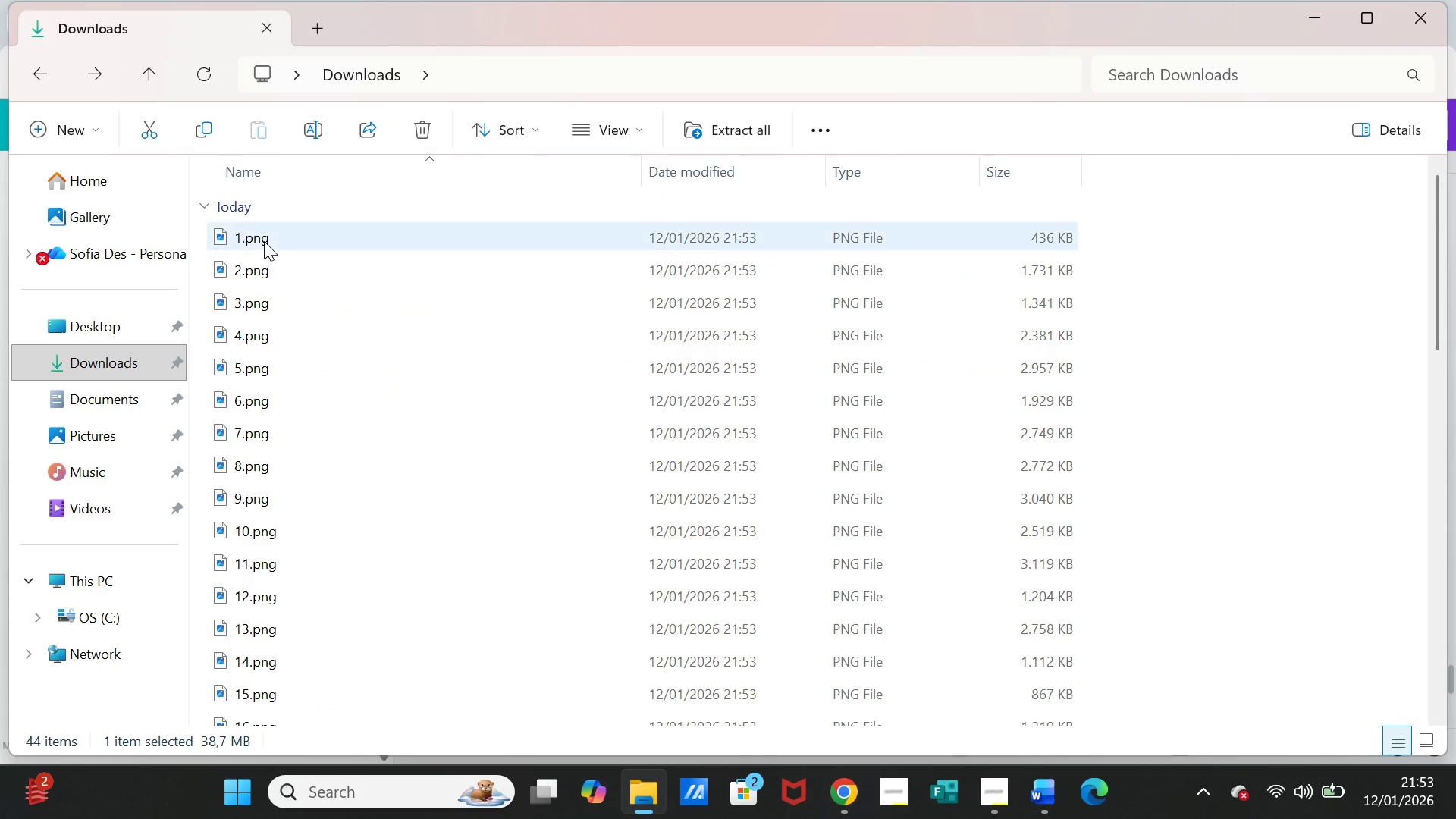 
left_click([264, 241])
 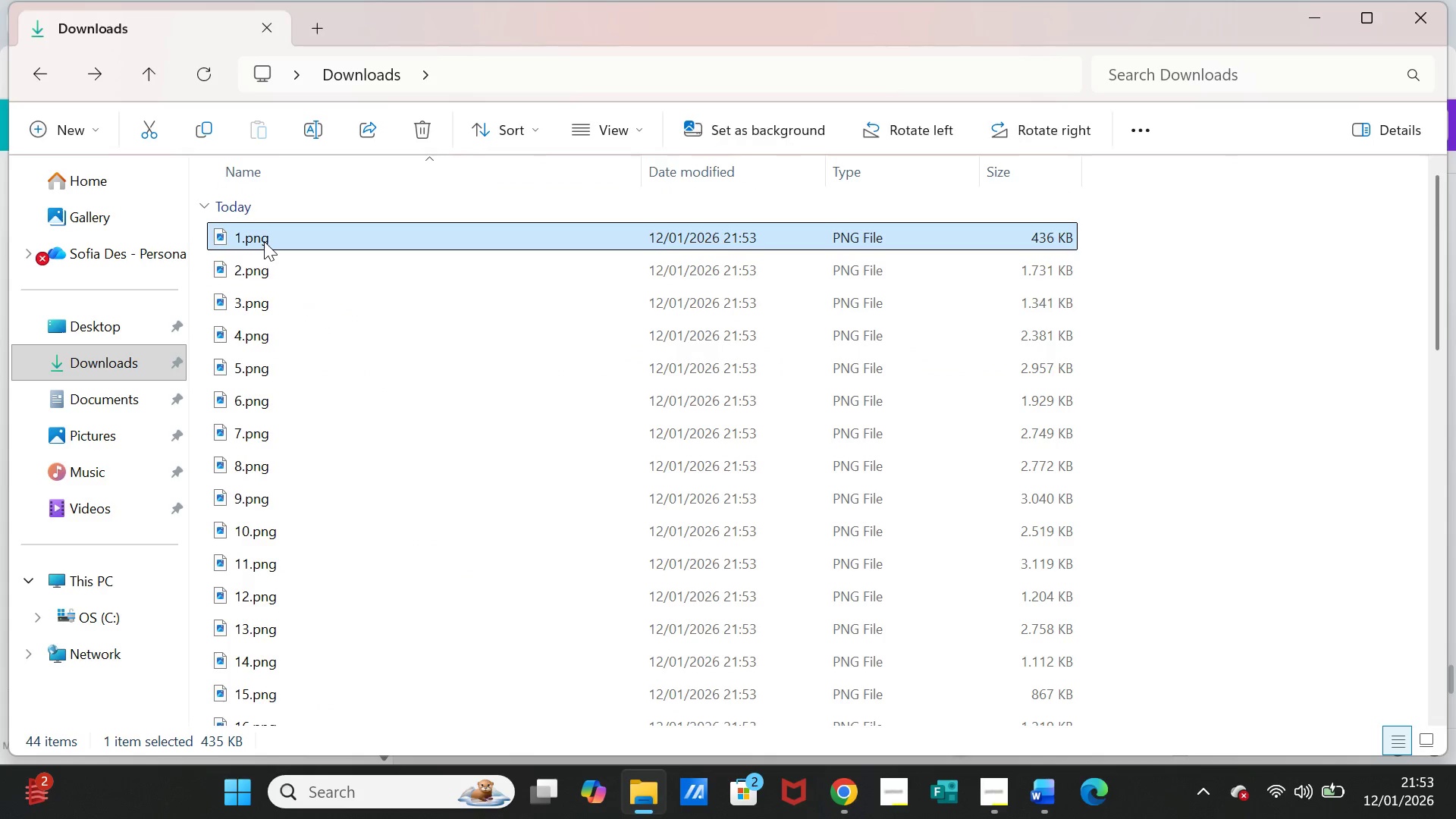 
right_click([264, 241])
 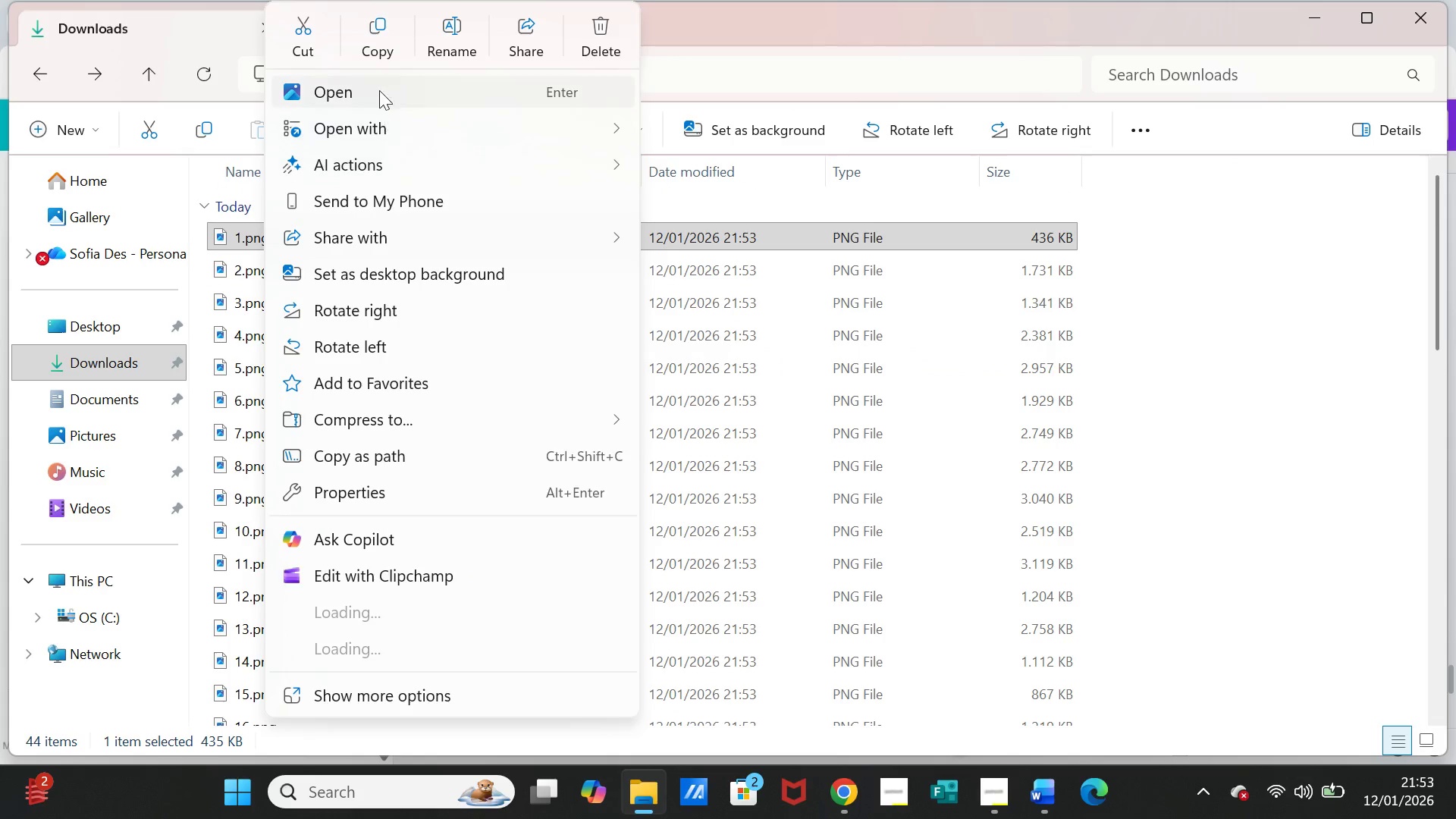 
left_click([445, 26])
 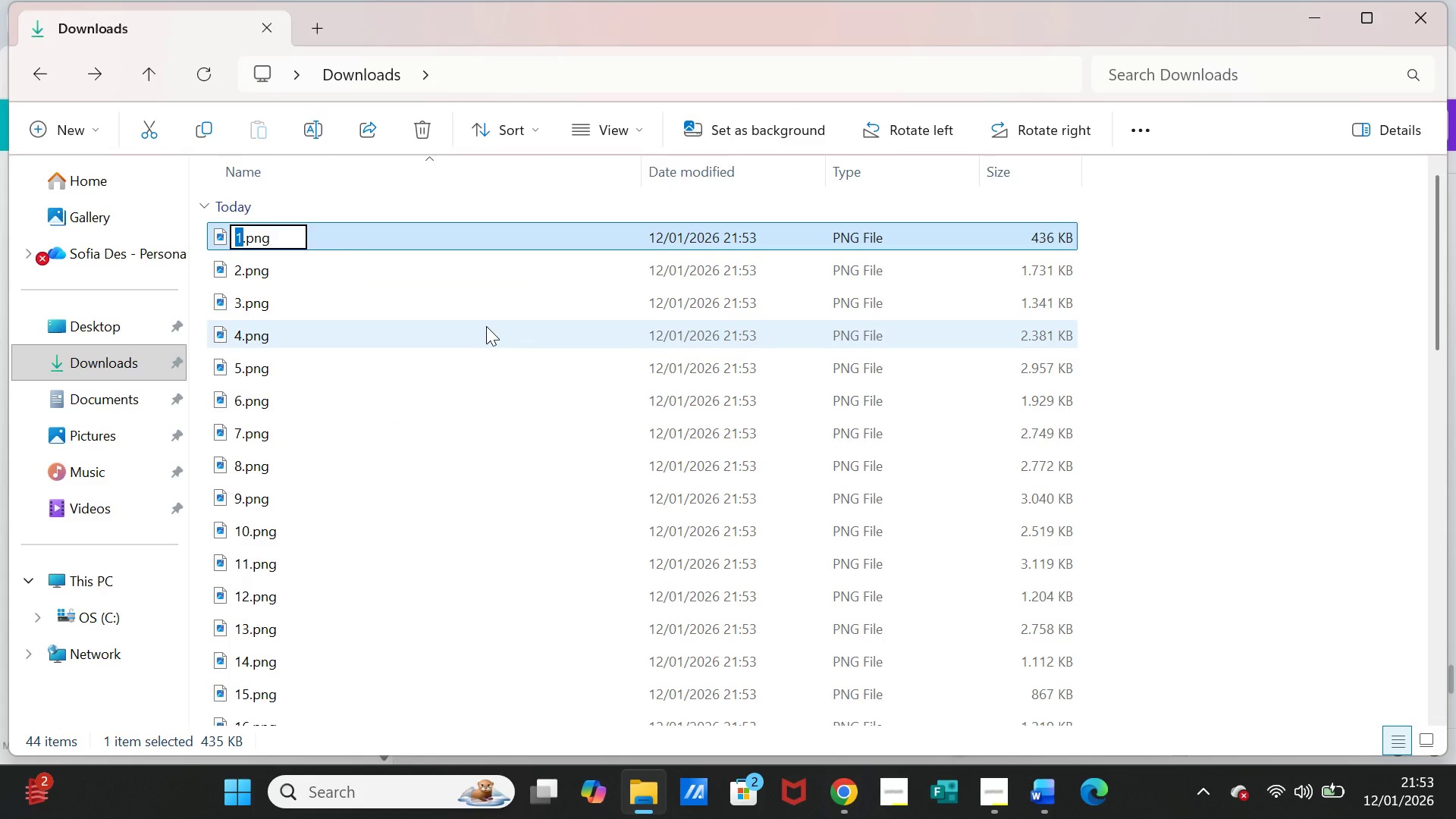 
key(Control+V)
 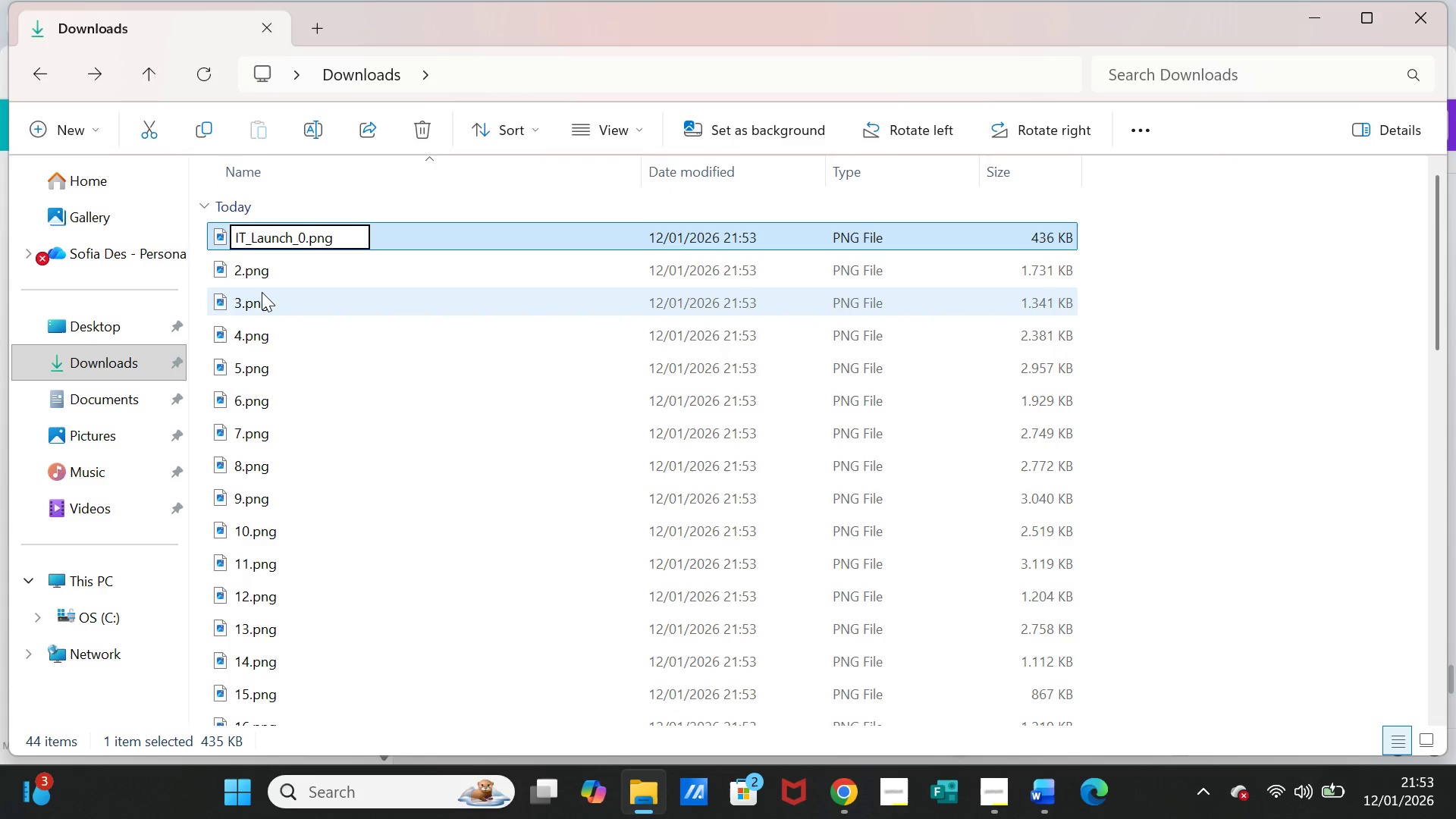 
key(1)
 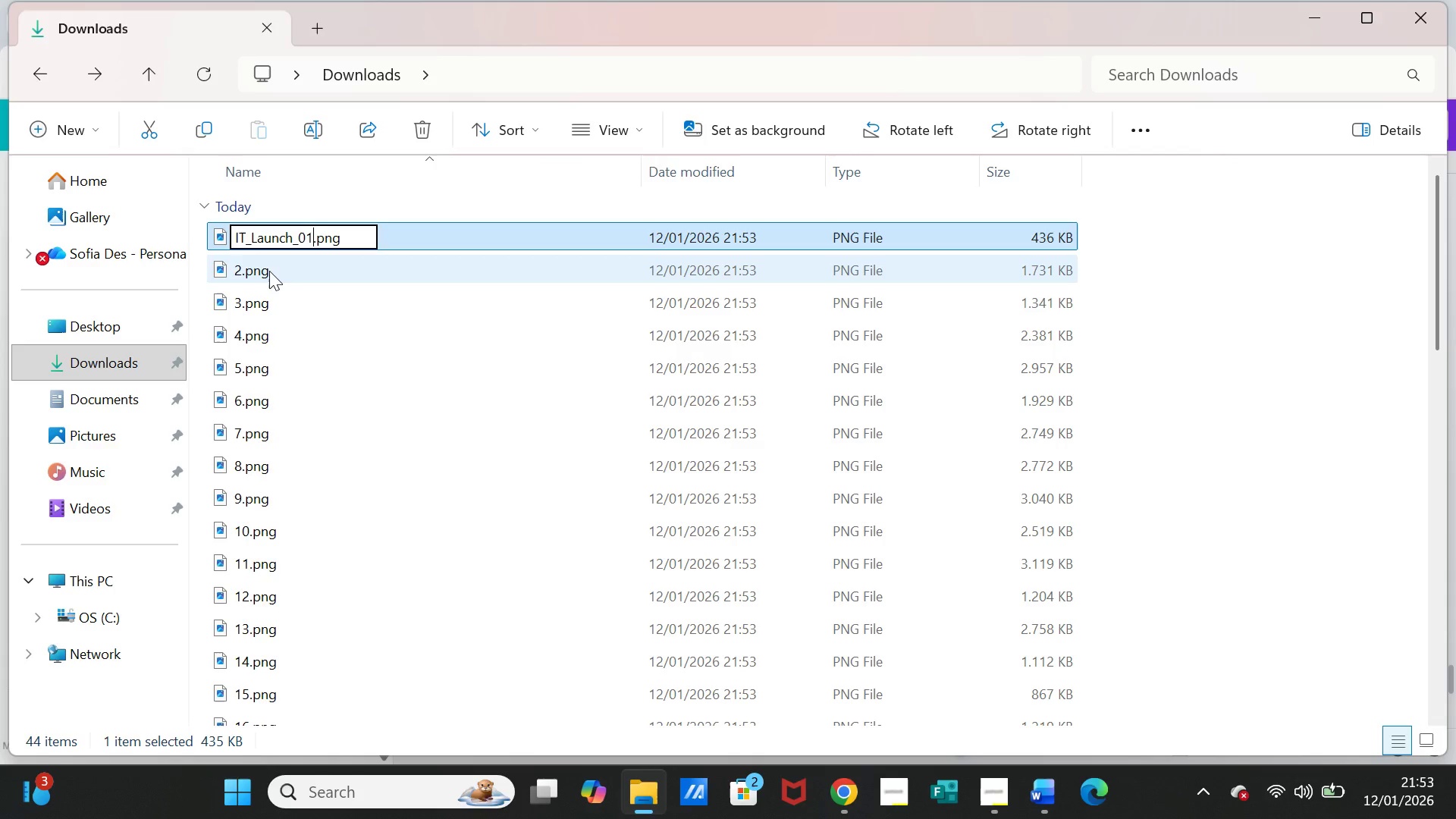 
left_click([269, 271])
 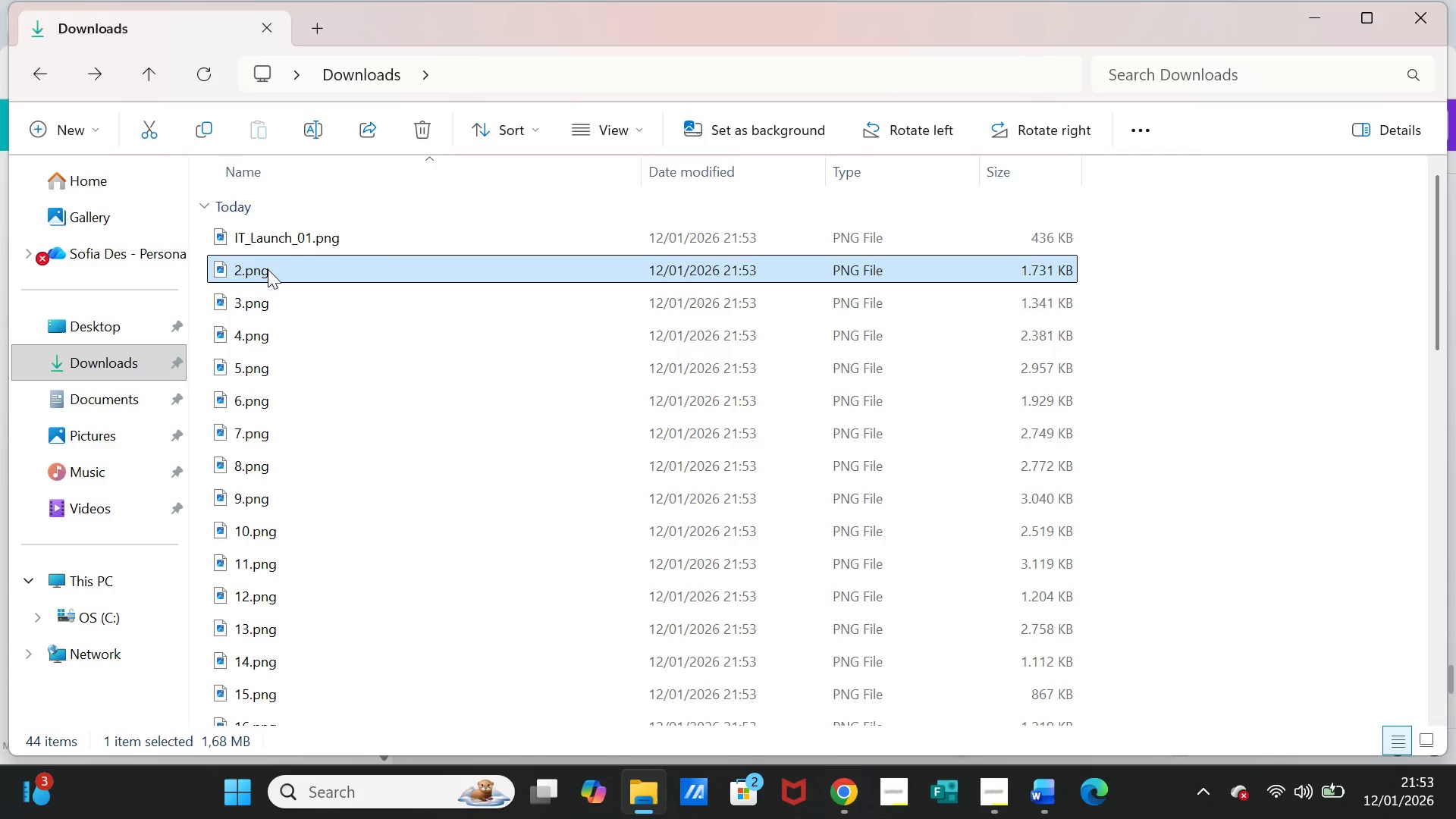 
right_click([268, 269])
 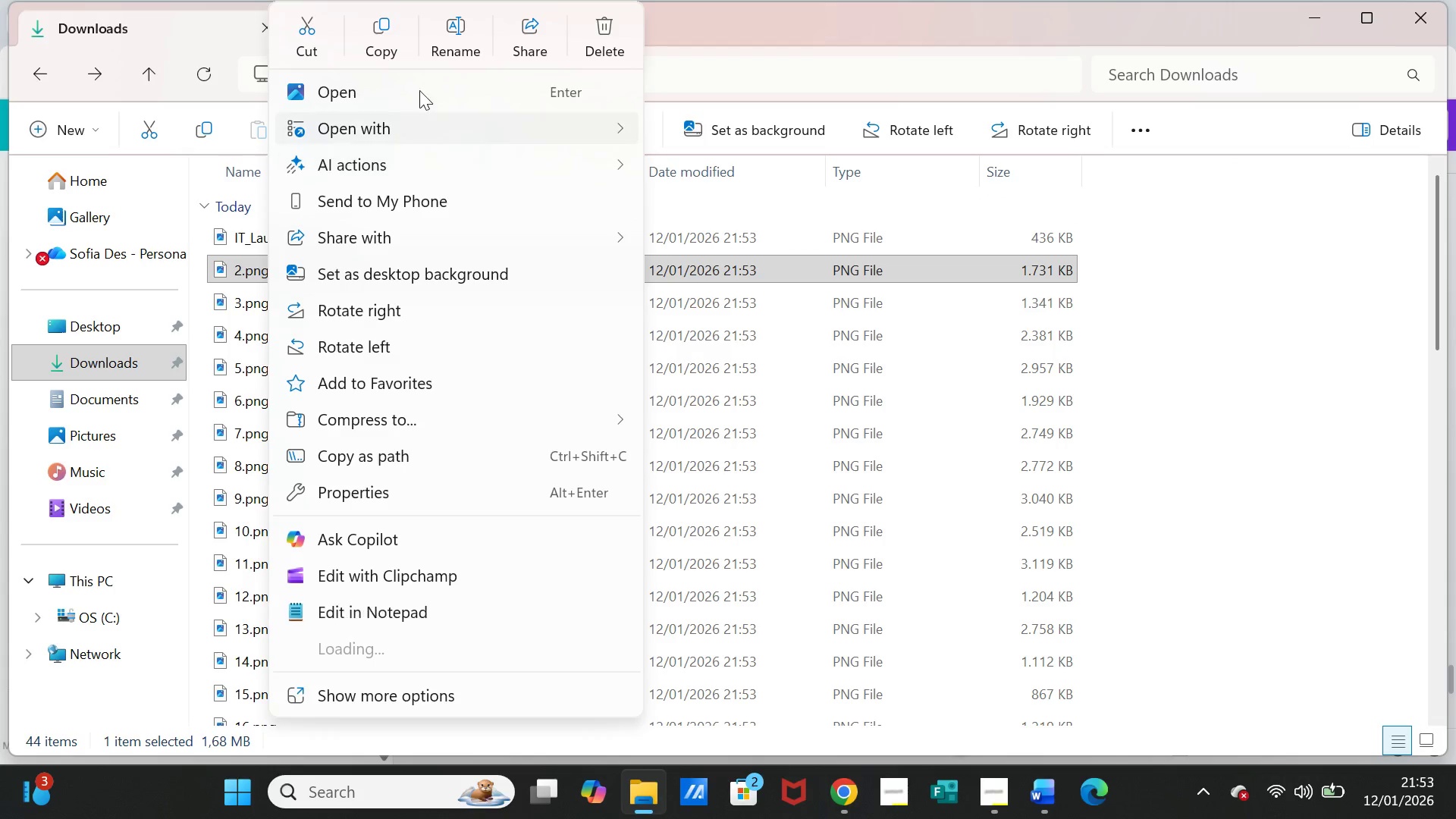 
left_click([440, 40])
 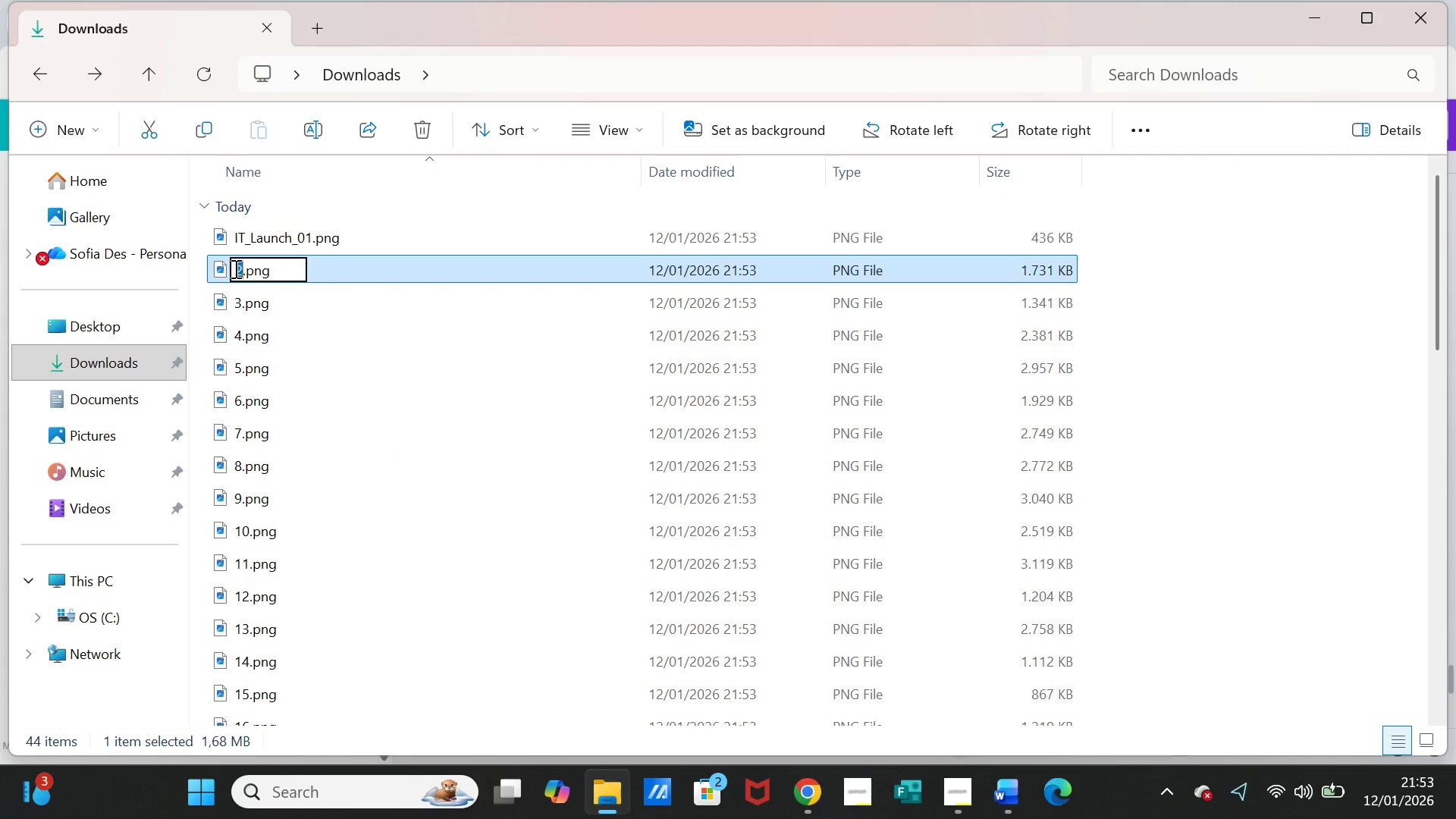 
left_click([234, 268])
 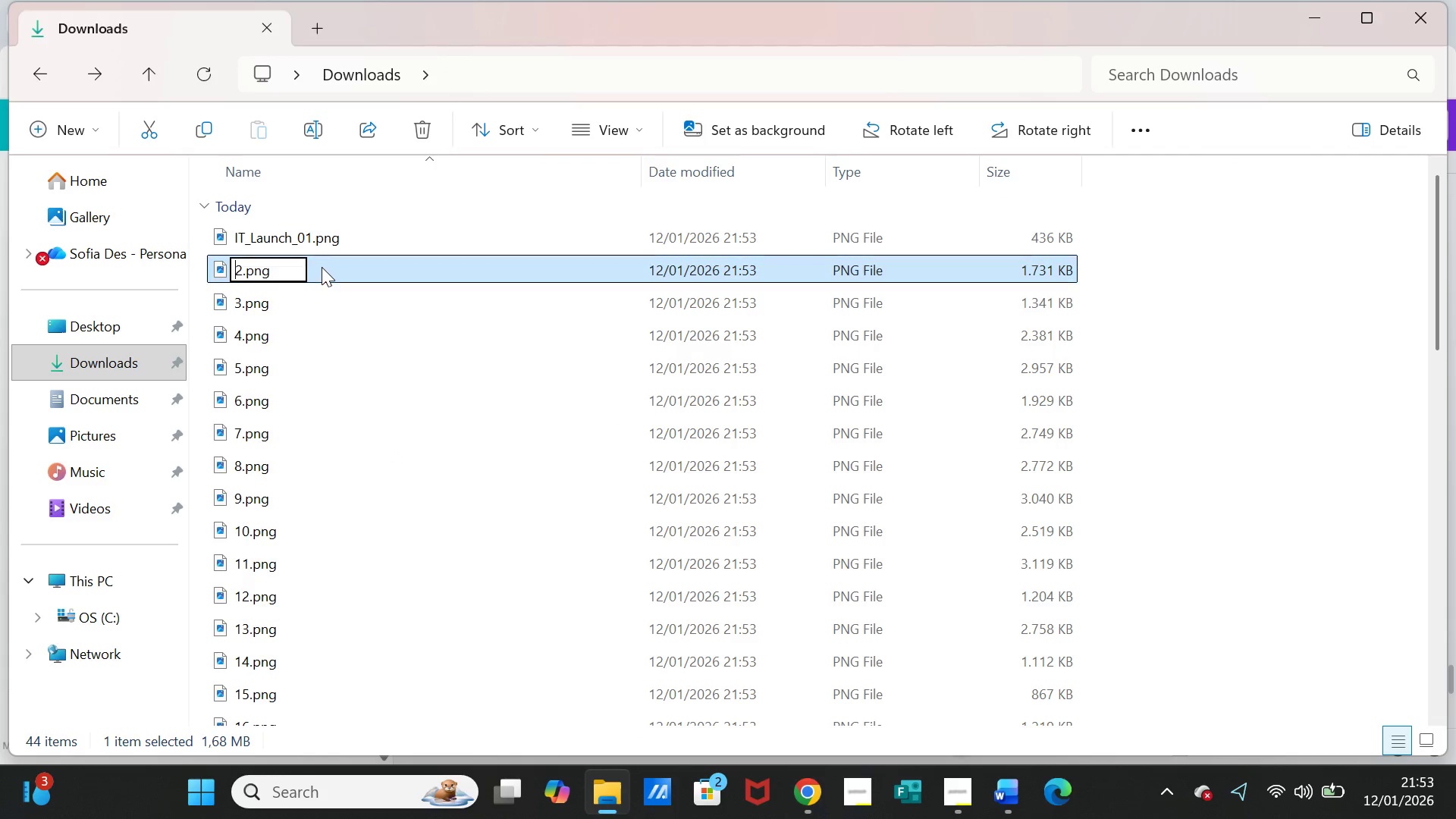 
key(Control+V)
 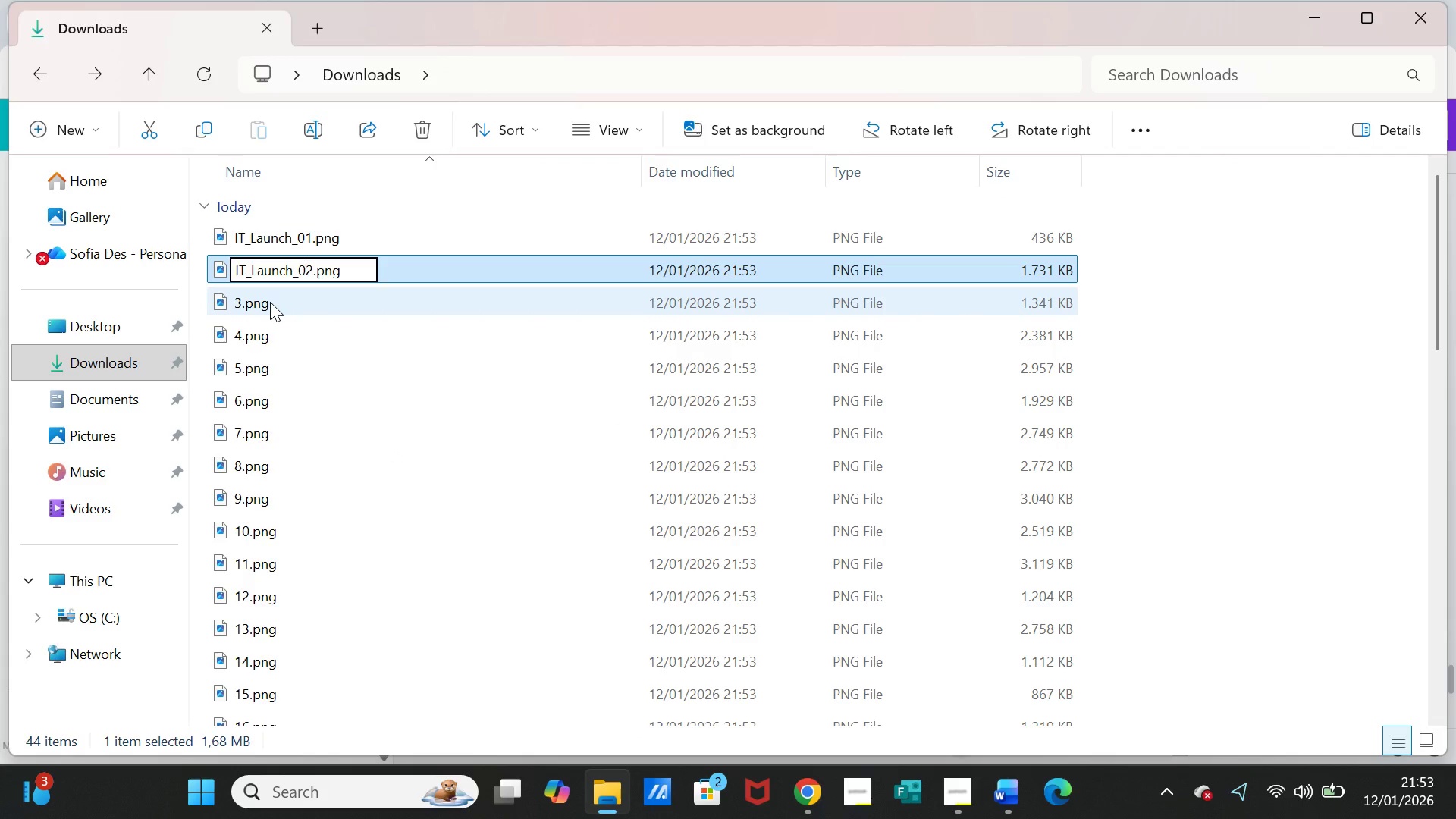 
left_click([270, 302])
 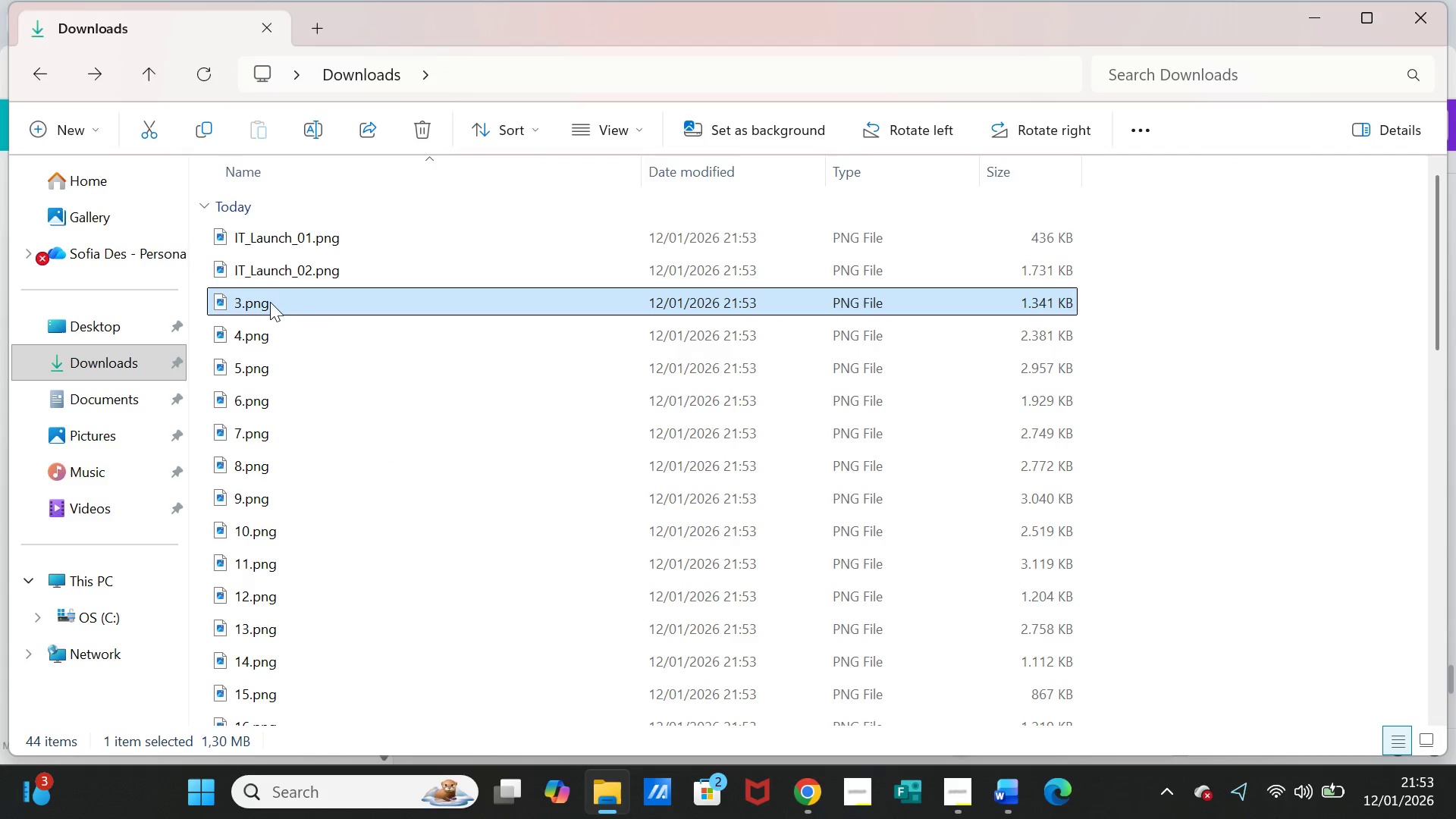 
right_click([270, 302])
 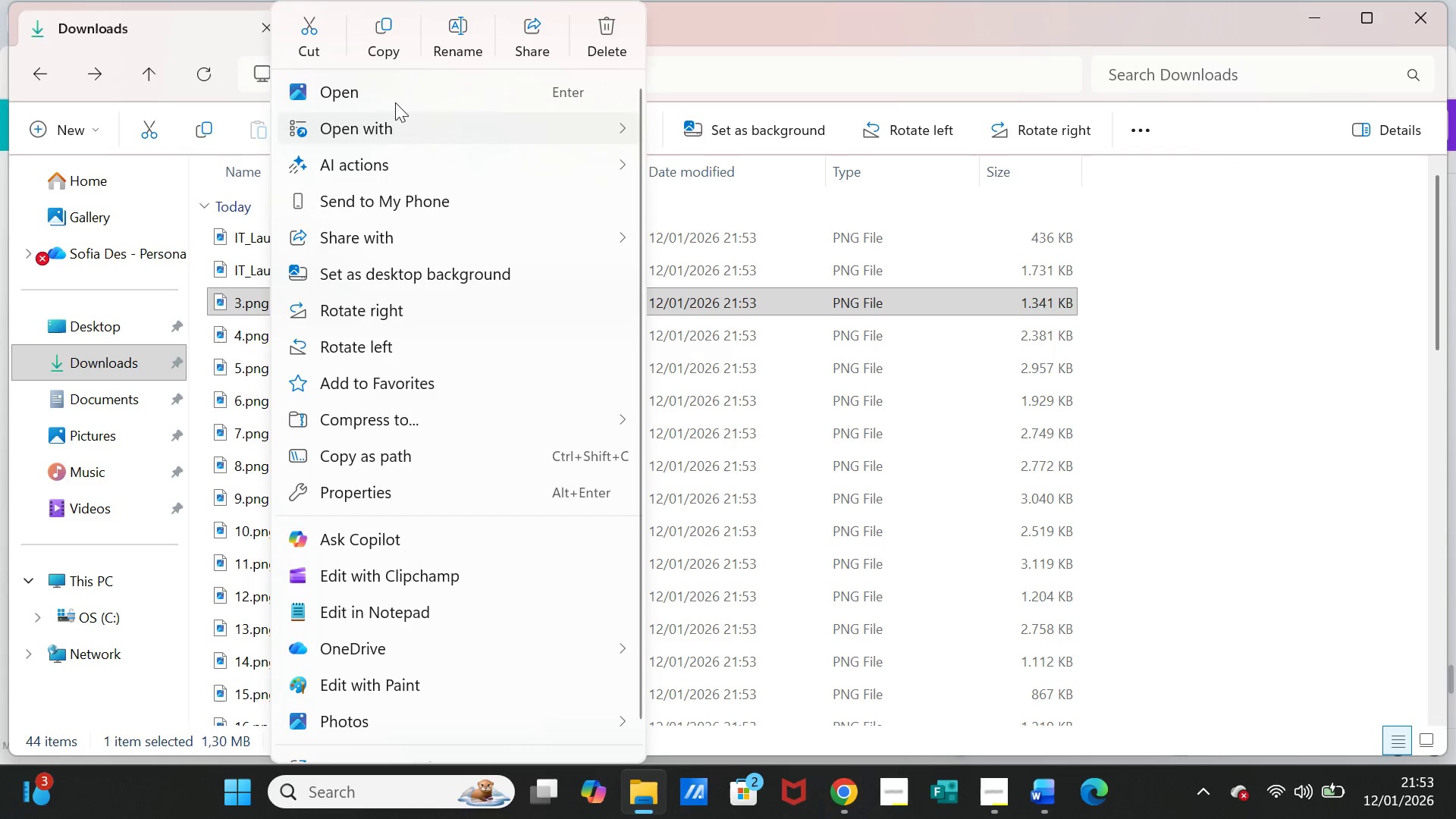 
left_click([441, 34])
 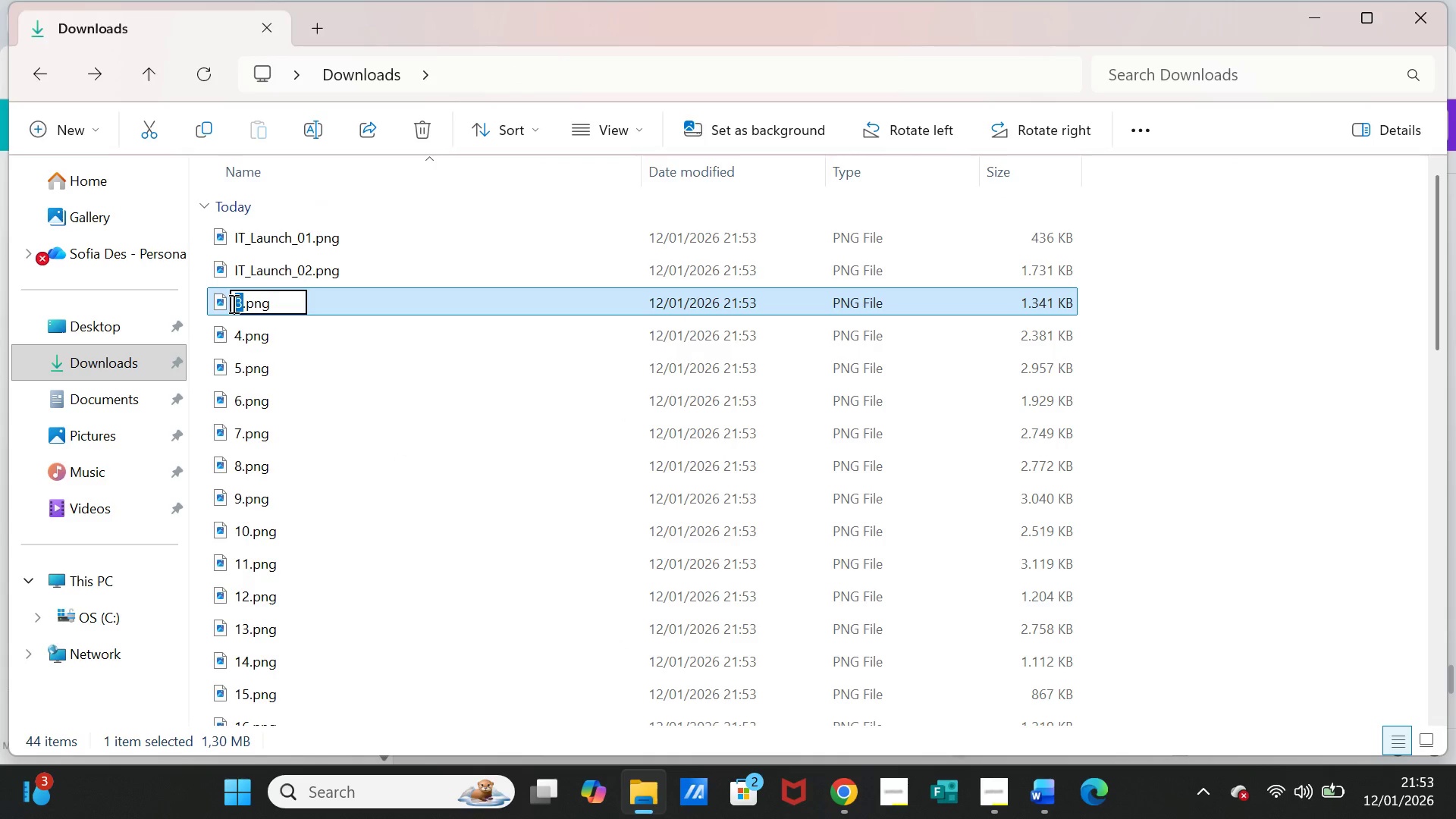 
left_click([232, 303])
 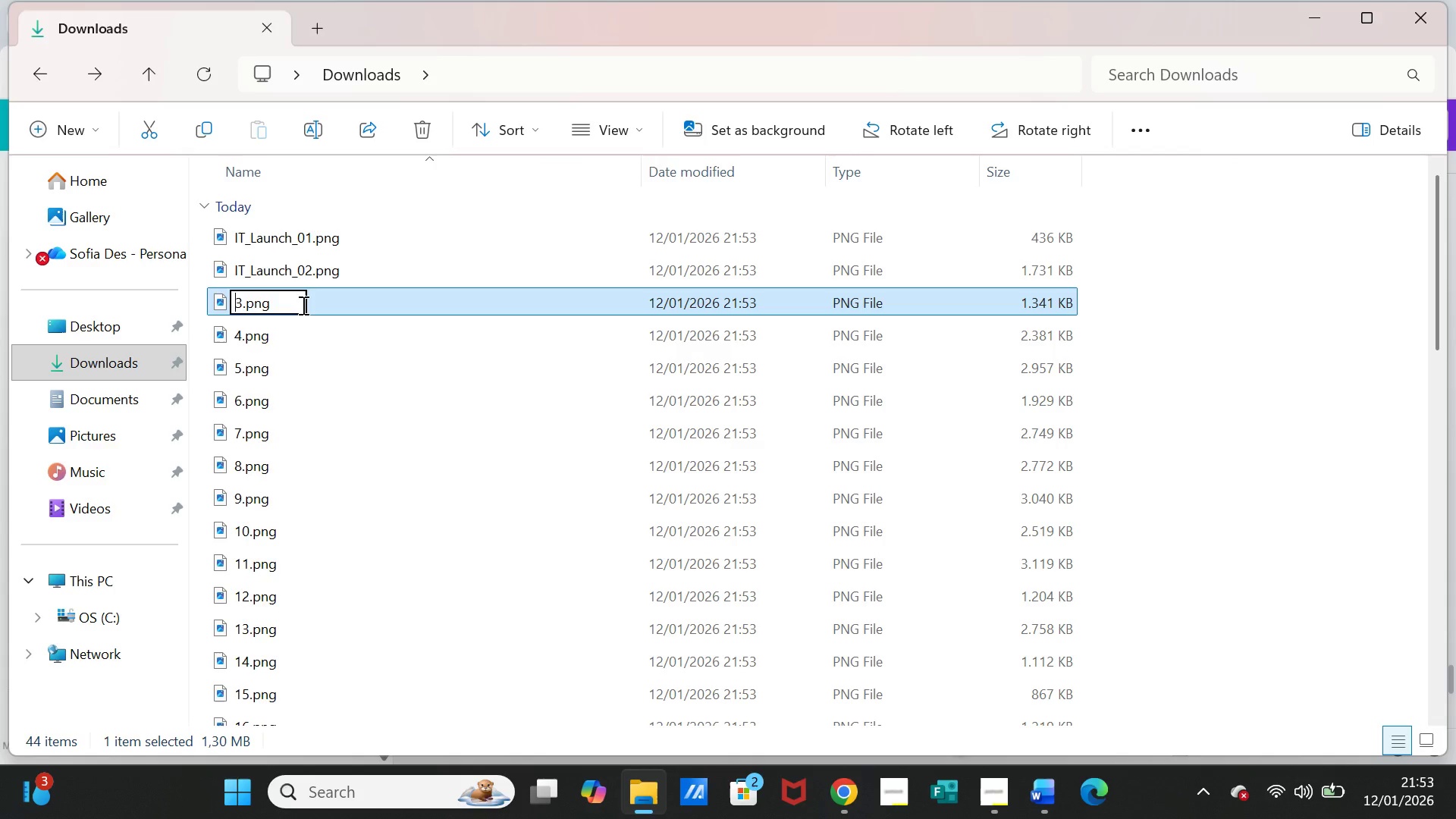 
key(Control+V)
 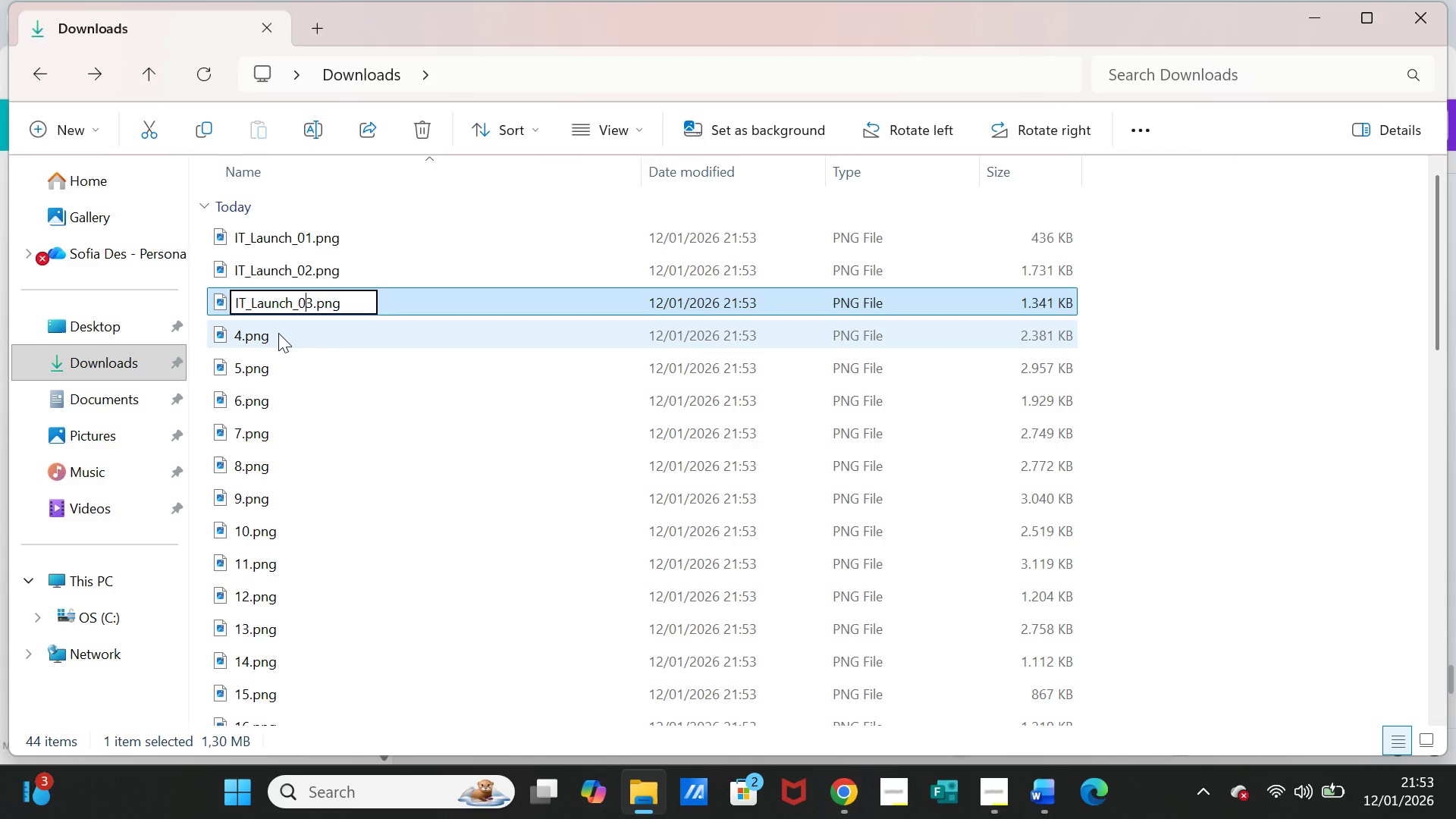 
left_click([278, 333])
 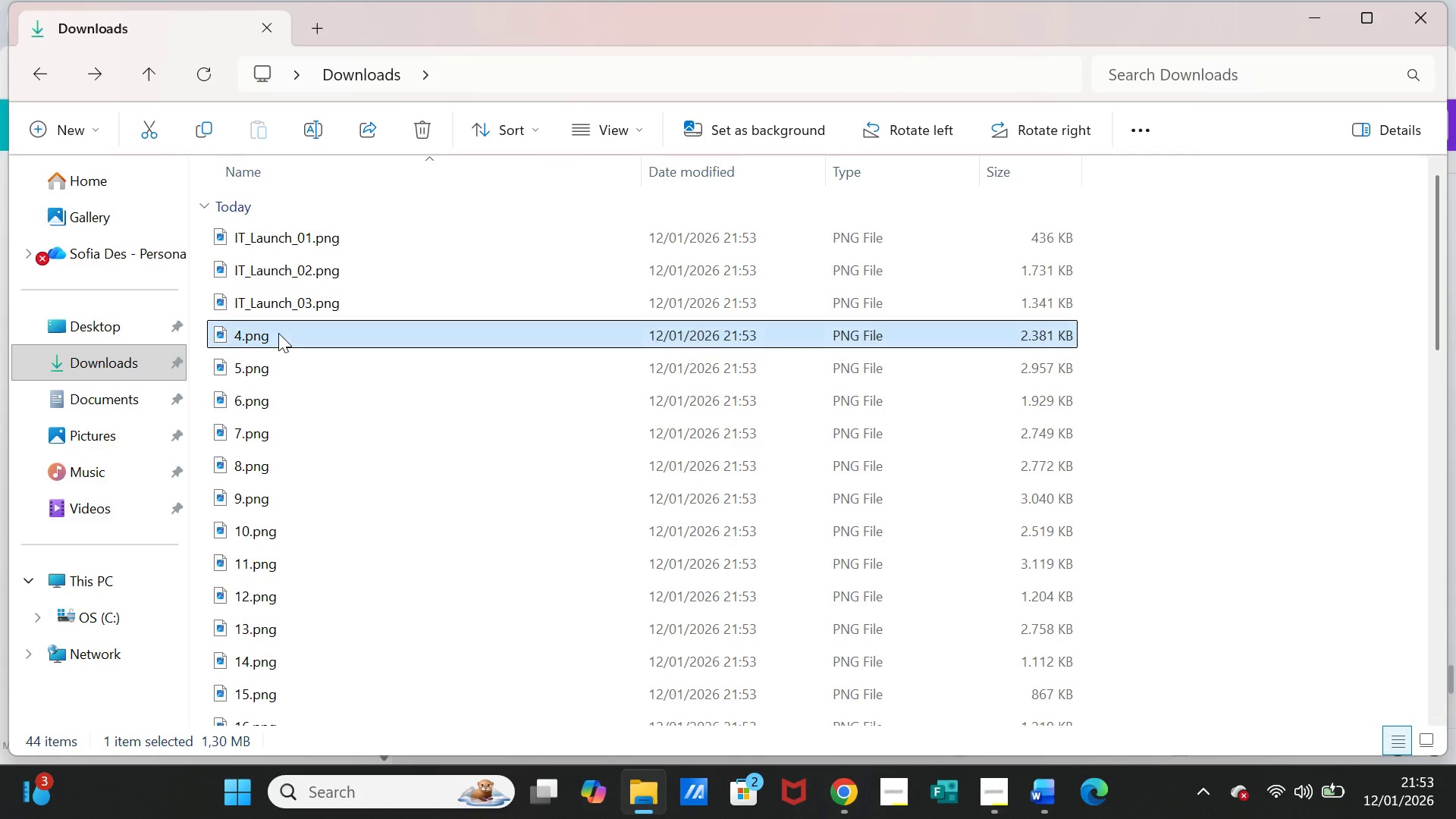 
right_click([278, 333])
 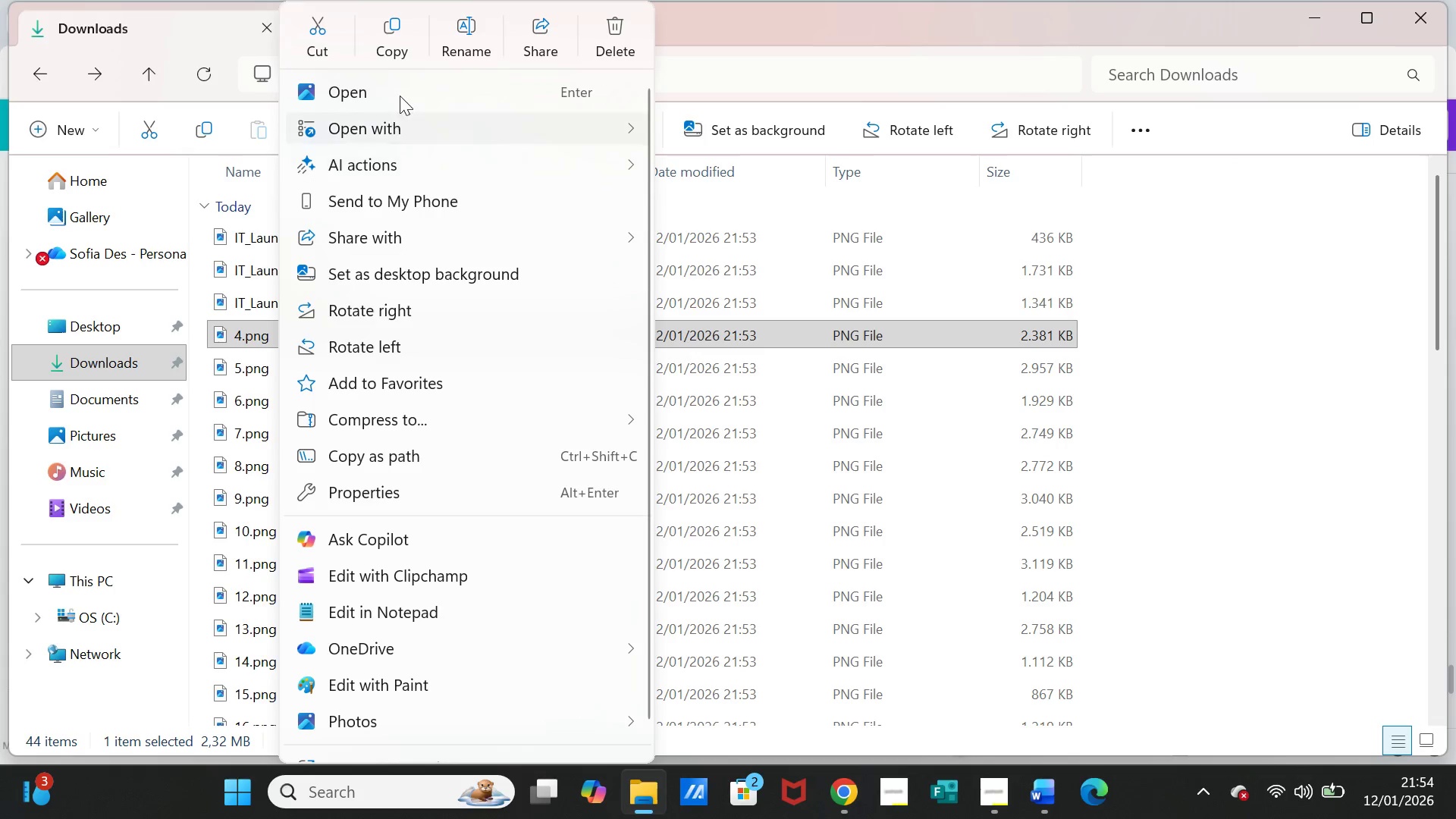 
left_click([461, 33])
 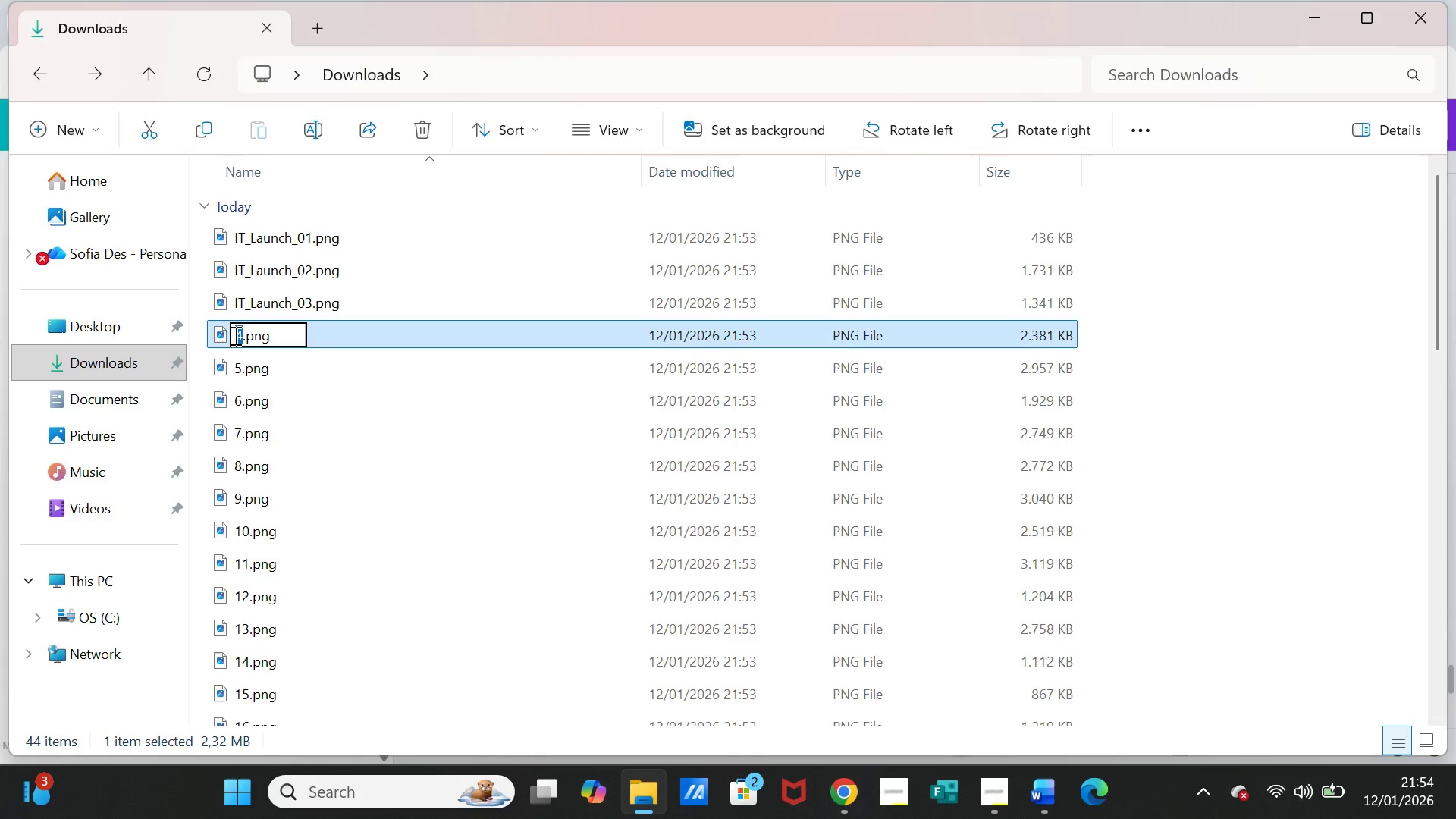 
left_click([233, 335])
 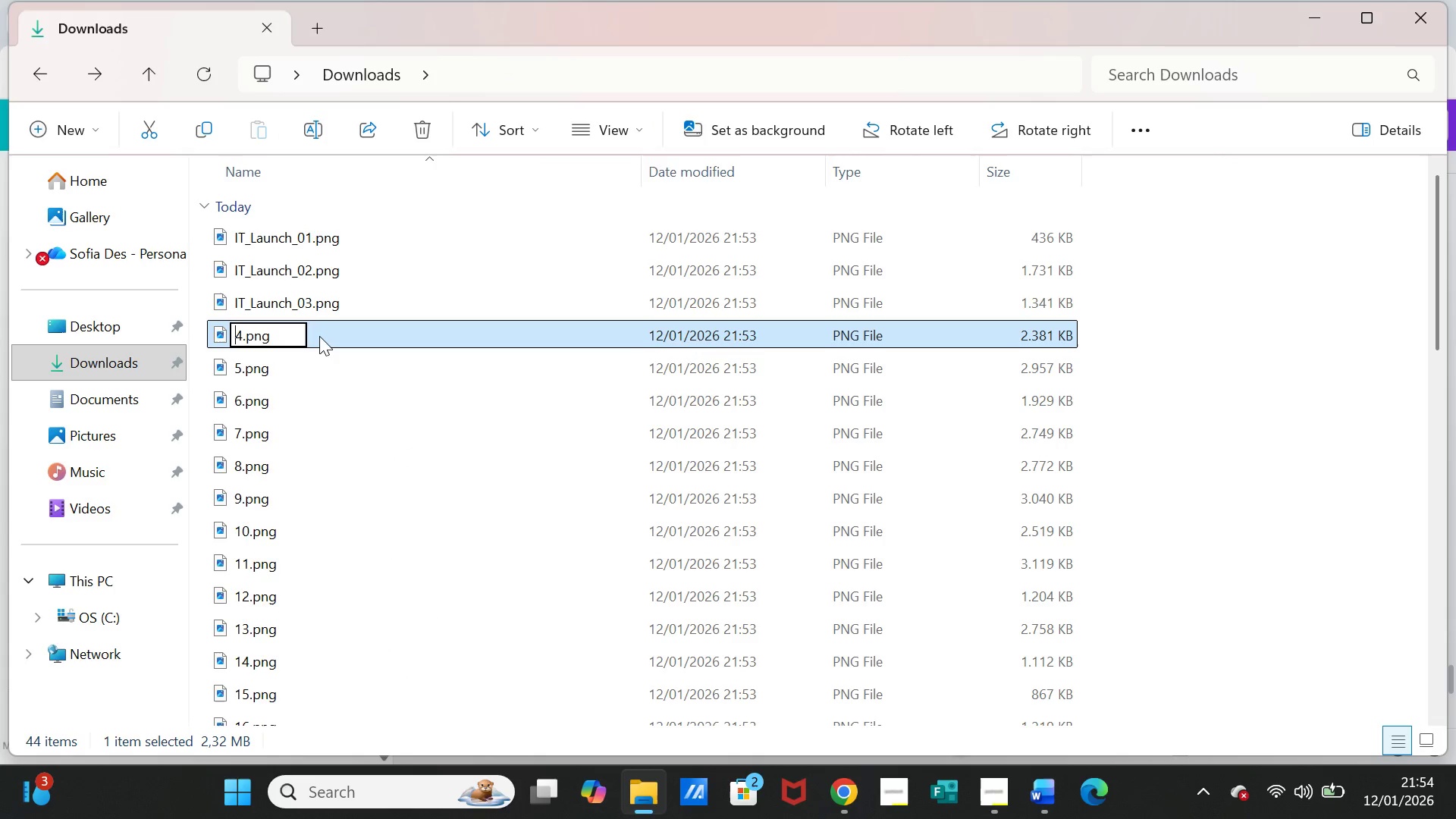 
key(Control+V)
 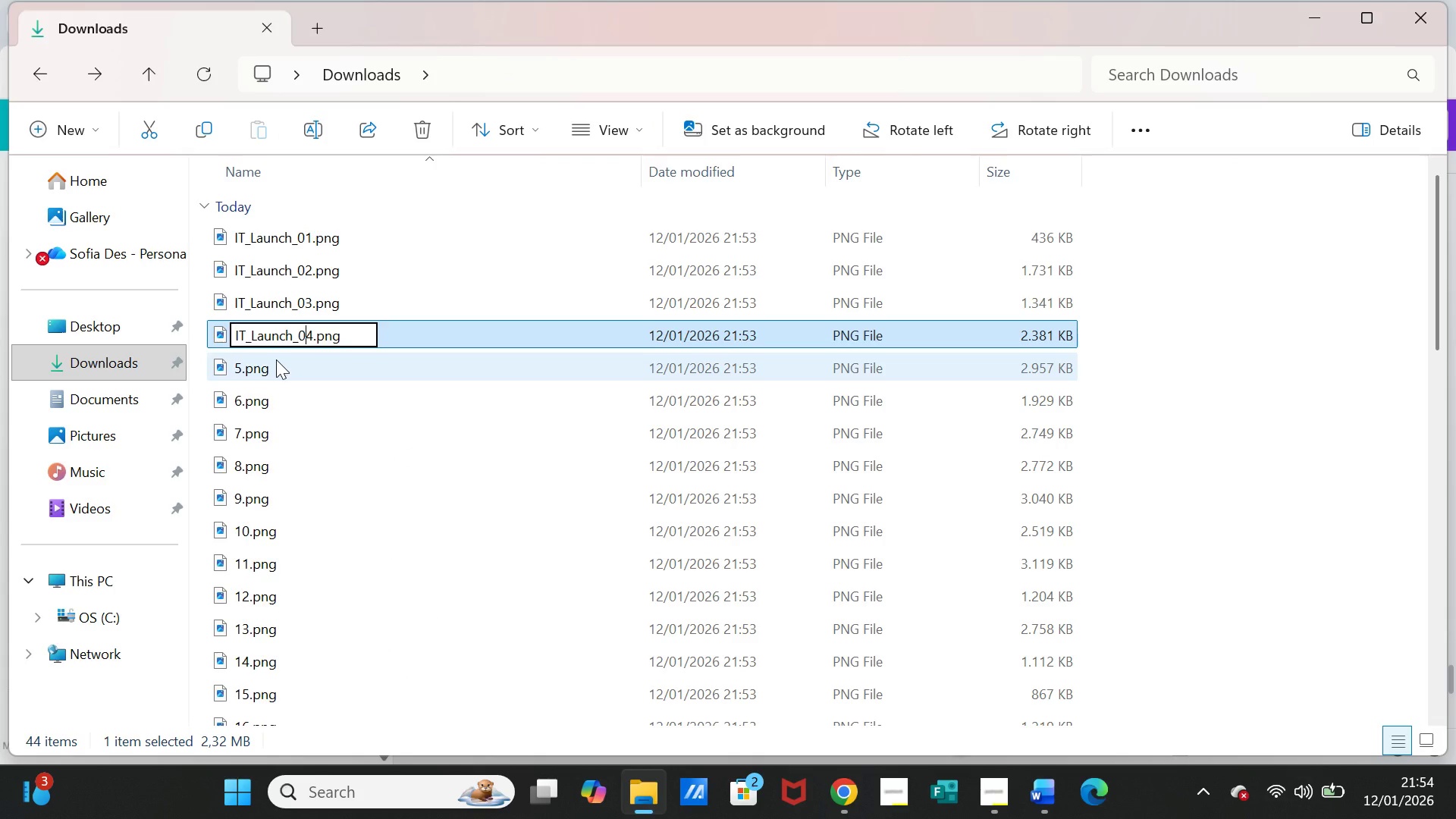 
left_click([276, 359])
 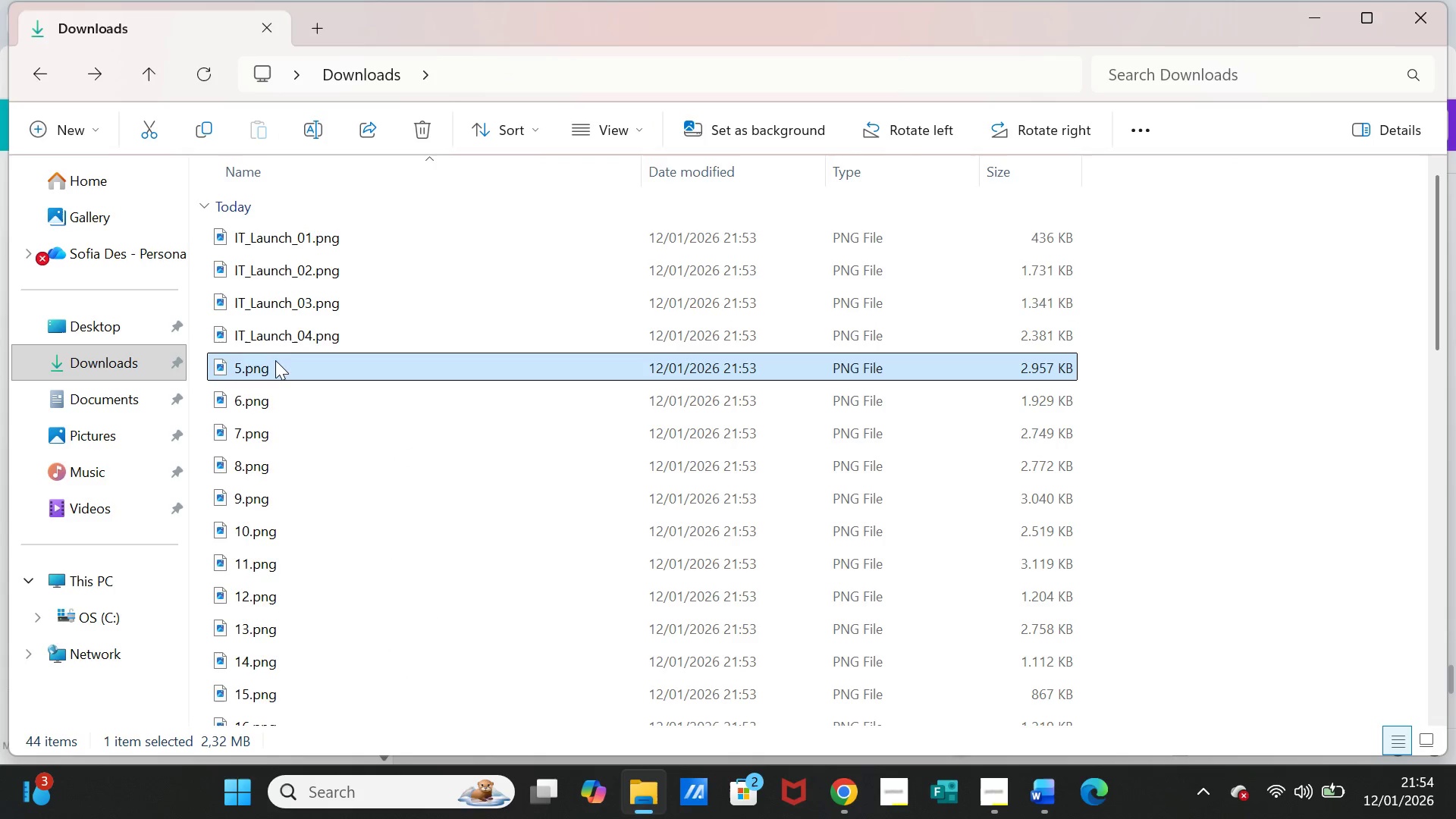 
mouse_move([291, 342])
 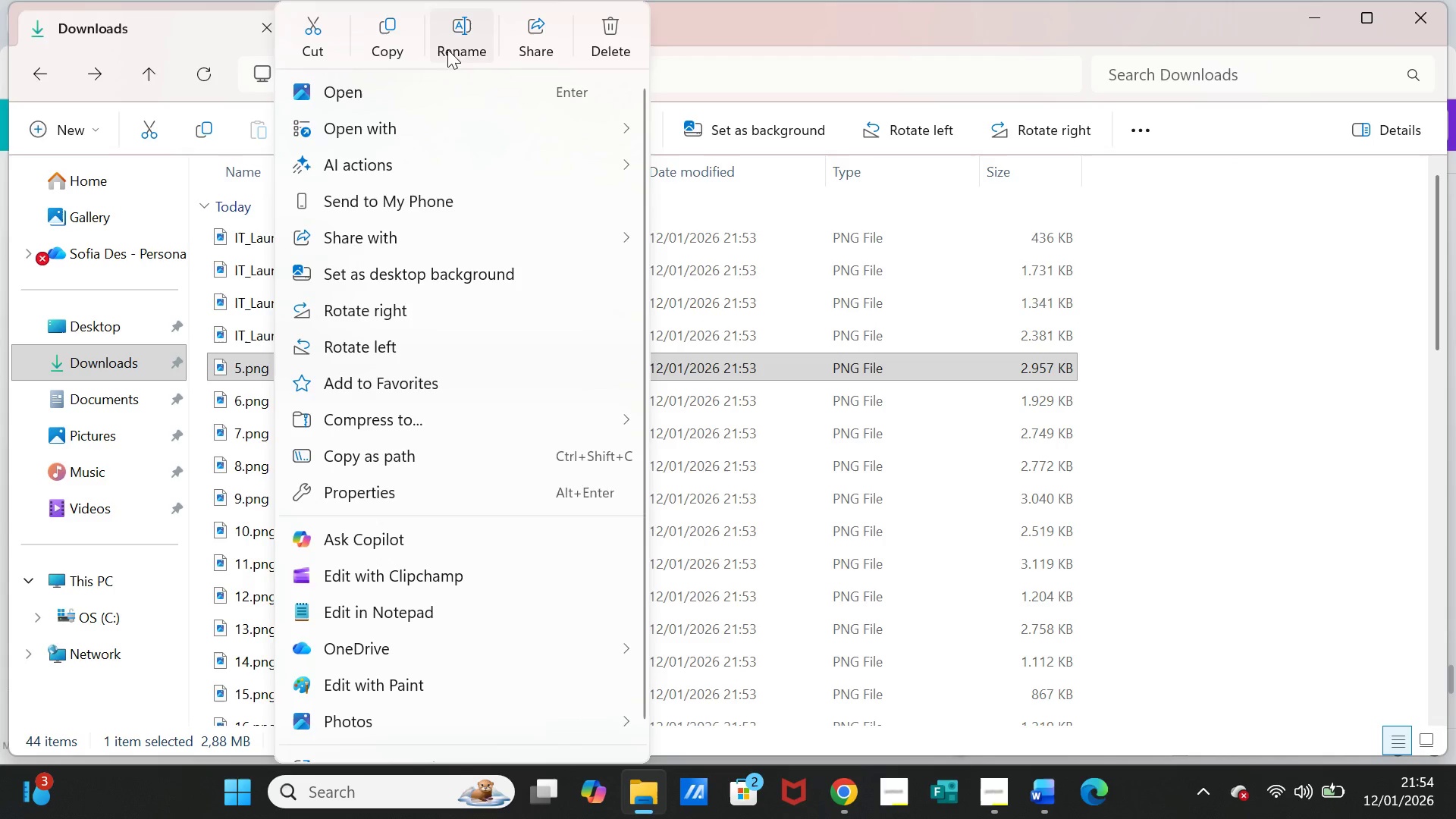 
left_click([457, 39])
 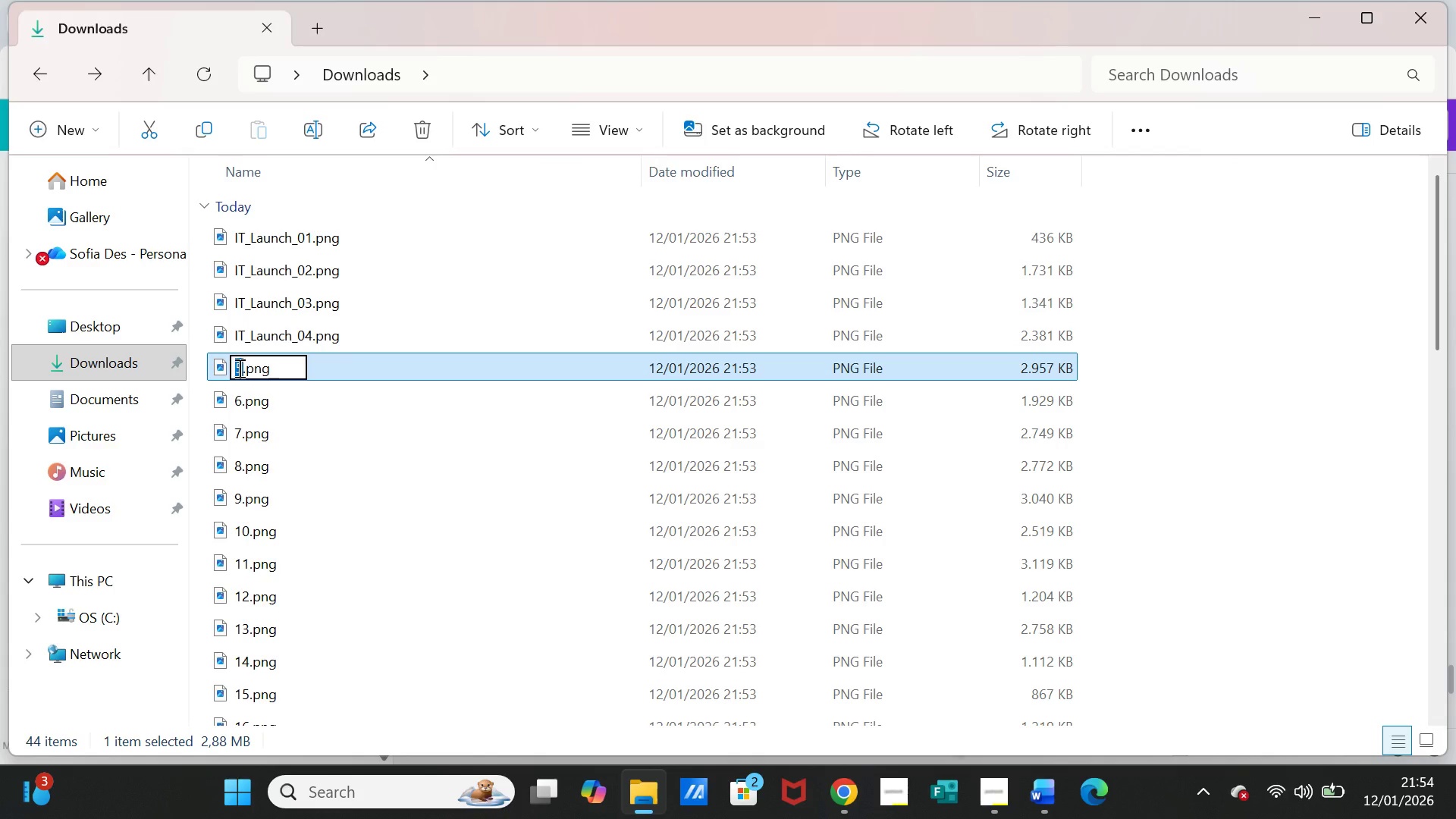 
double_click([233, 368])
 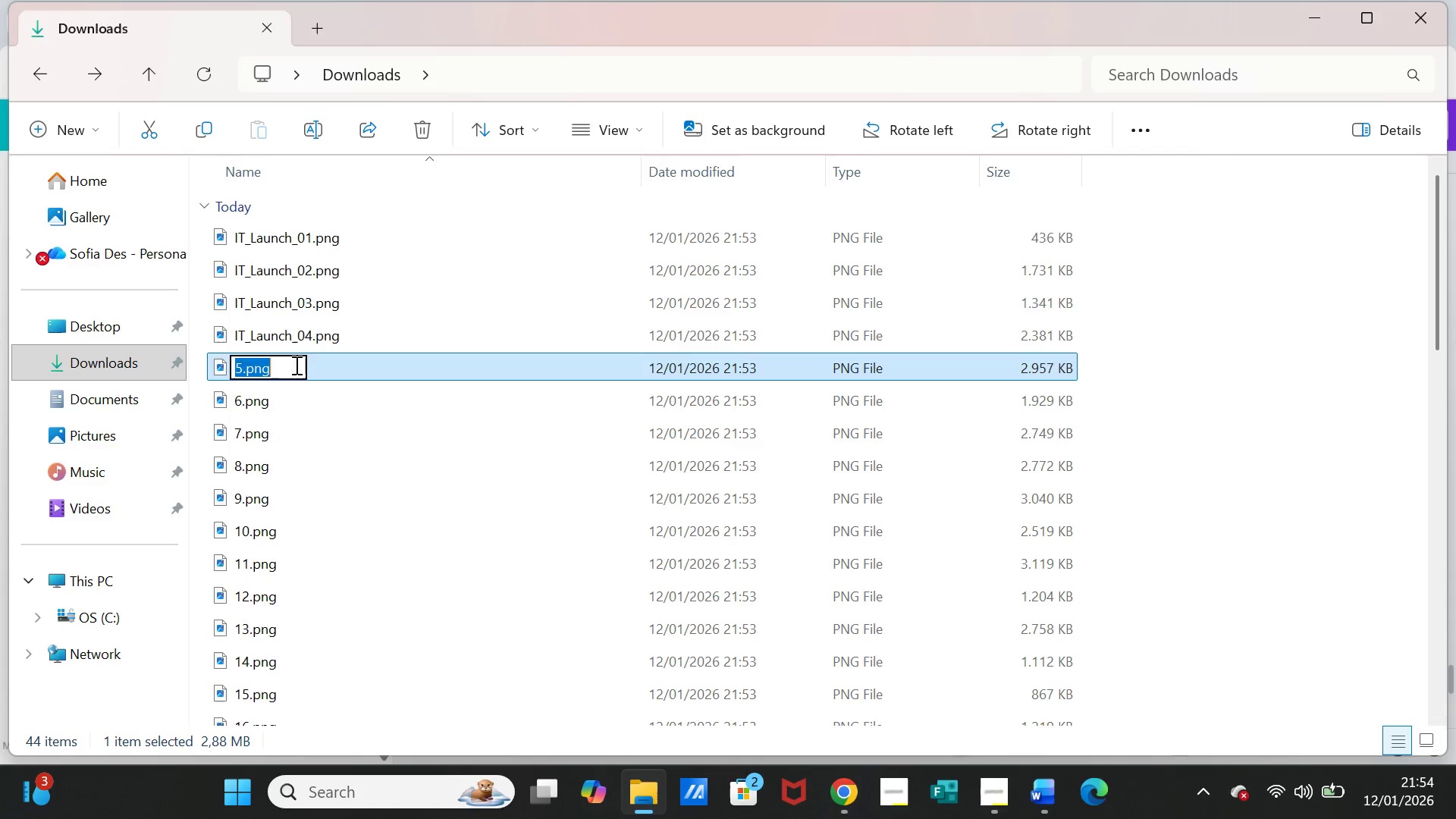 
key(Control+ControlLeft)
 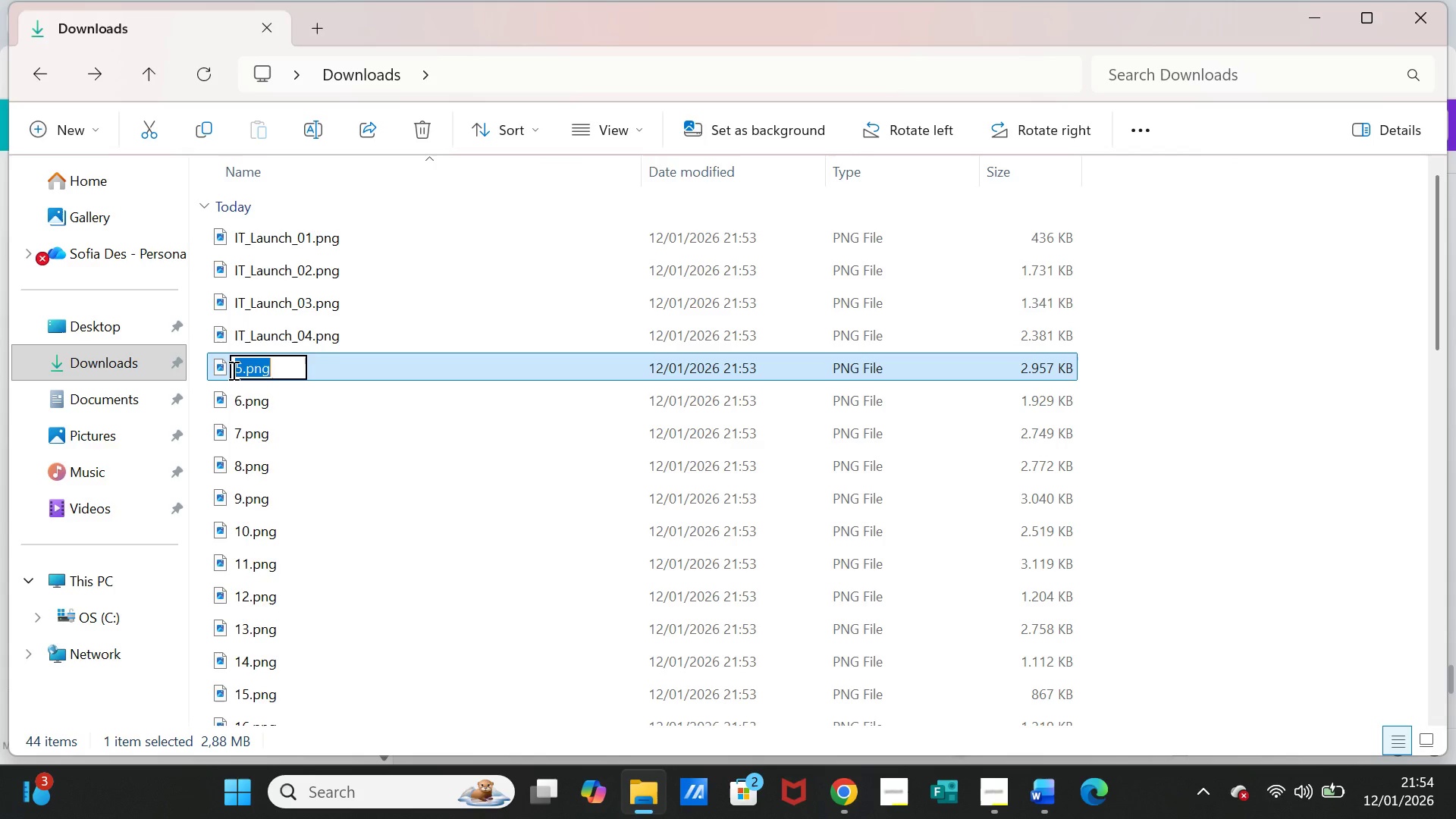 
left_click([232, 370])
 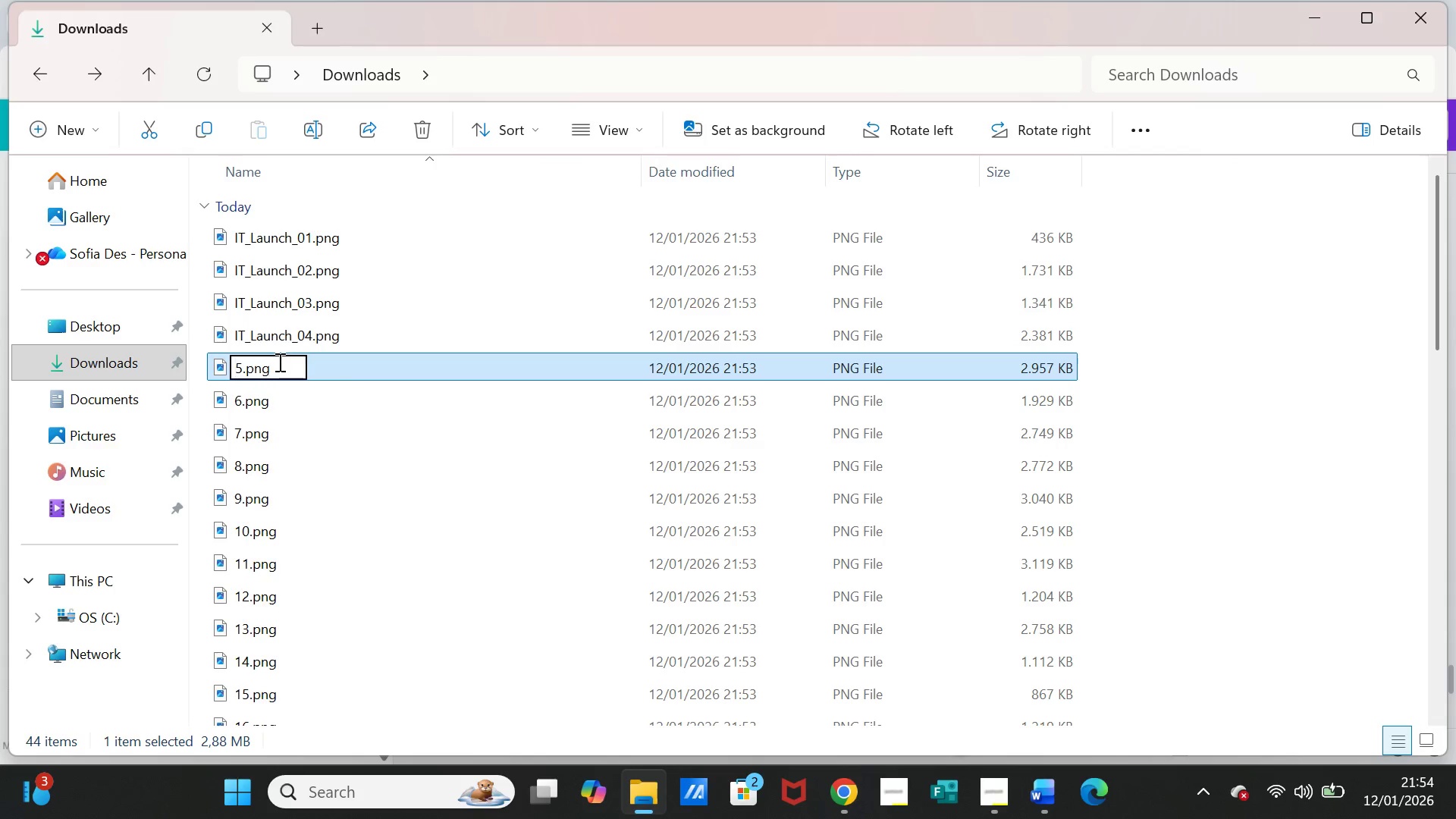 
key(Control+V)
 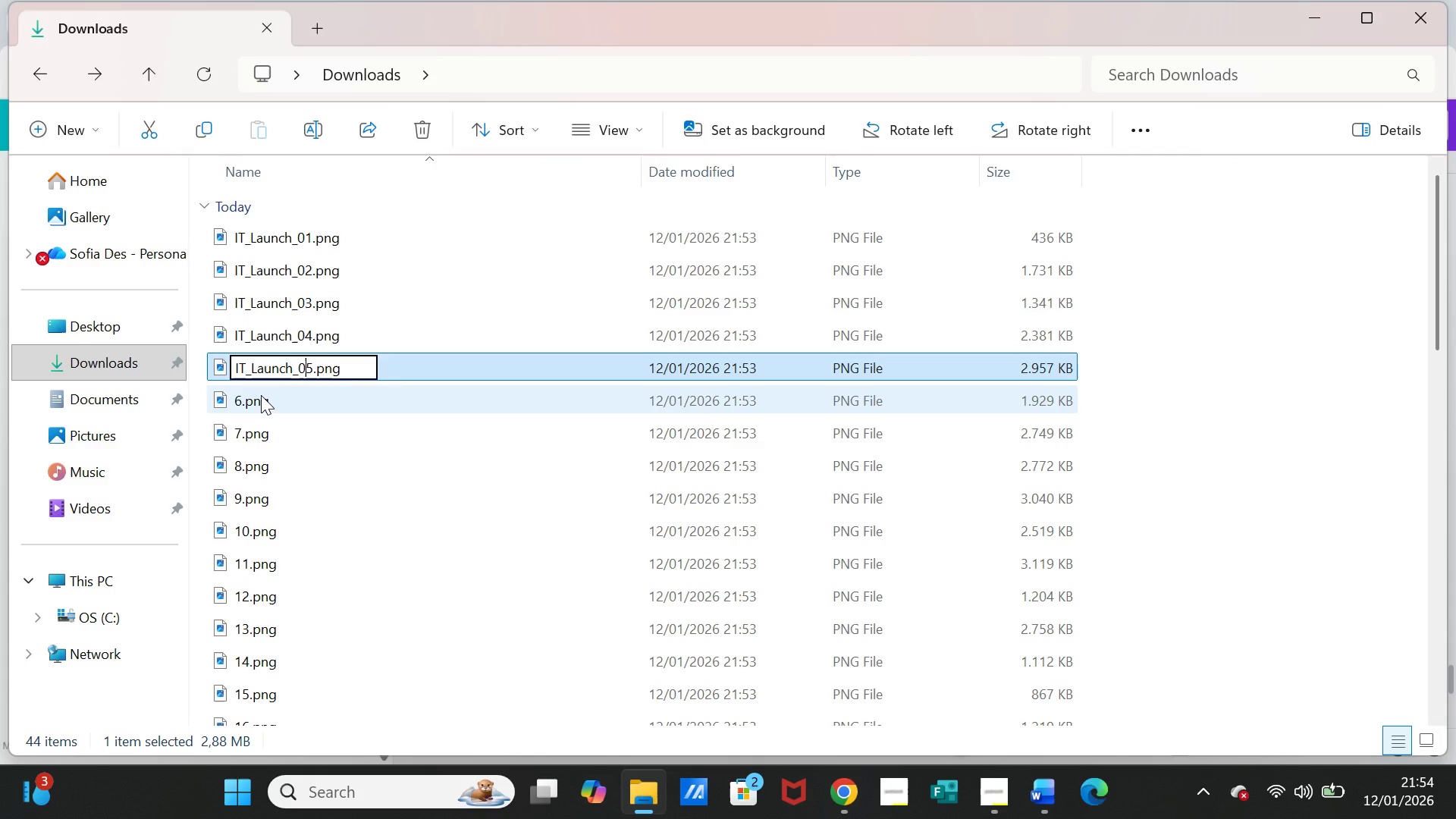 
left_click([261, 395])
 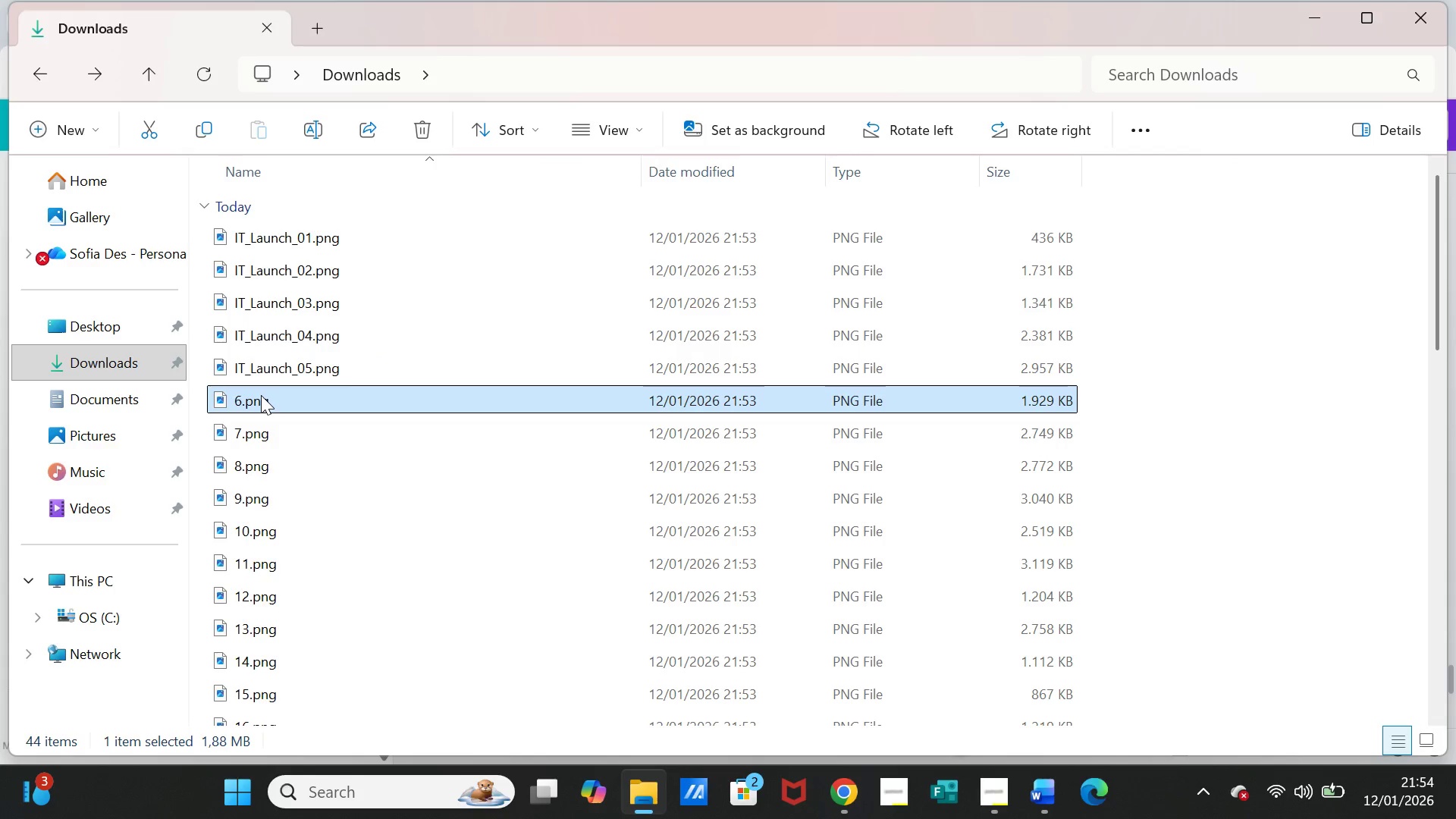 
right_click([261, 395])
 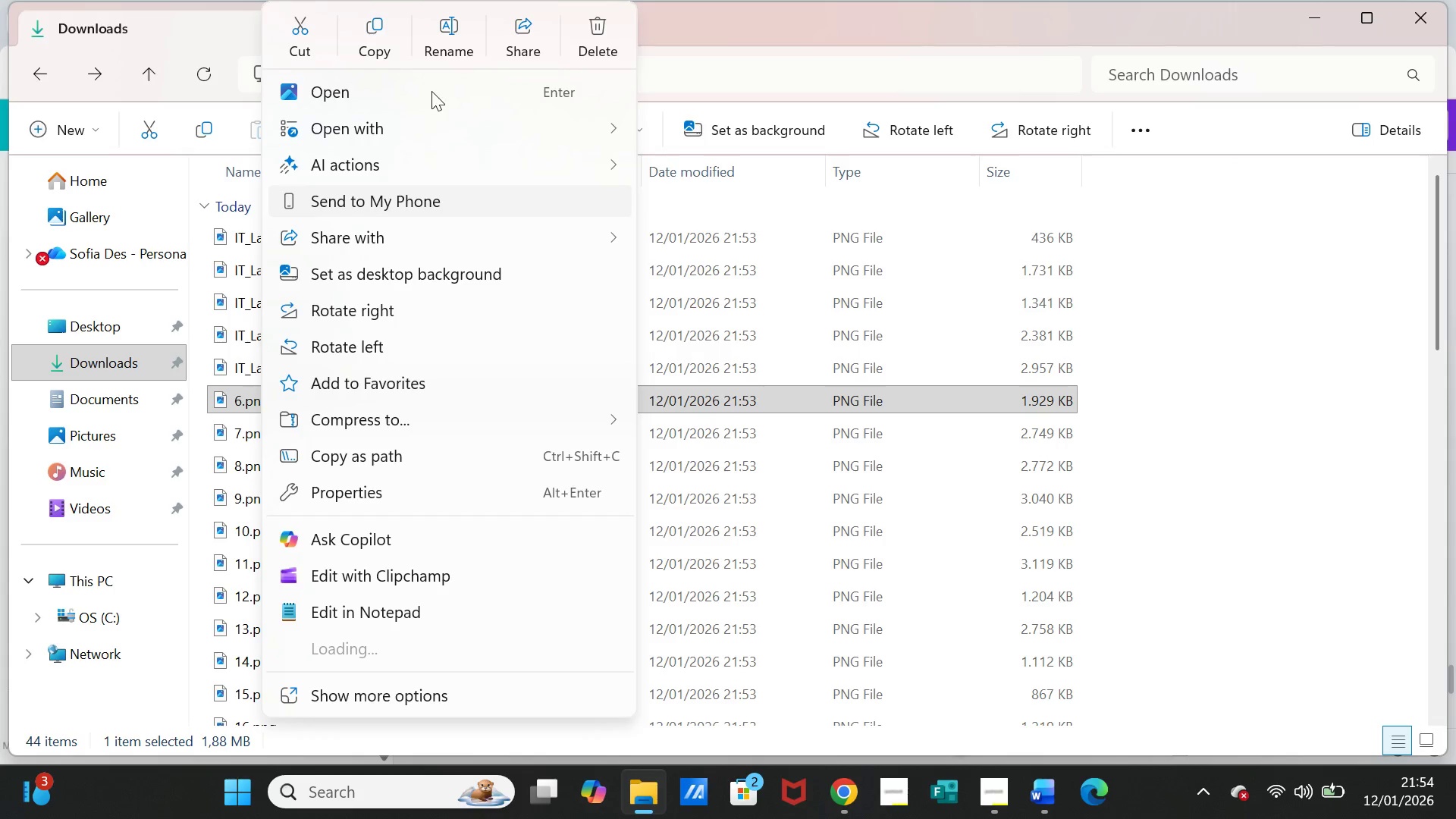 
left_click([455, 32])
 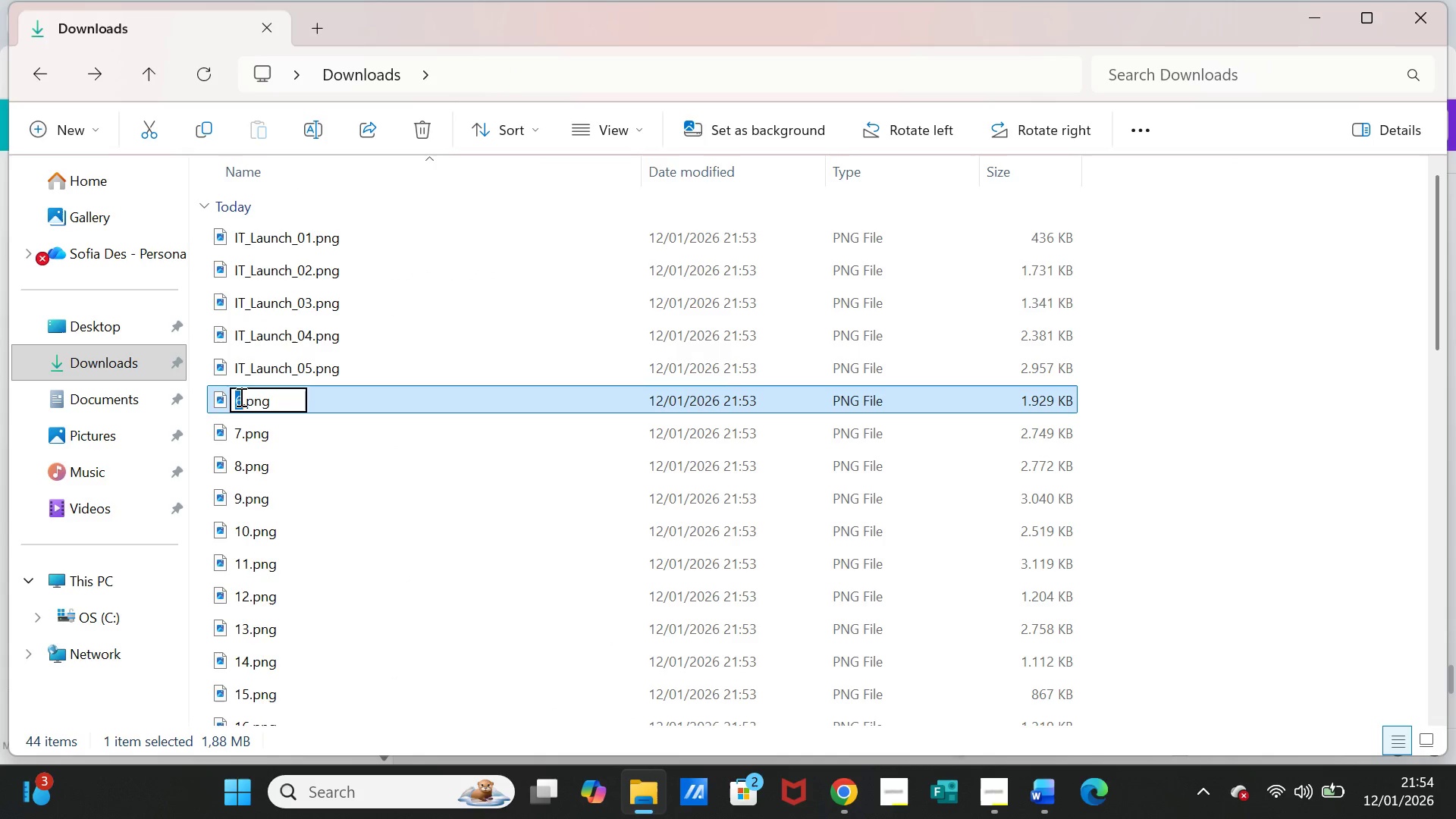 
left_click([236, 397])
 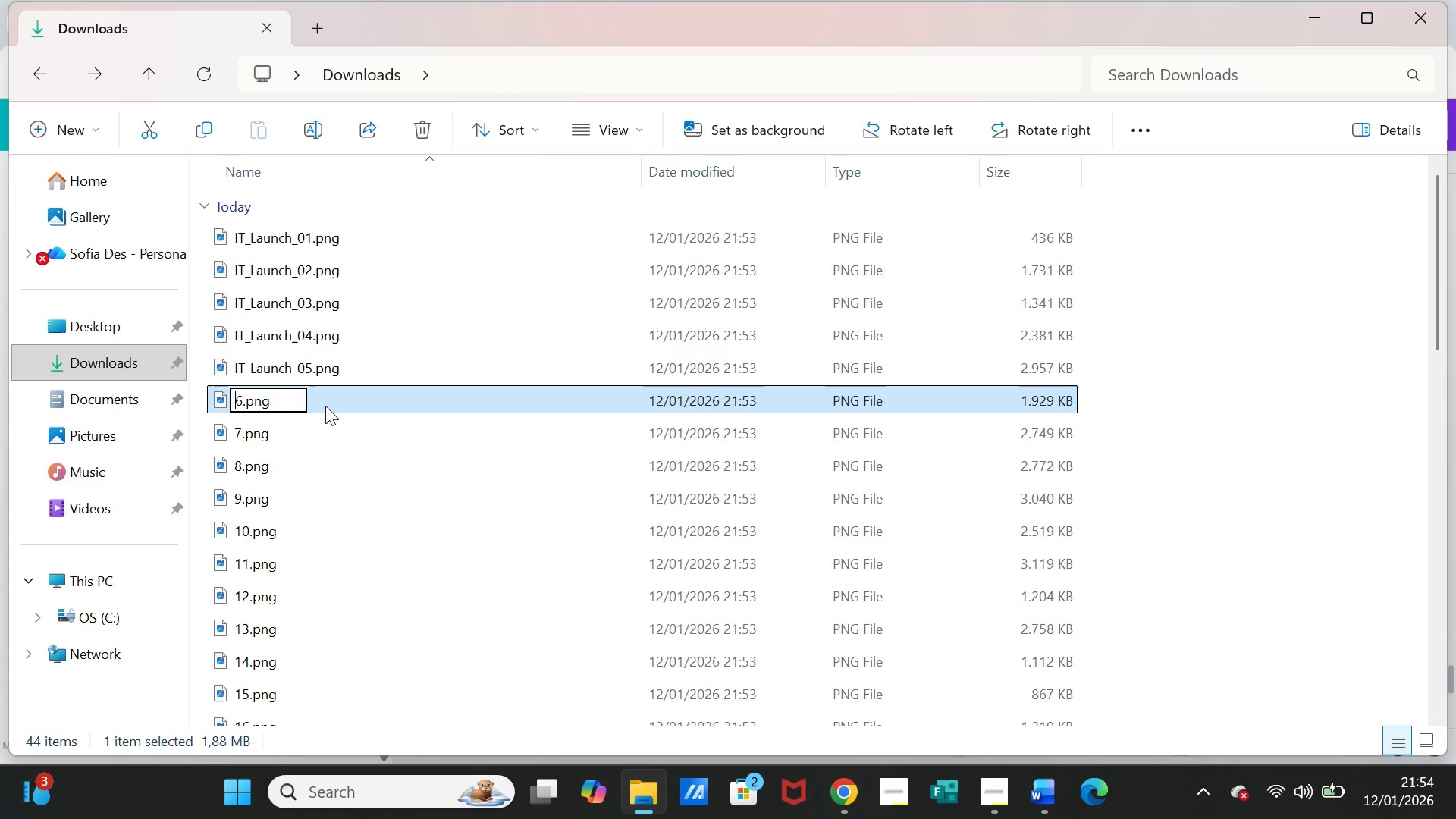 
key(Control+V)
 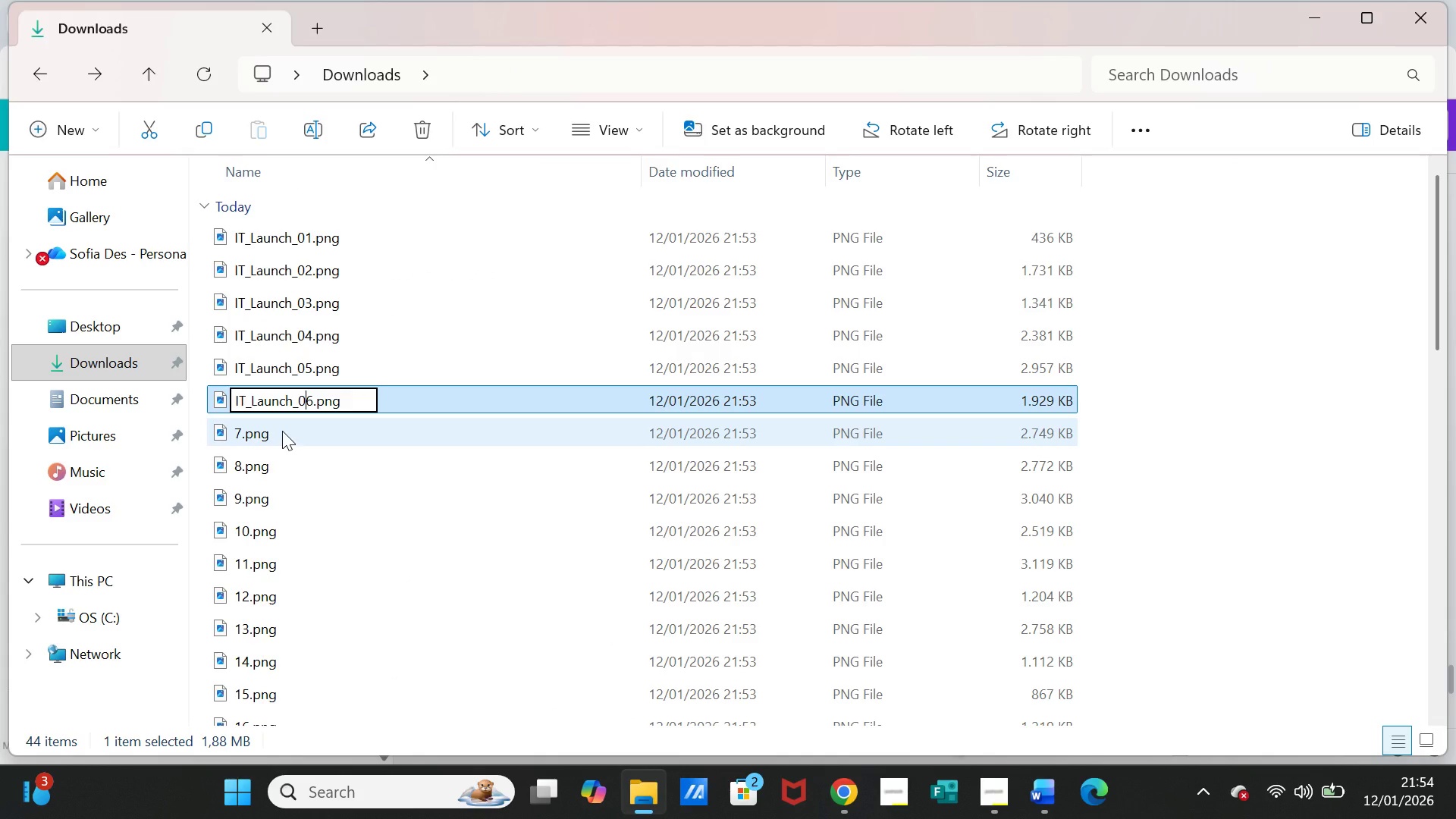 
left_click([282, 431])
 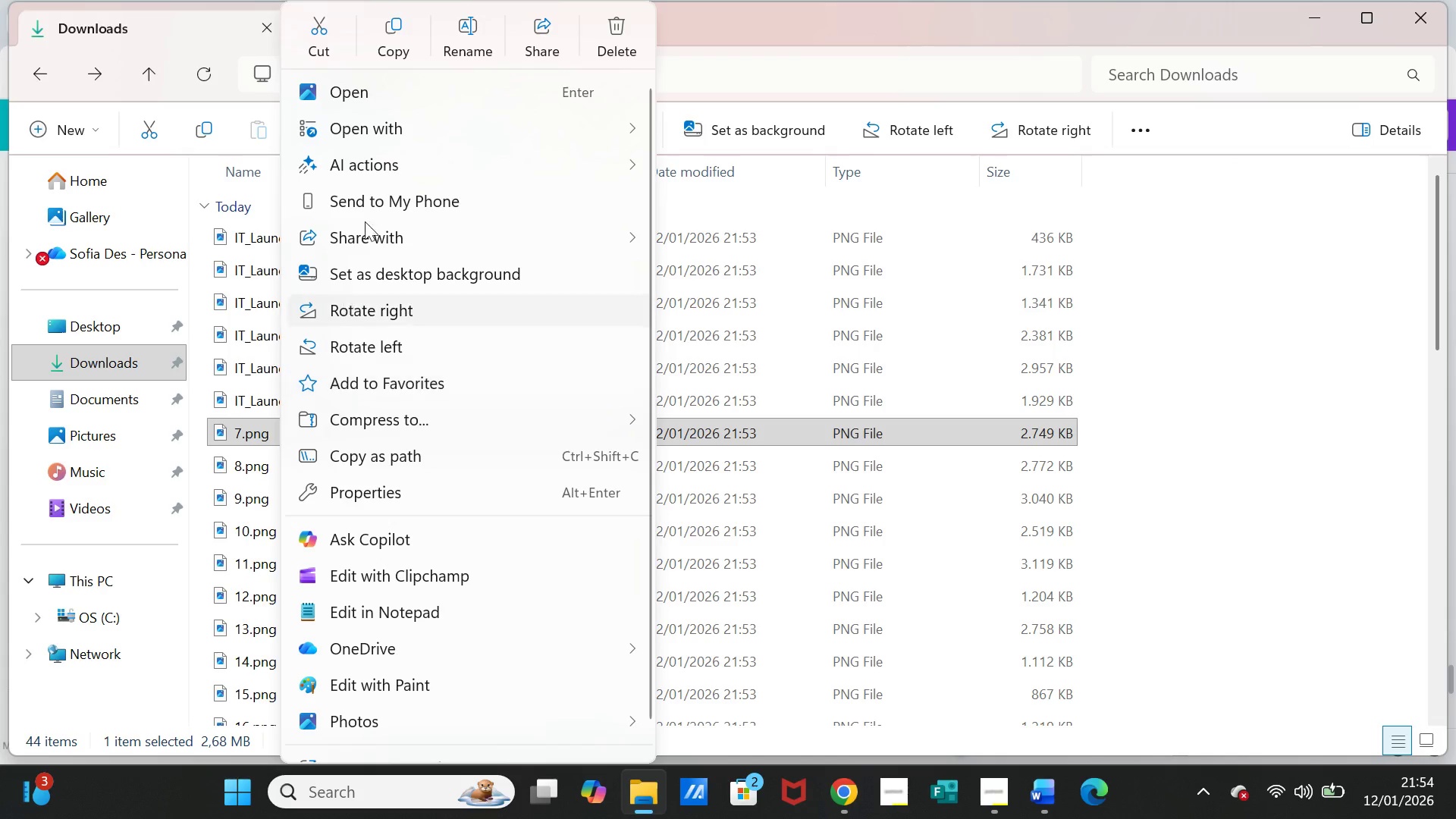 
left_click([456, 38])
 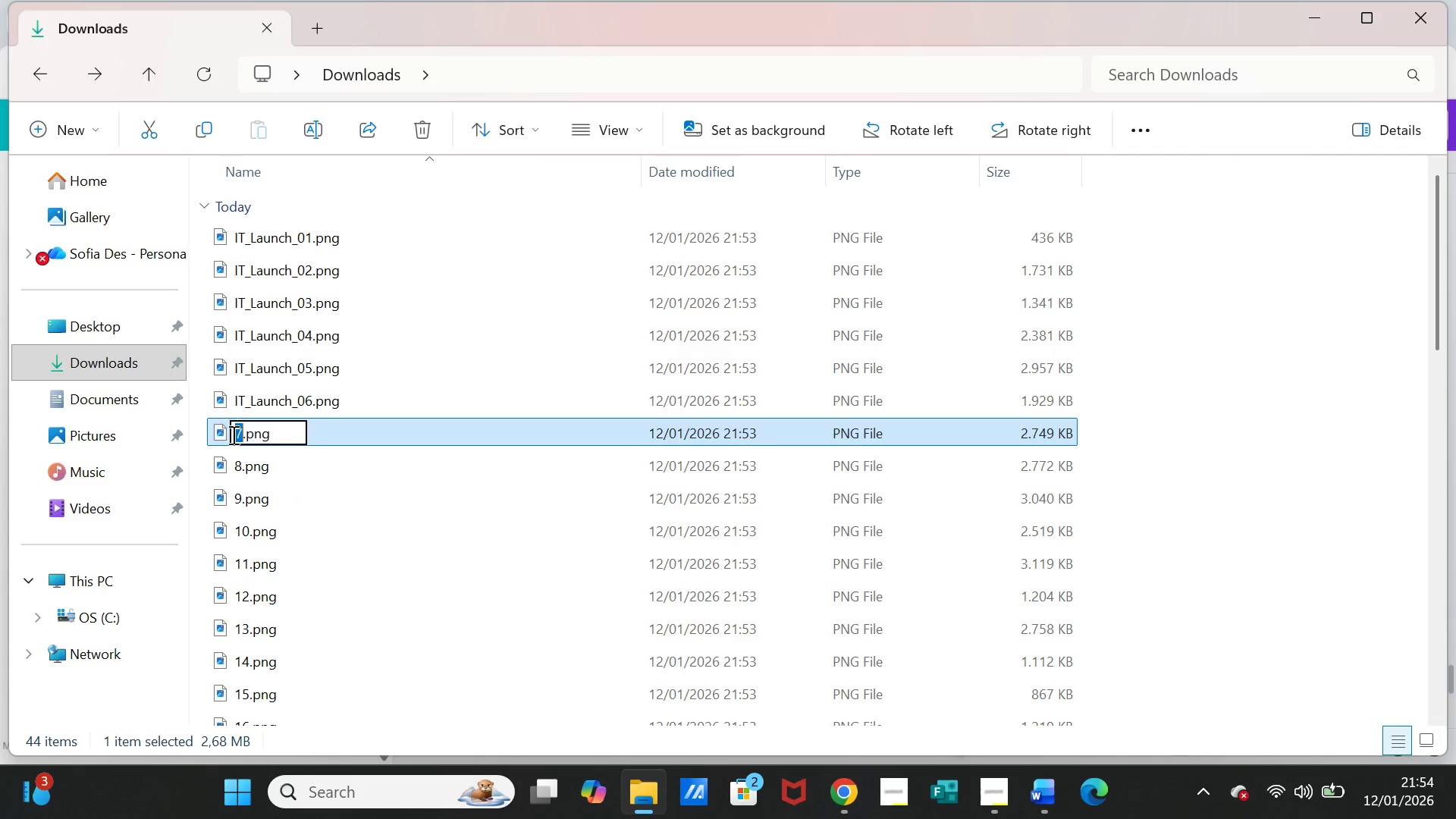 
left_click([232, 435])
 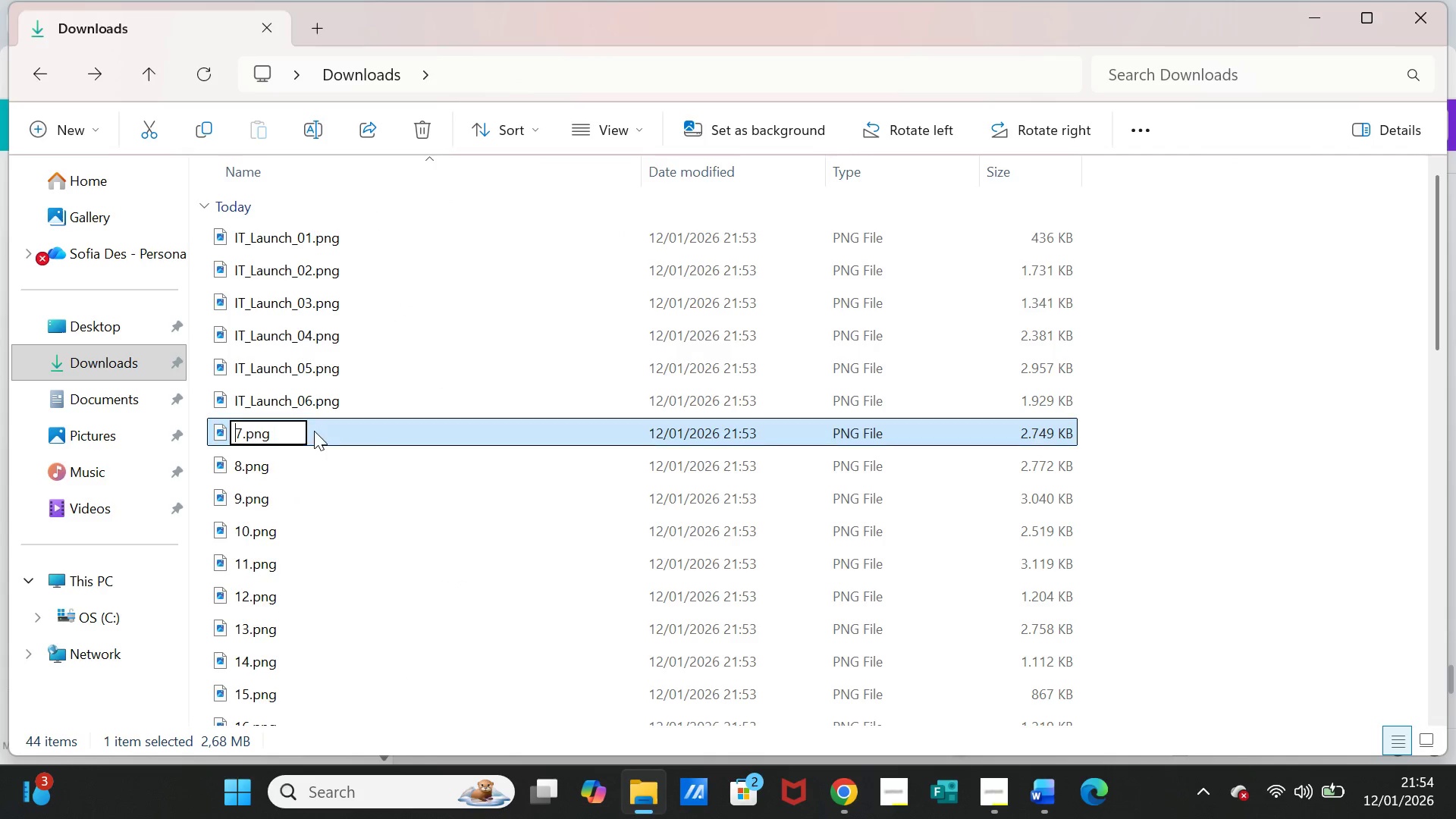 
key(Control+V)
 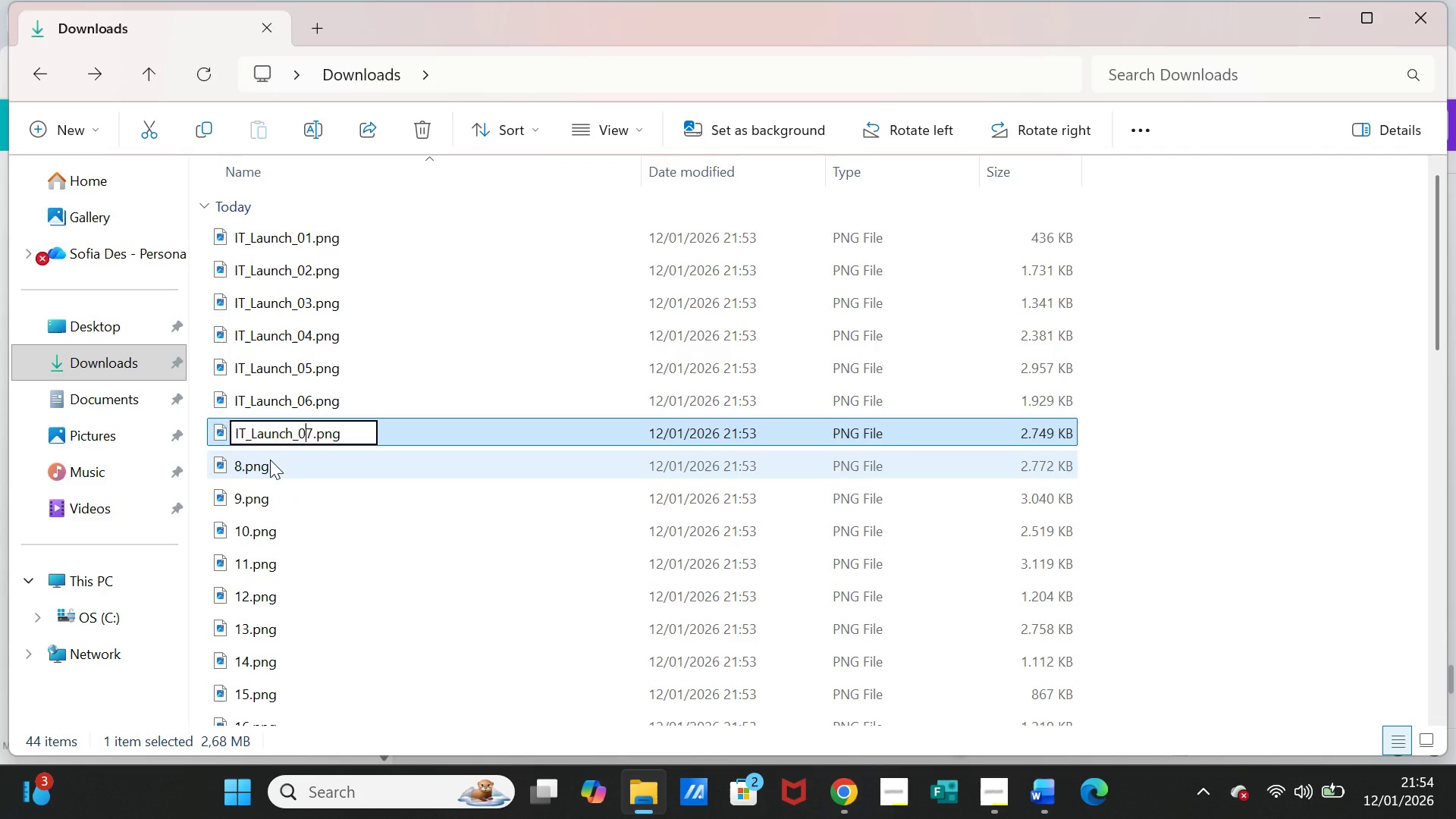 
left_click([270, 460])
 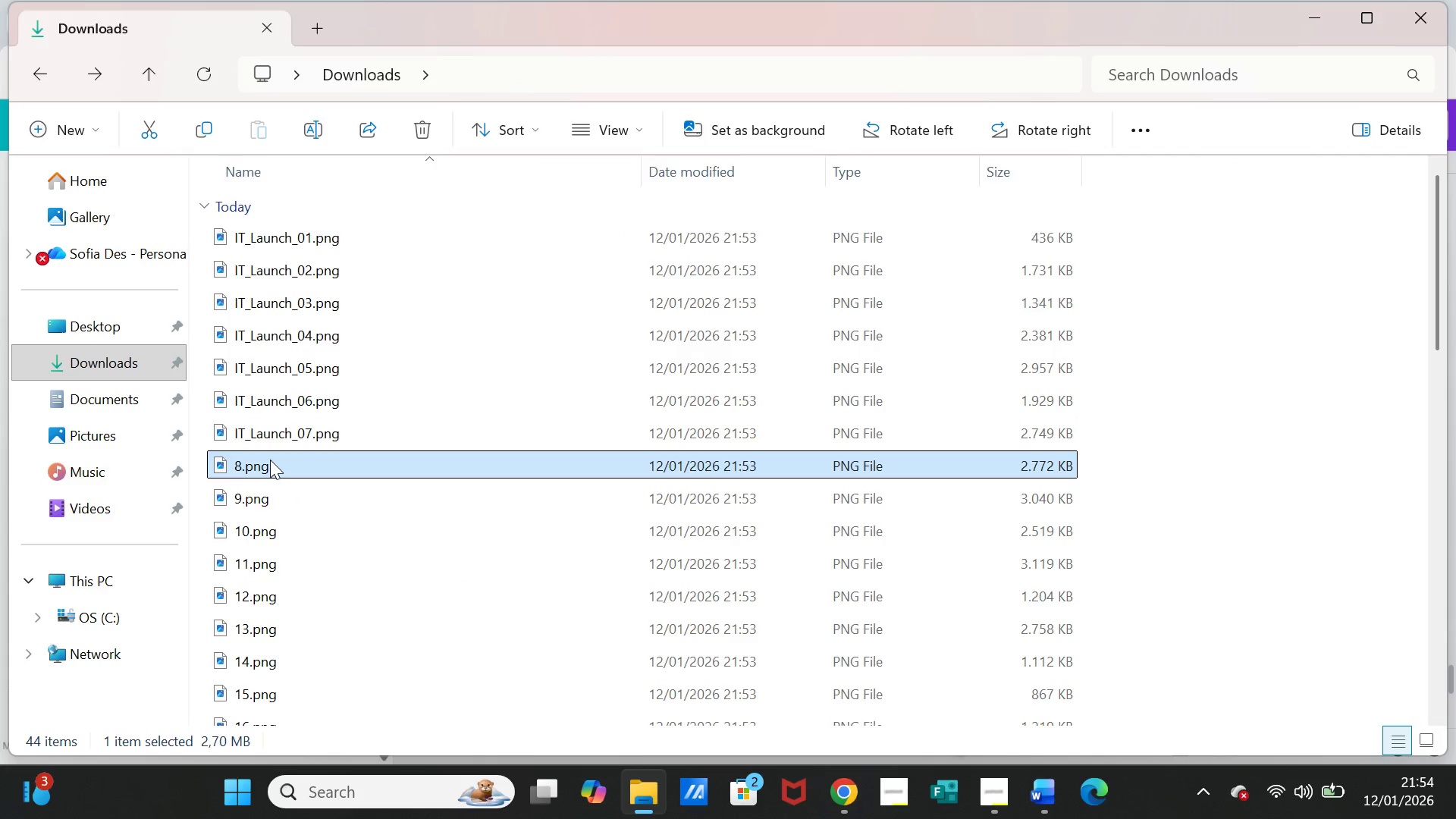 
right_click([270, 460])
 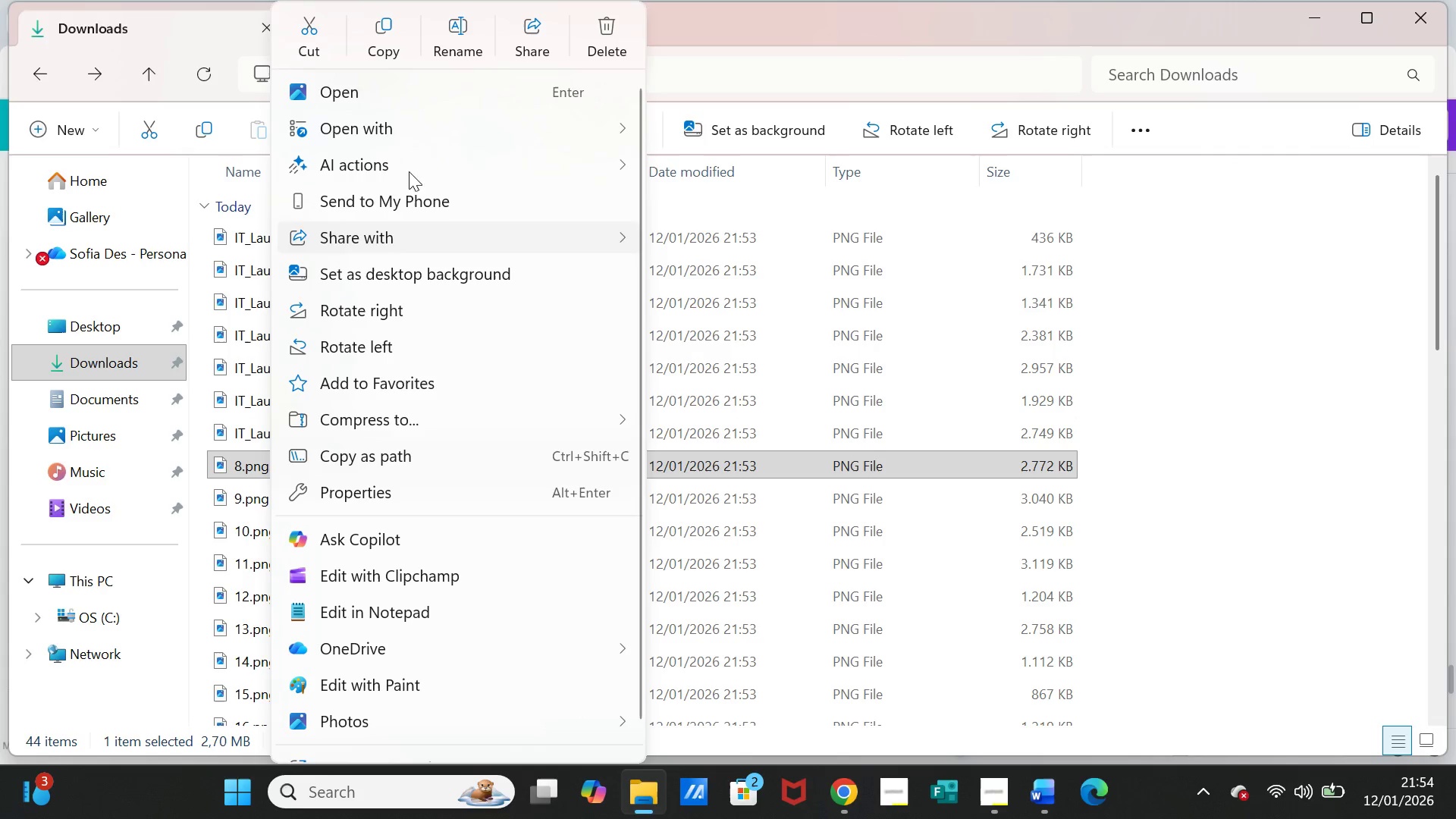 
left_click([455, 36])
 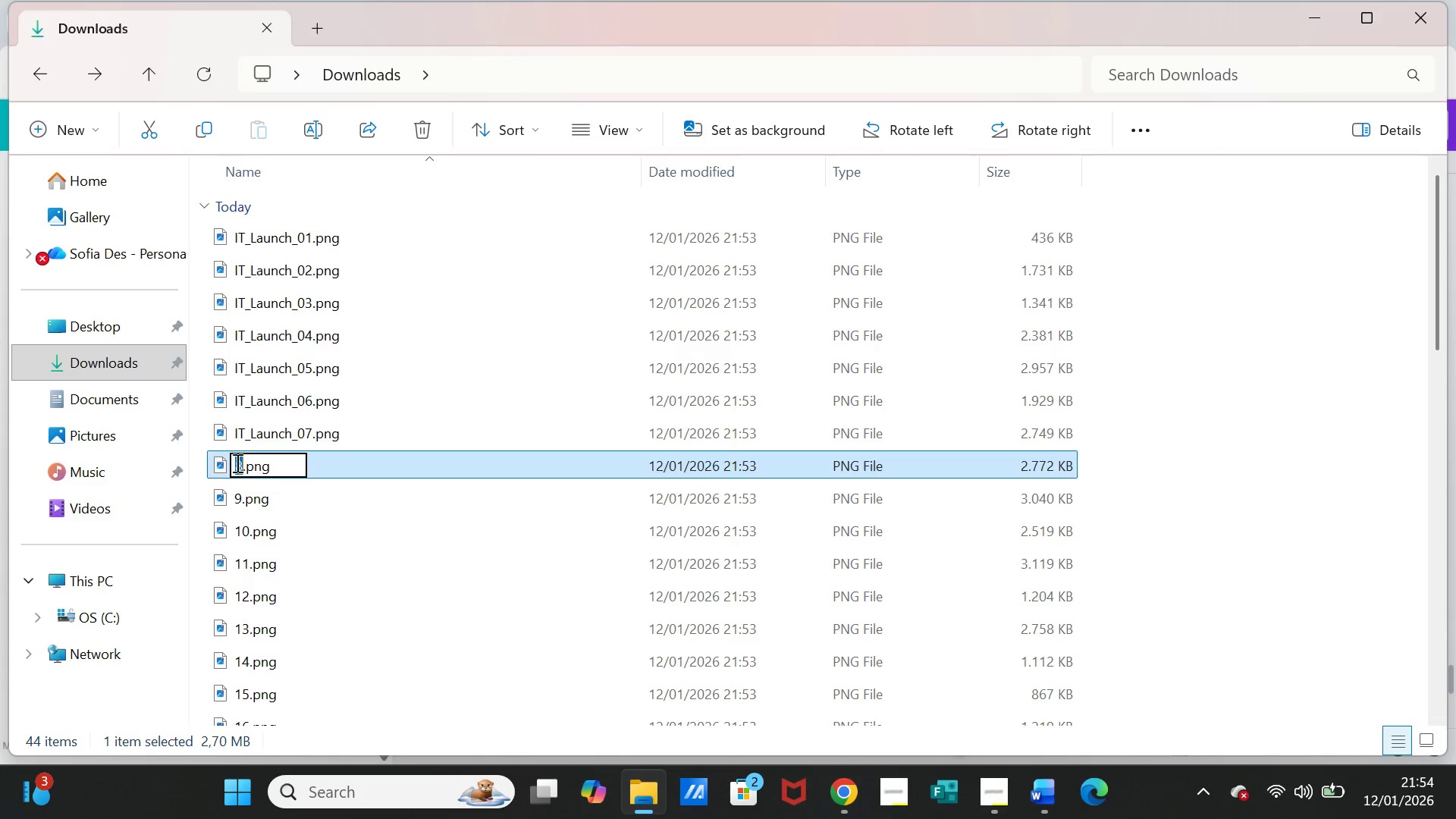 
left_click([232, 464])
 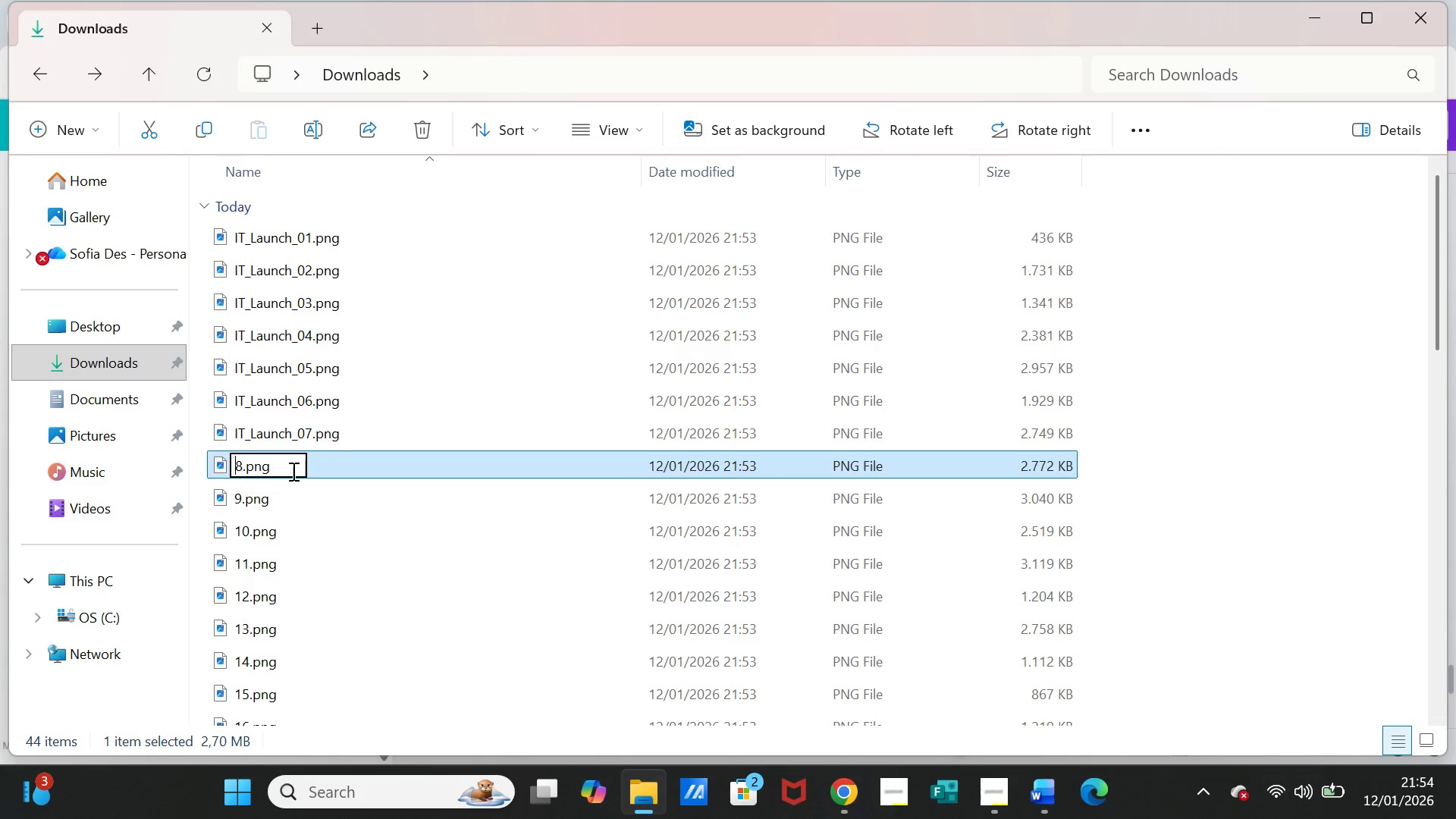 
key(Control+ControlLeft)
 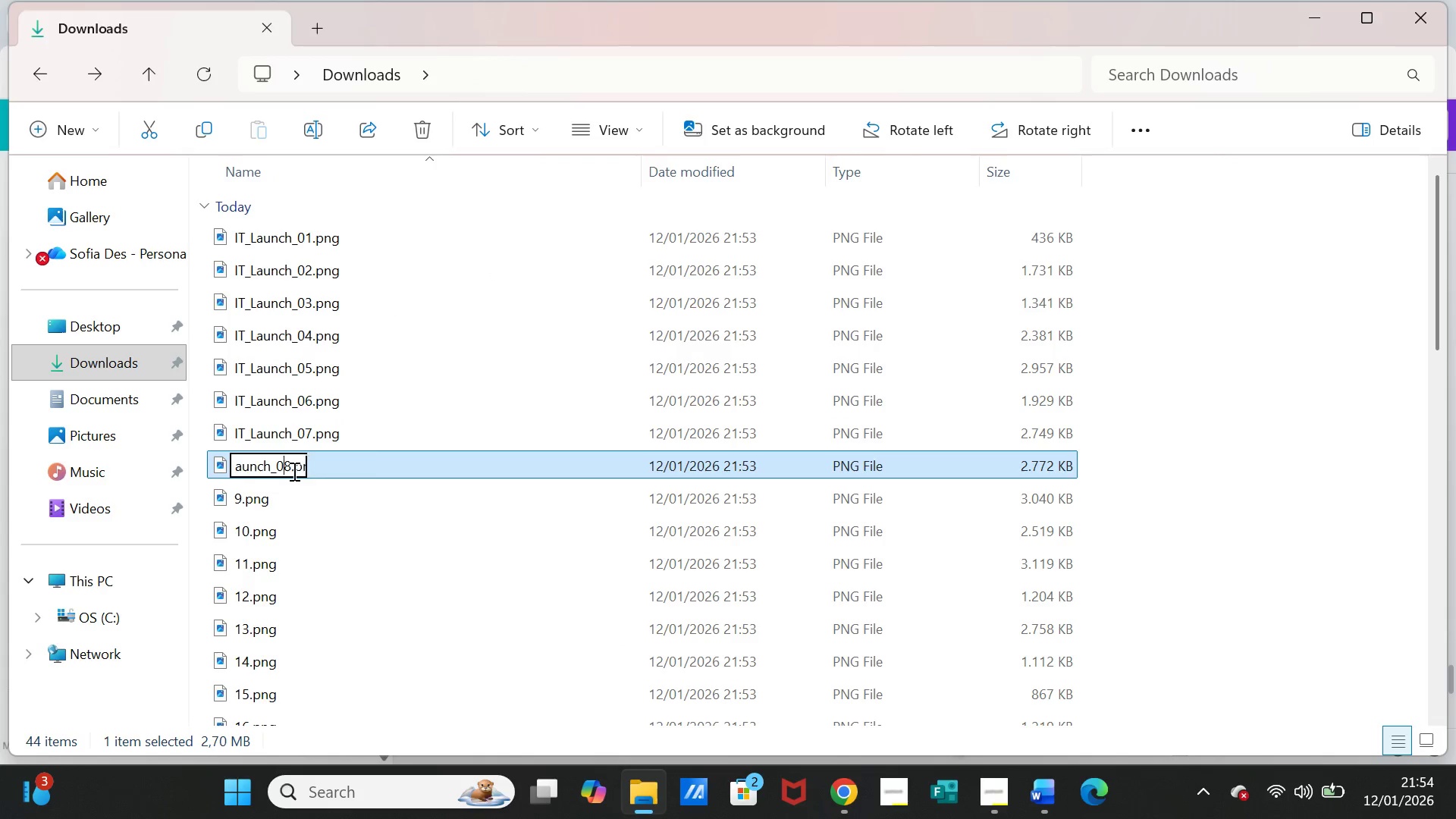 
key(Control+V)
 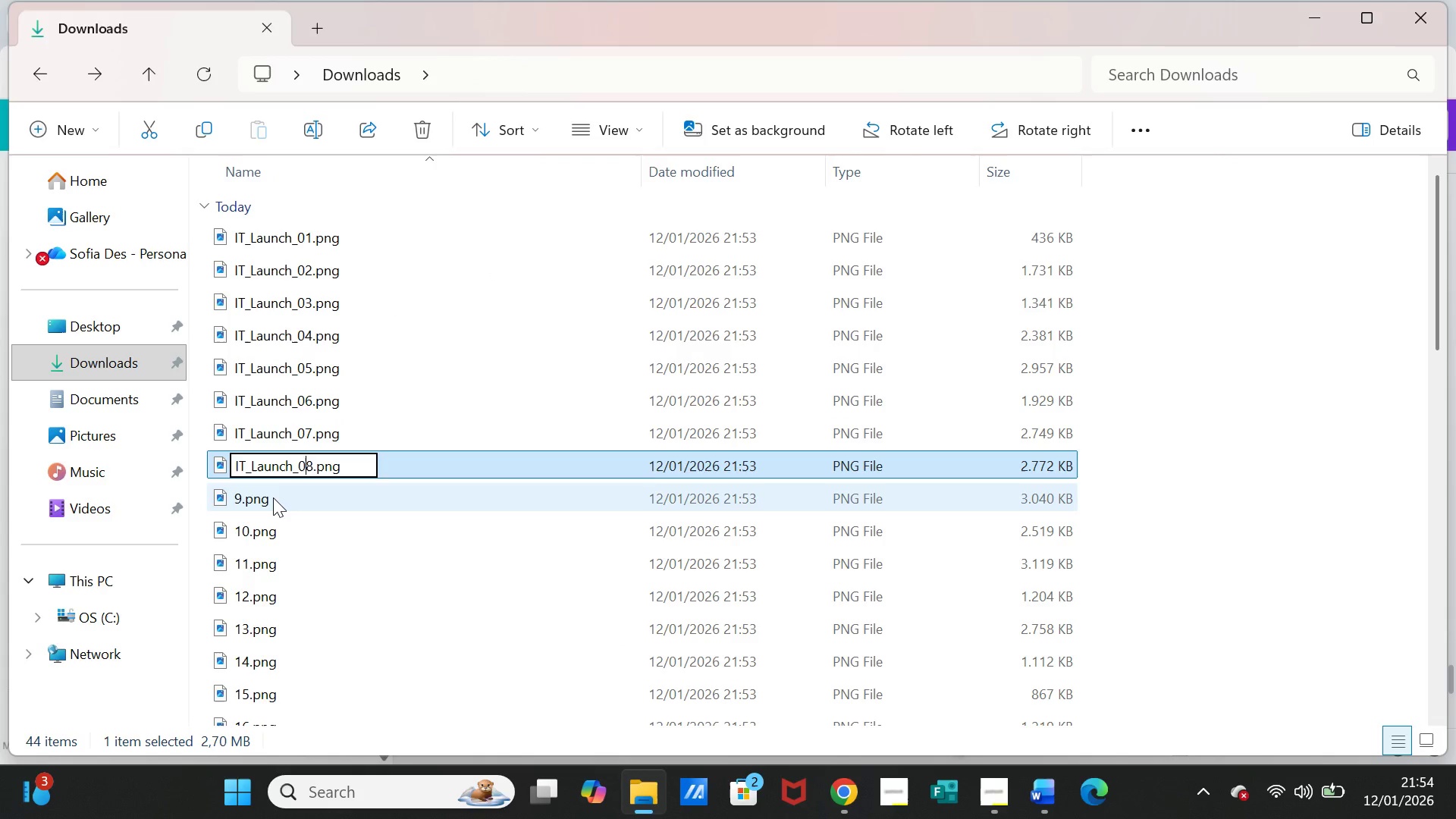 
left_click([273, 497])
 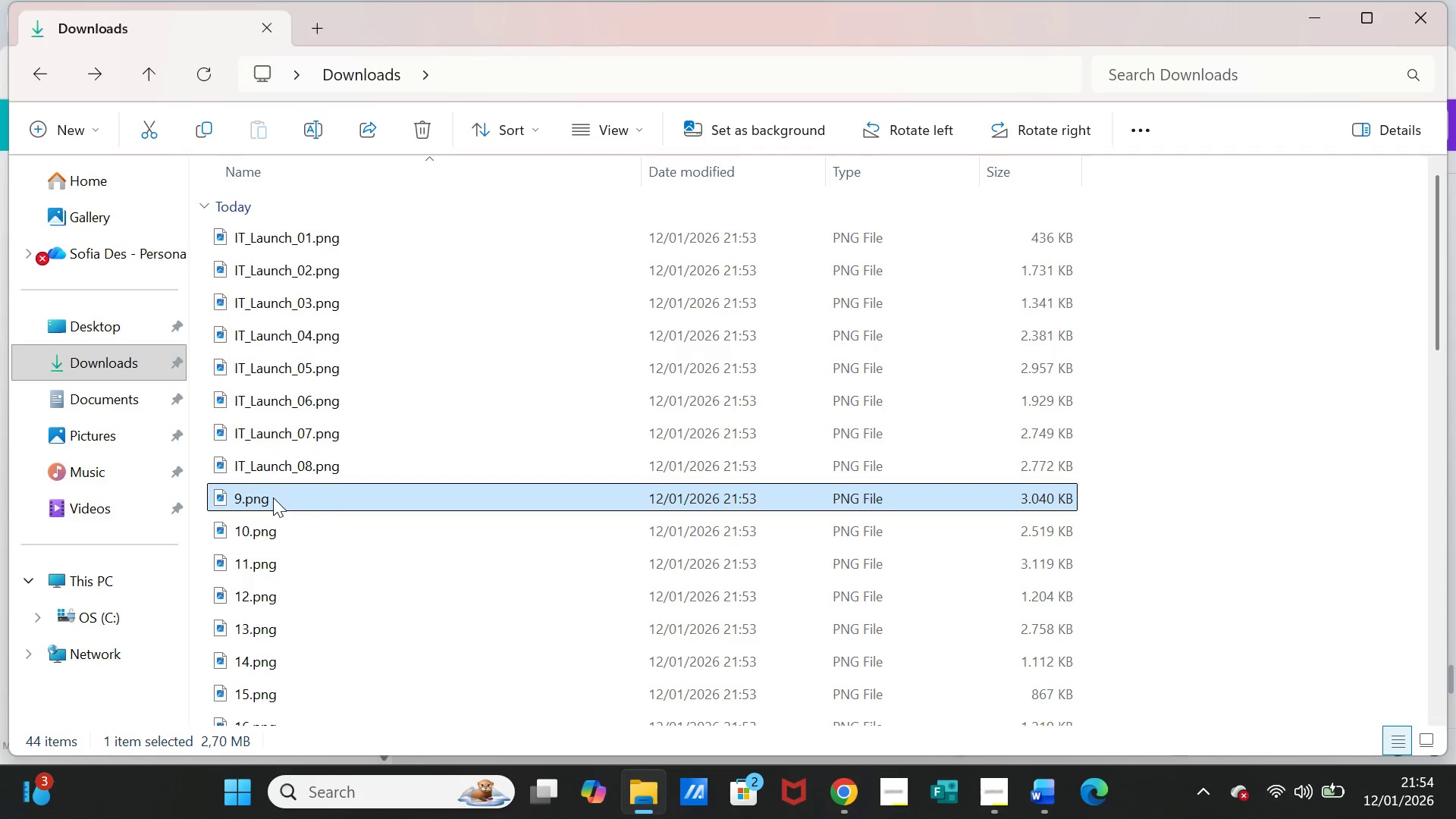 
right_click([273, 497])
 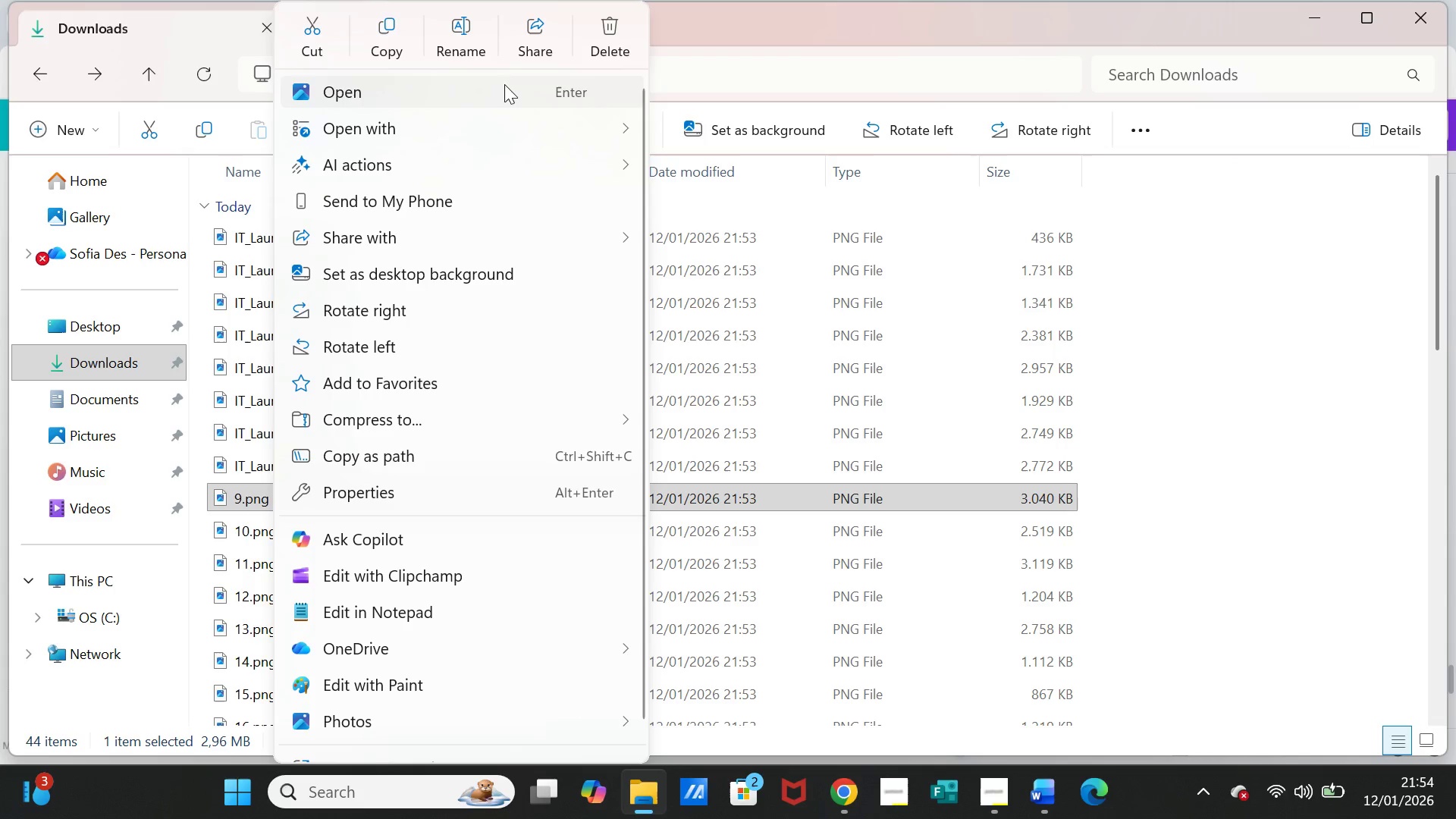 
left_click([459, 30])
 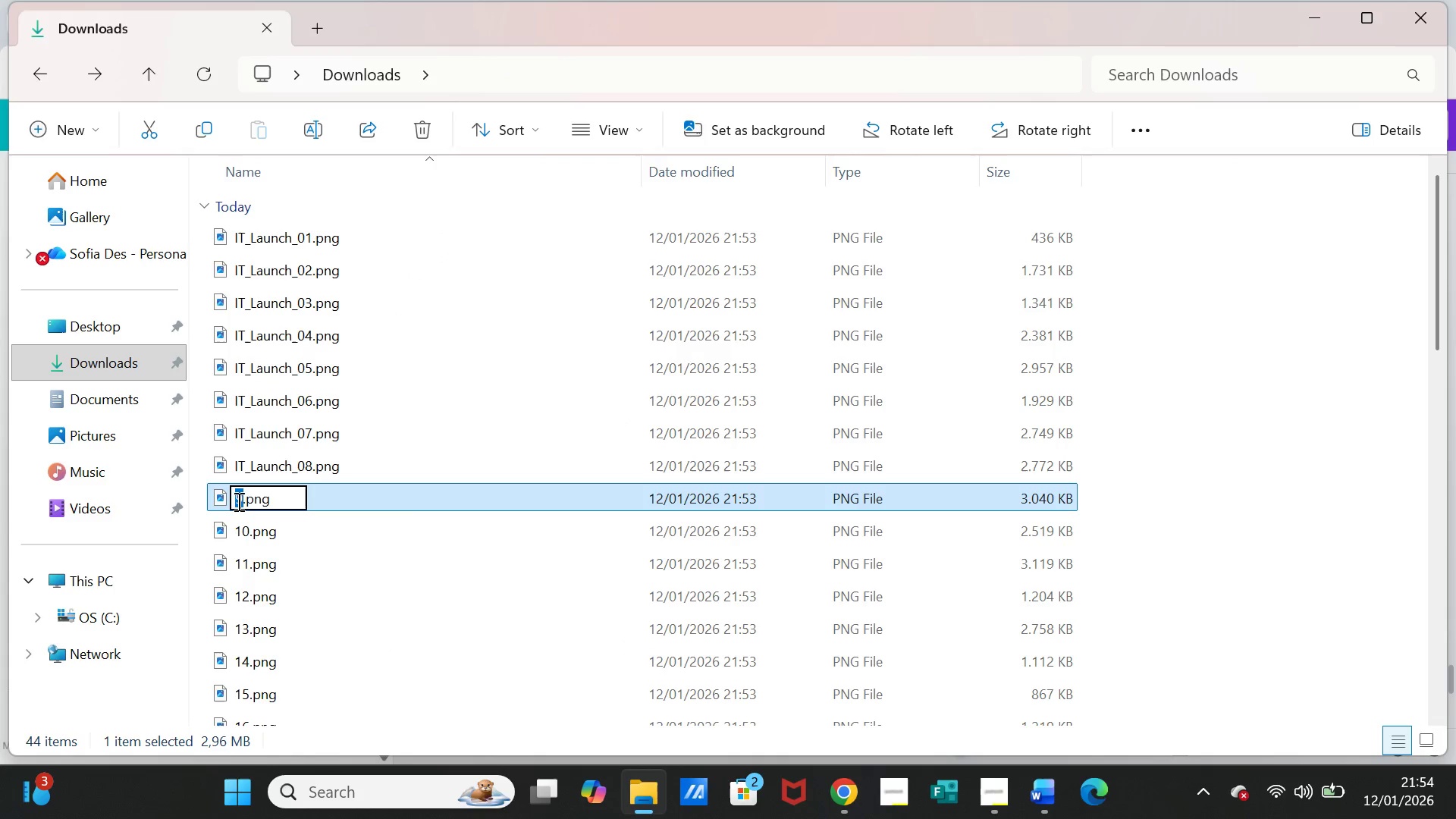 
left_click([236, 500])
 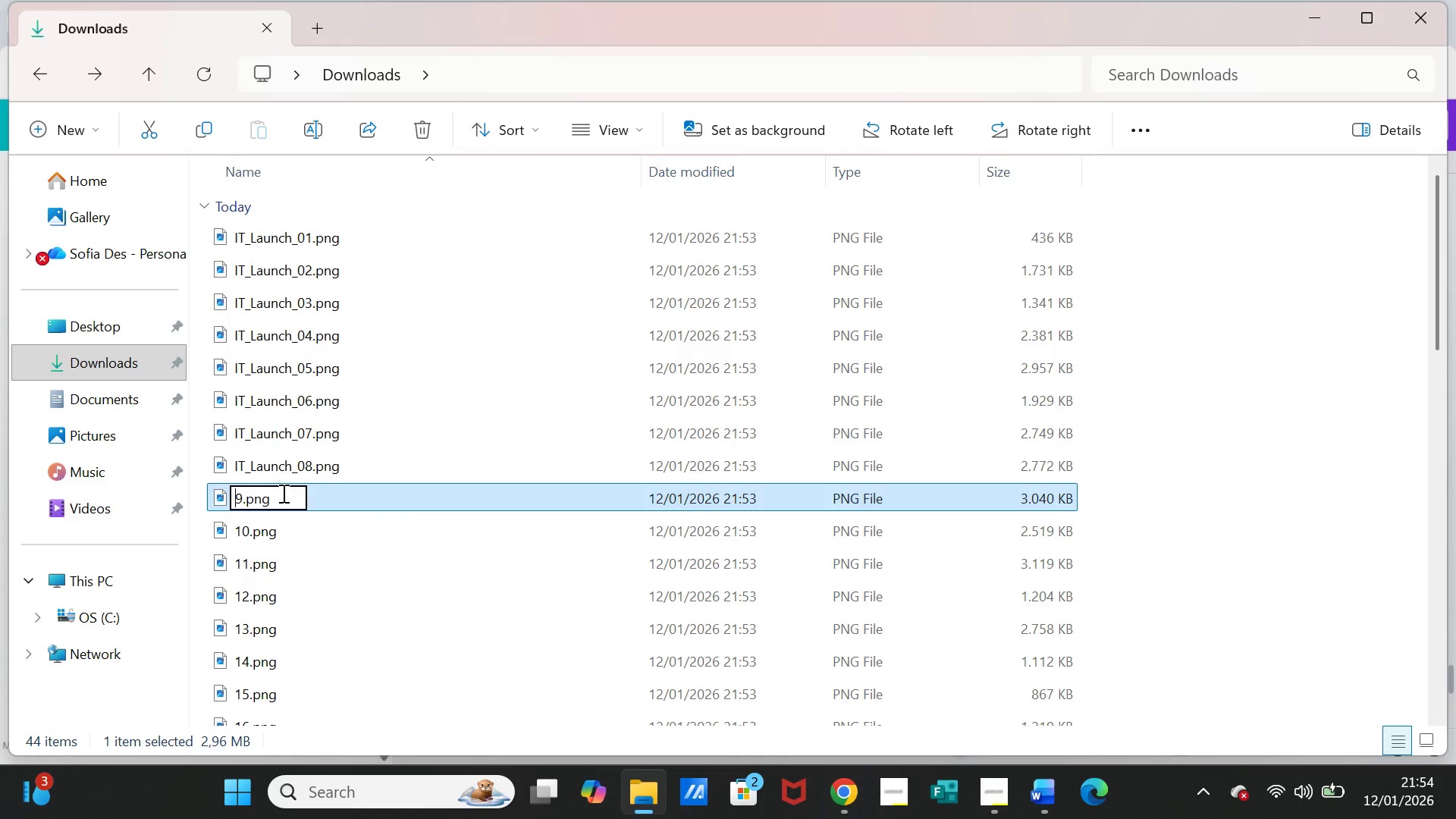 
key(Control+ControlLeft)
 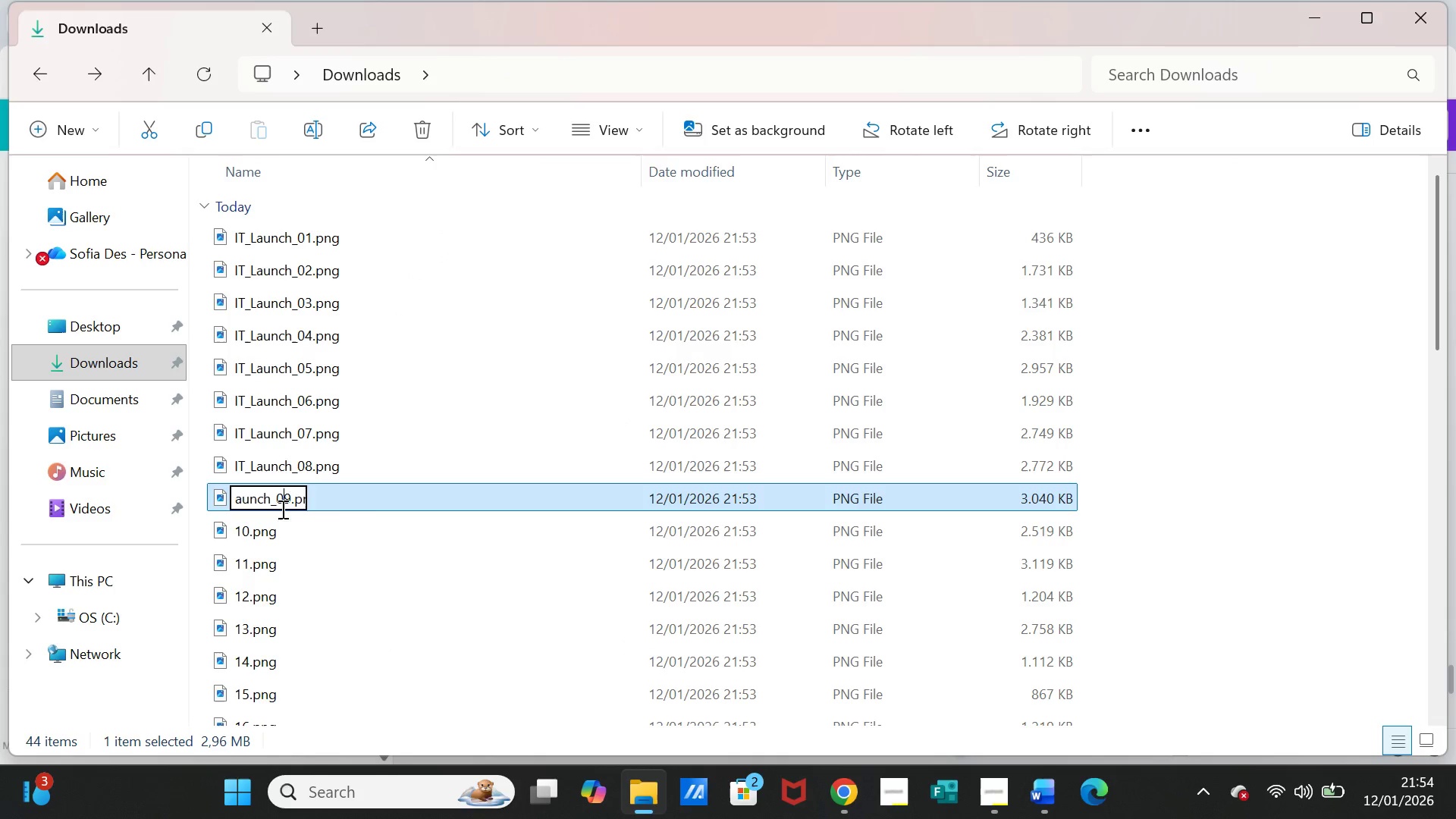 
key(Control+V)
 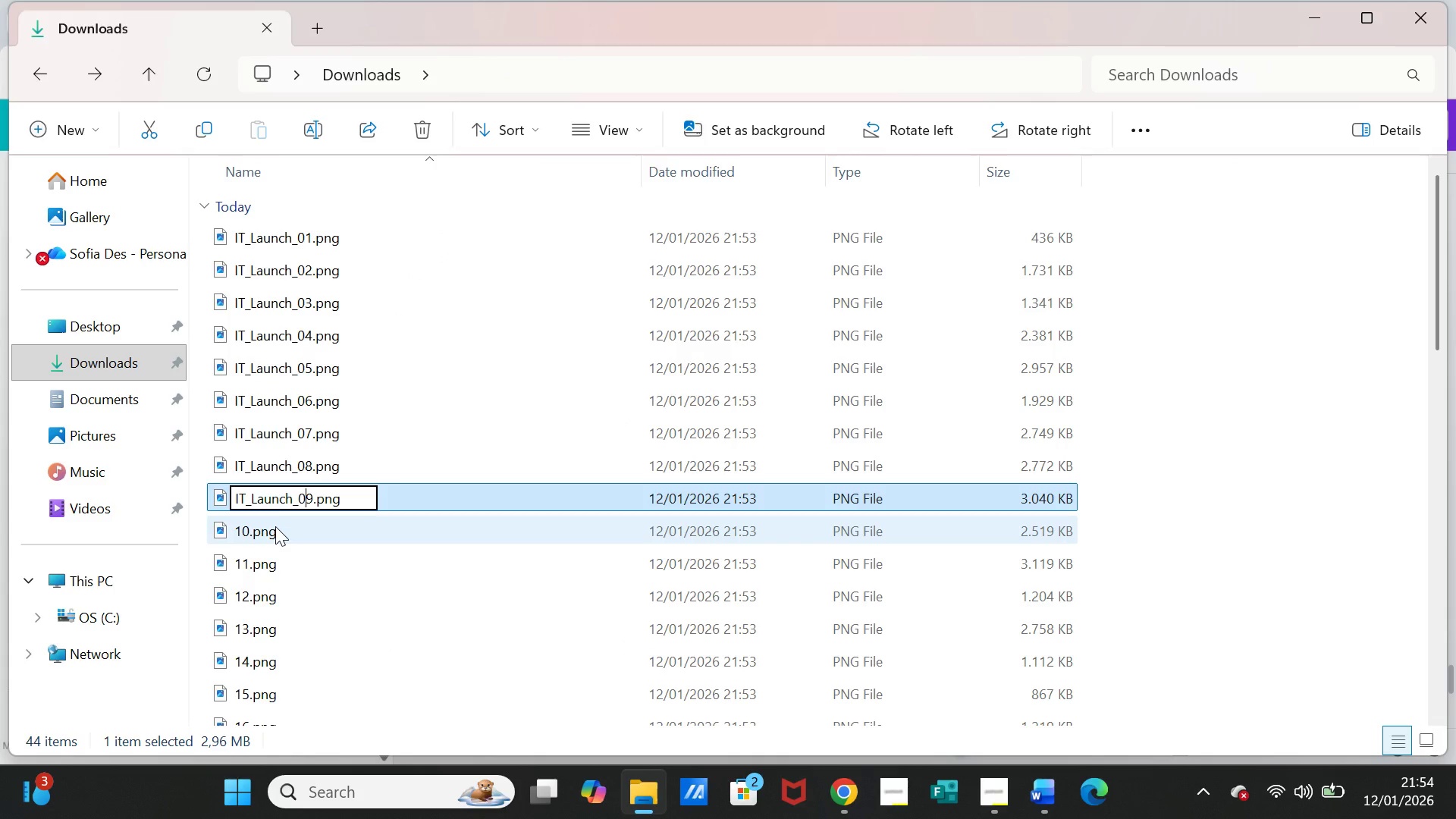 
left_click([275, 526])
 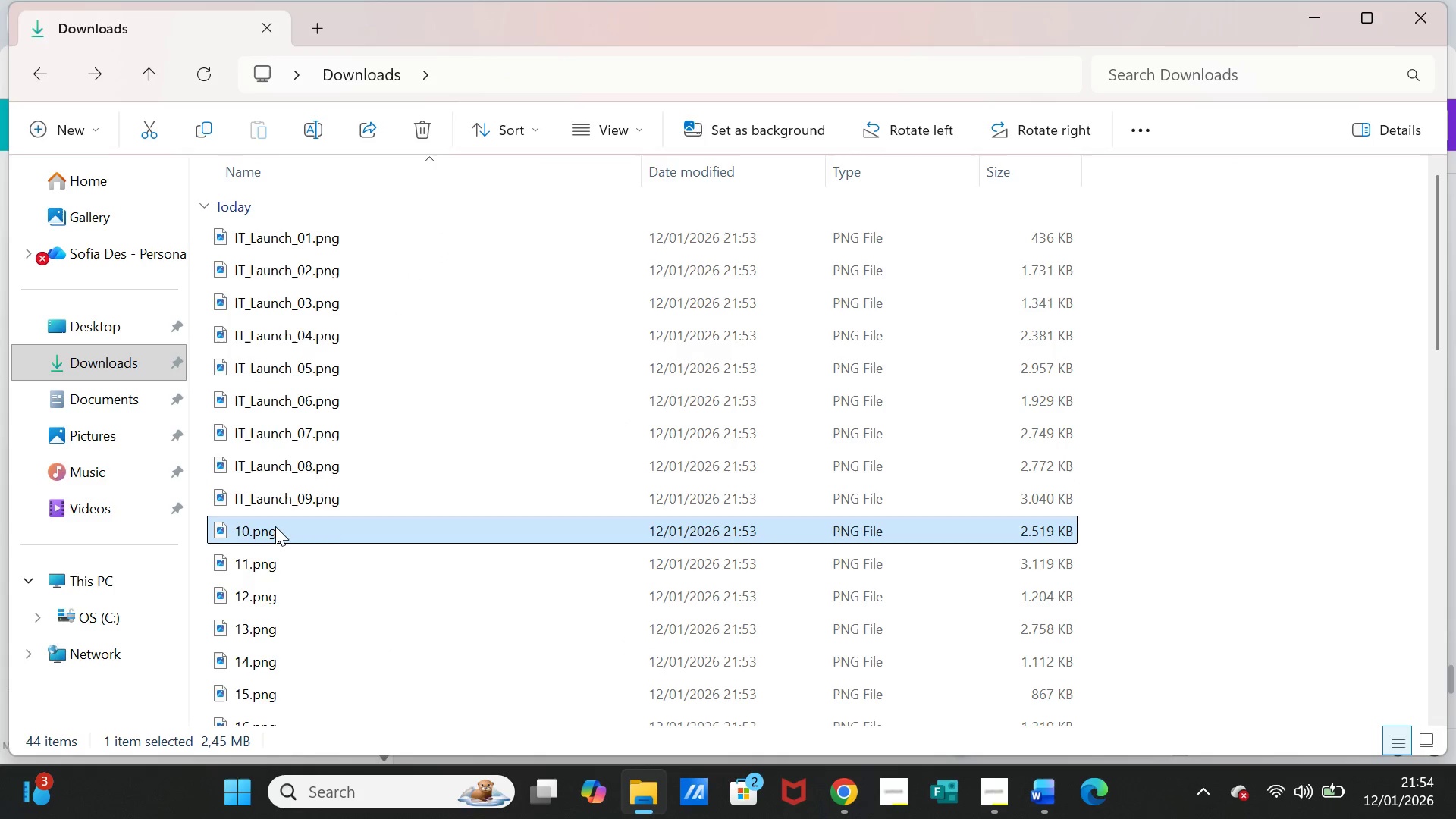 
right_click([275, 526])
 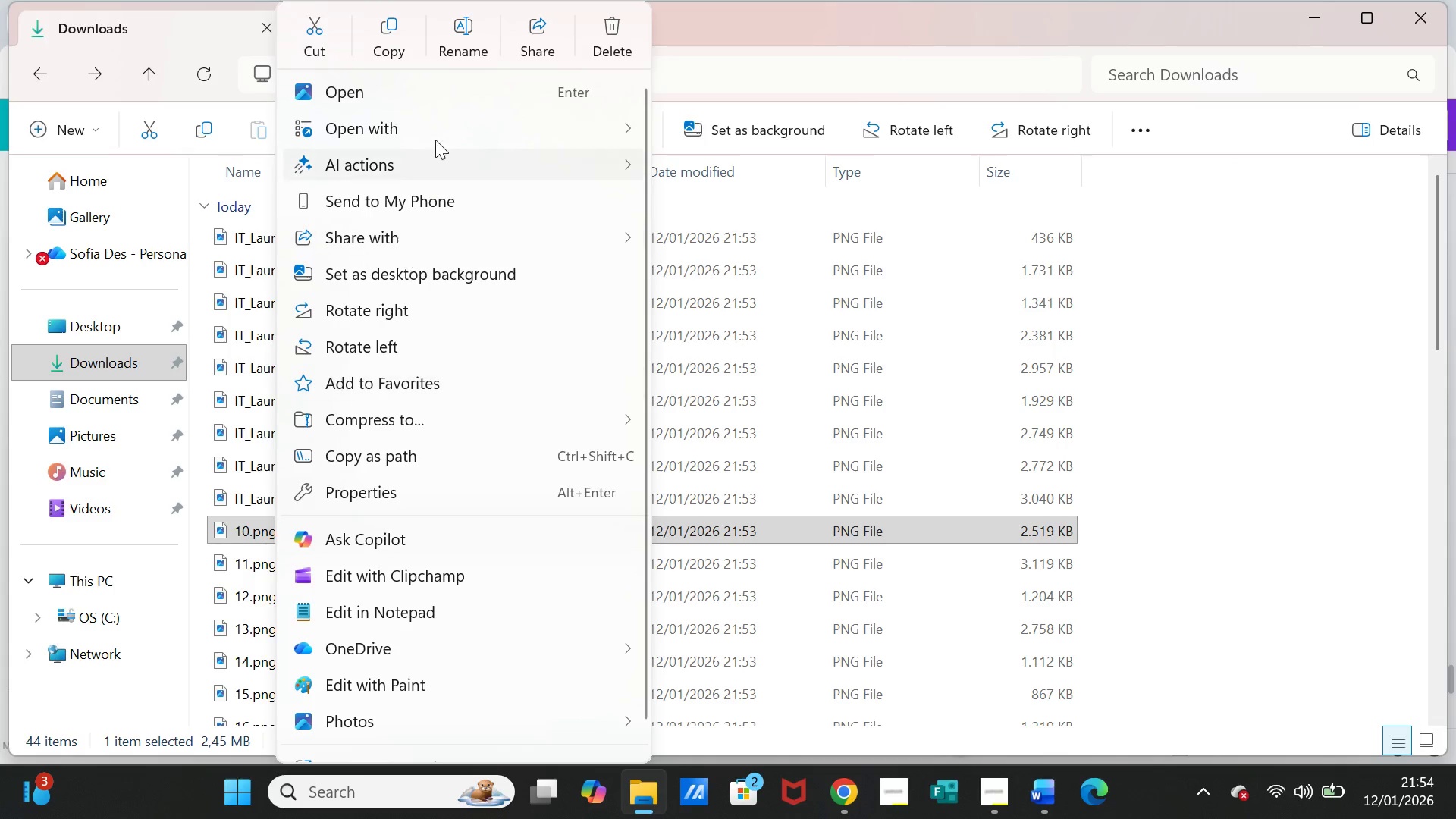 
left_click([450, 30])
 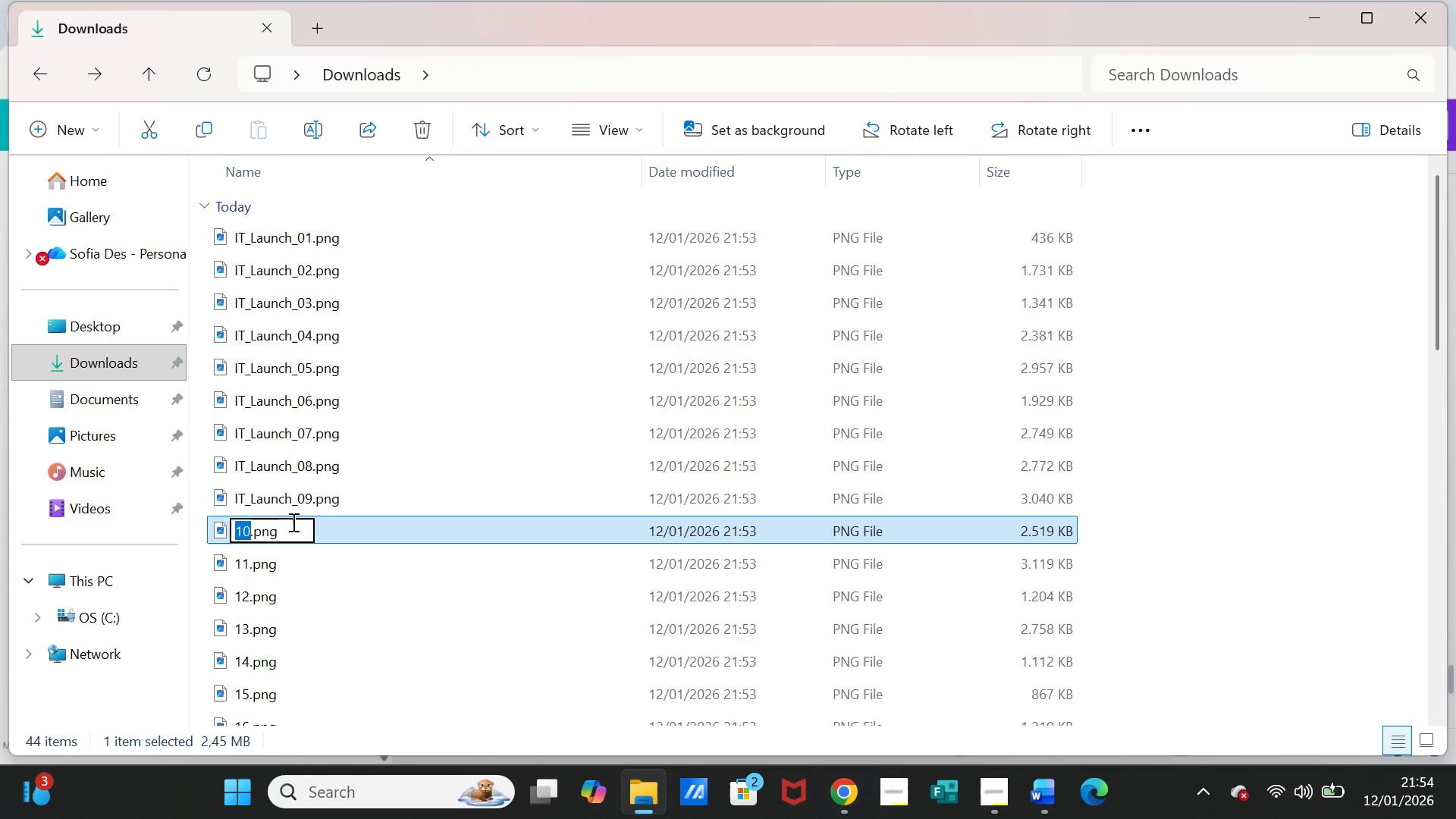 
key(Control+V)
 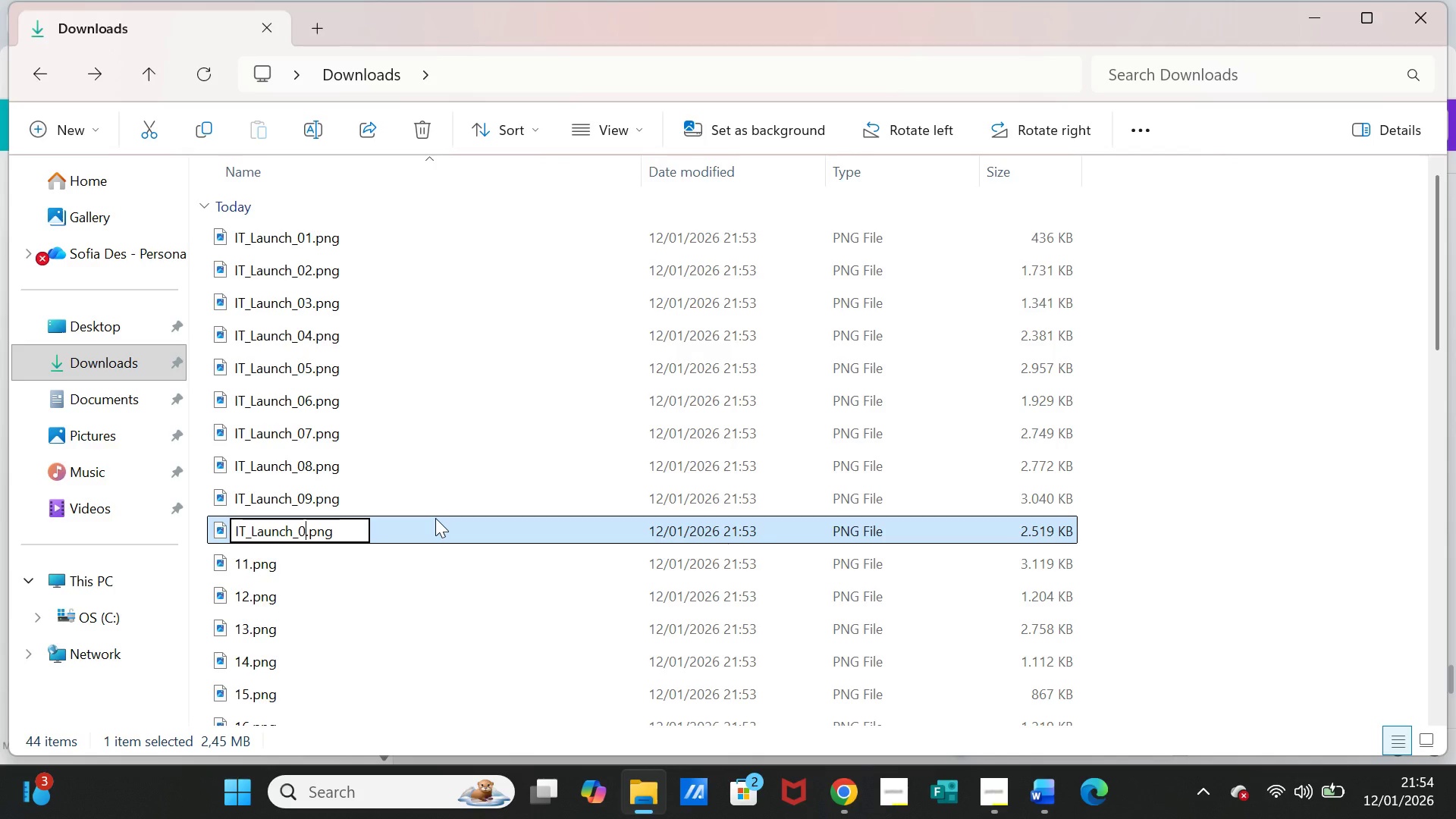 
key(Backspace)
type(10)
 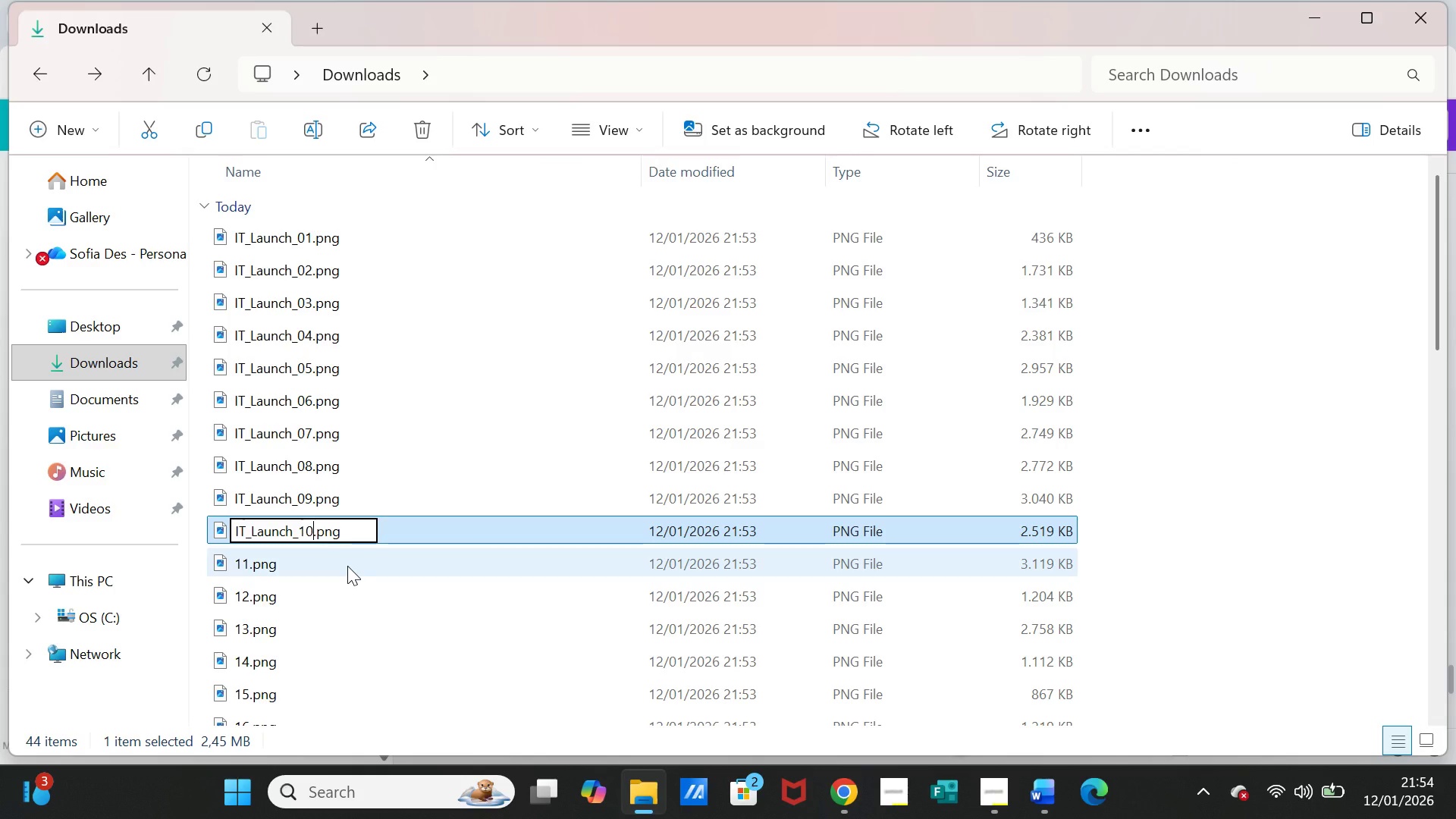 
left_click([347, 566])
 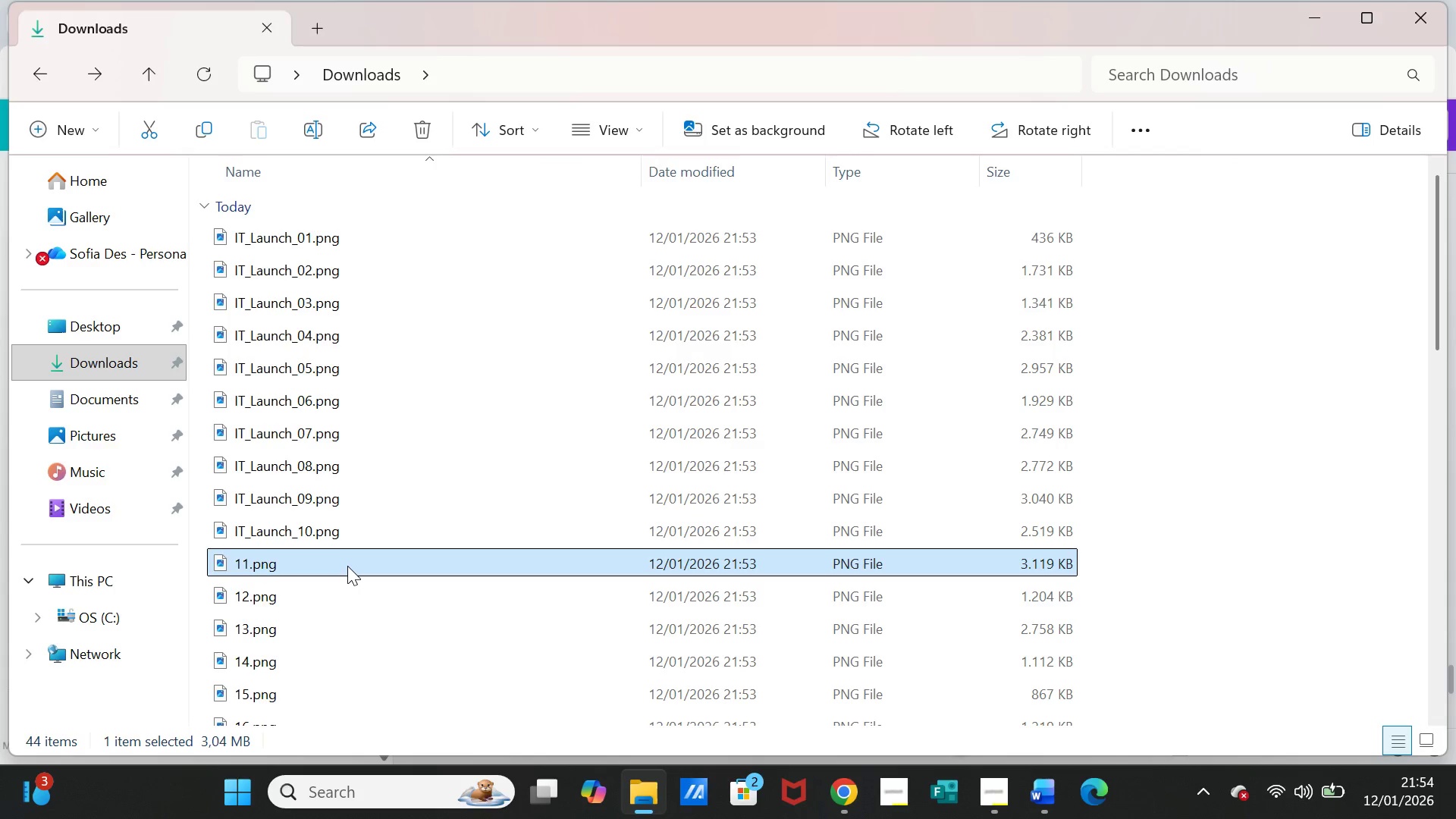 
right_click([347, 566])
 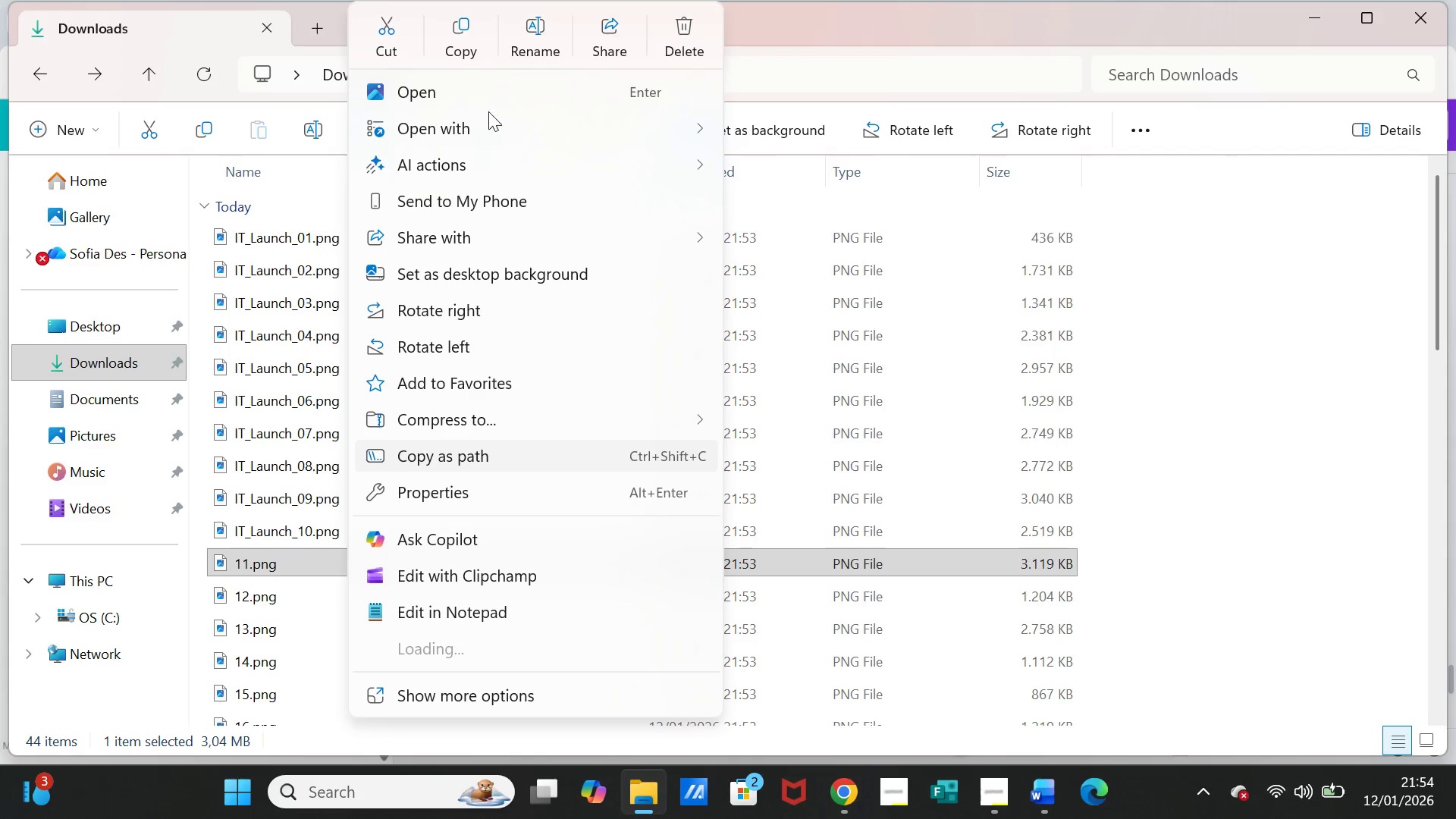 
left_click([544, 38])
 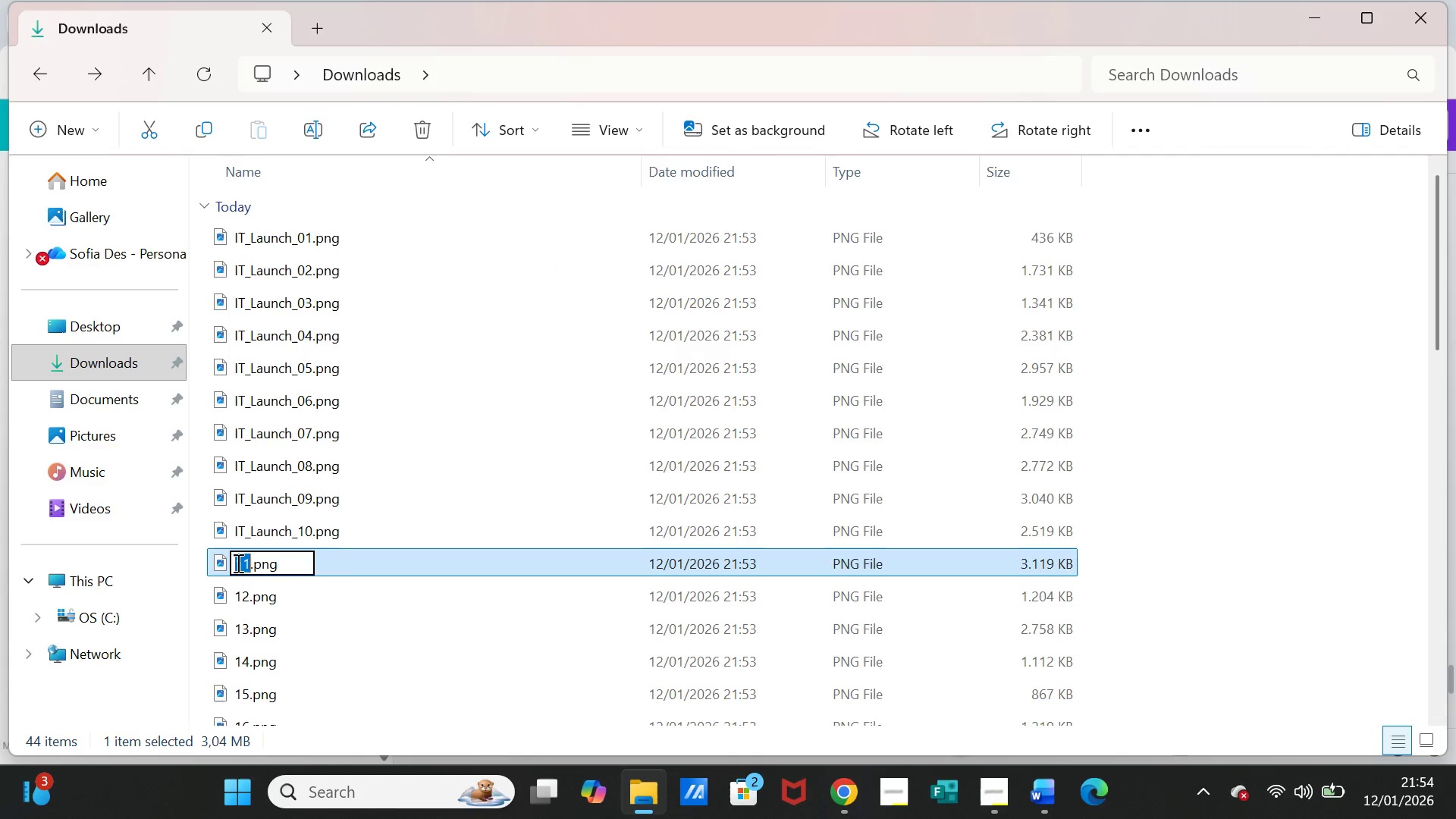 
left_click([237, 563])
 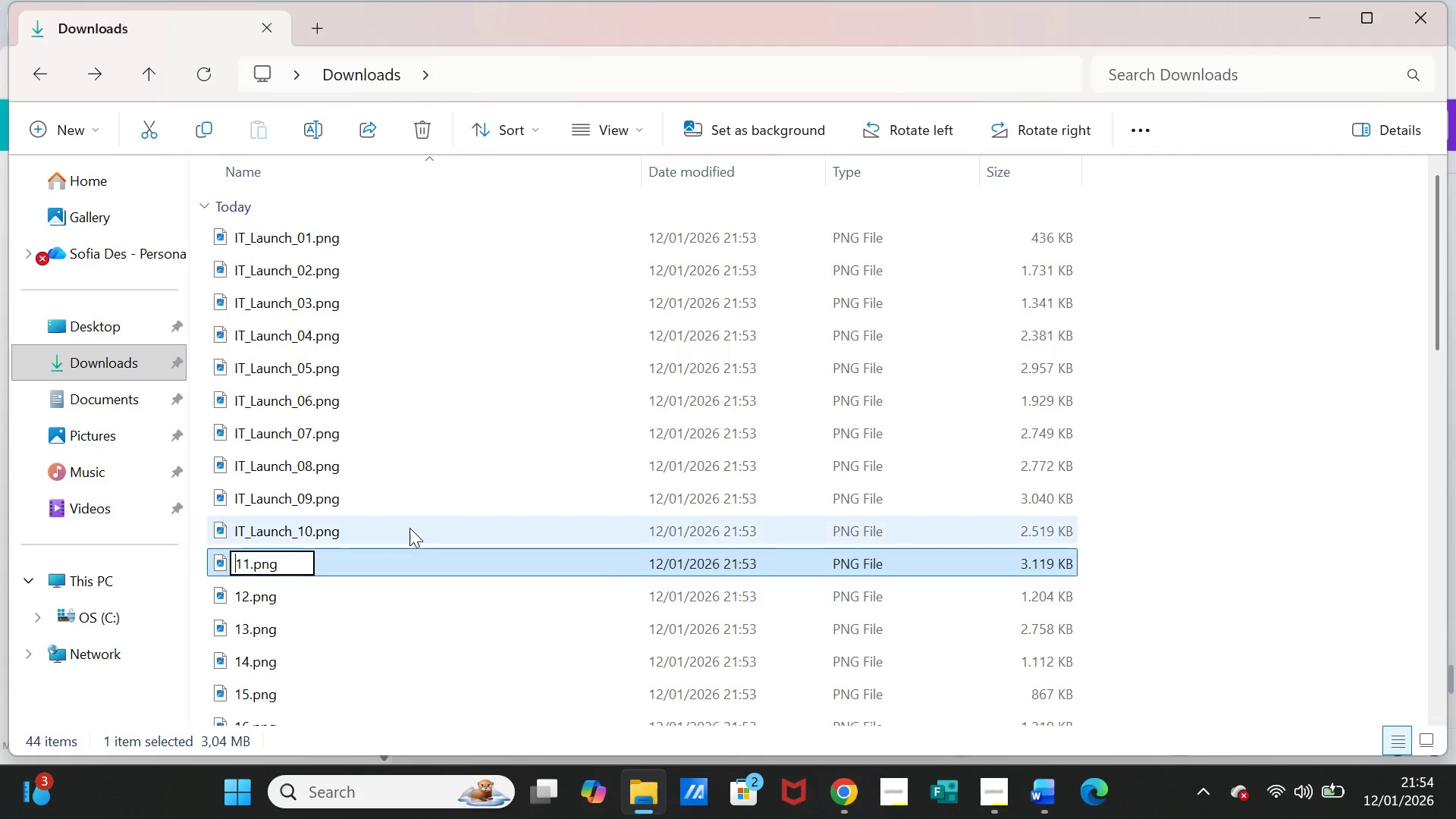 
key(Control+V)
 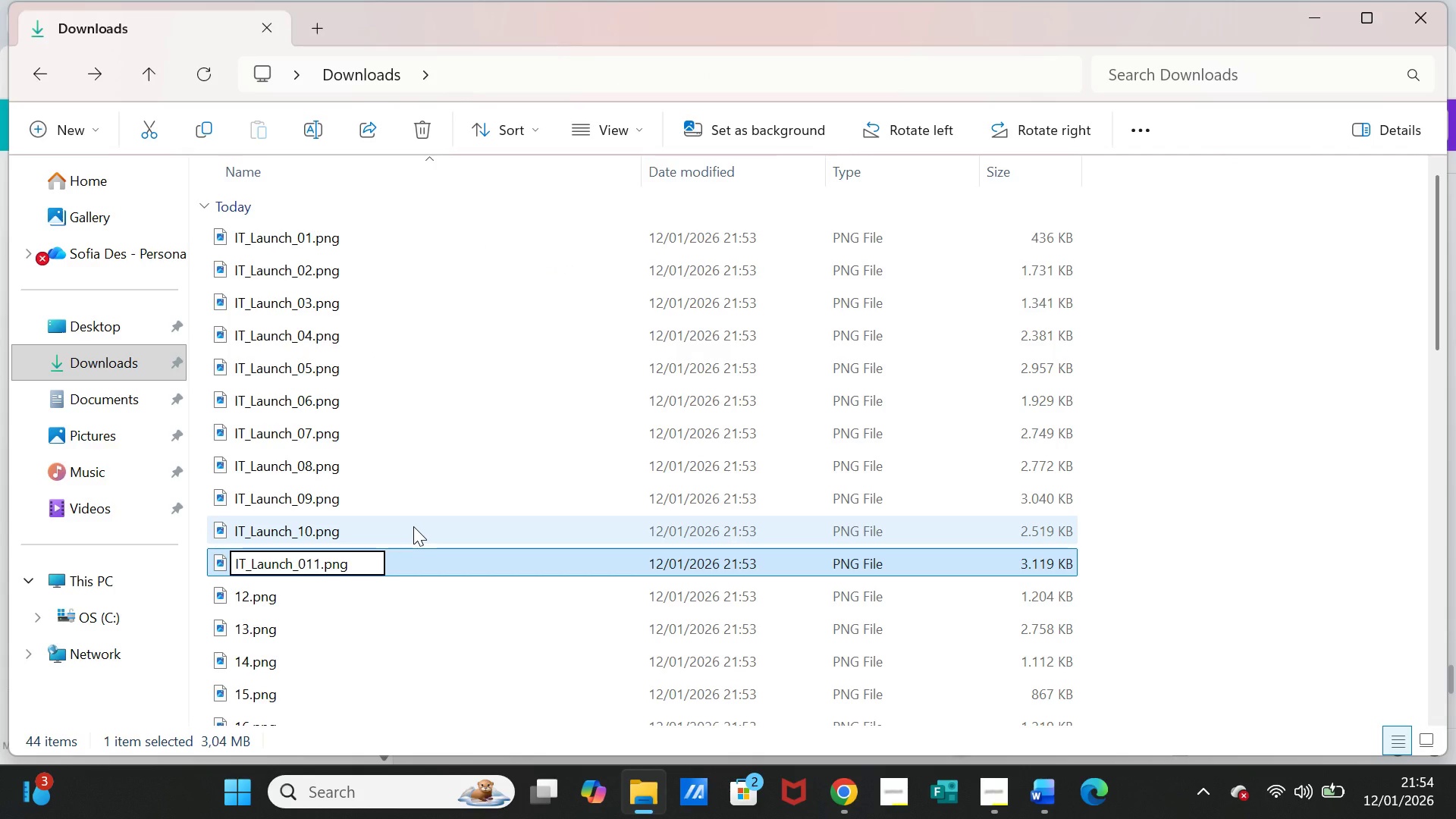 
key(Backspace)
 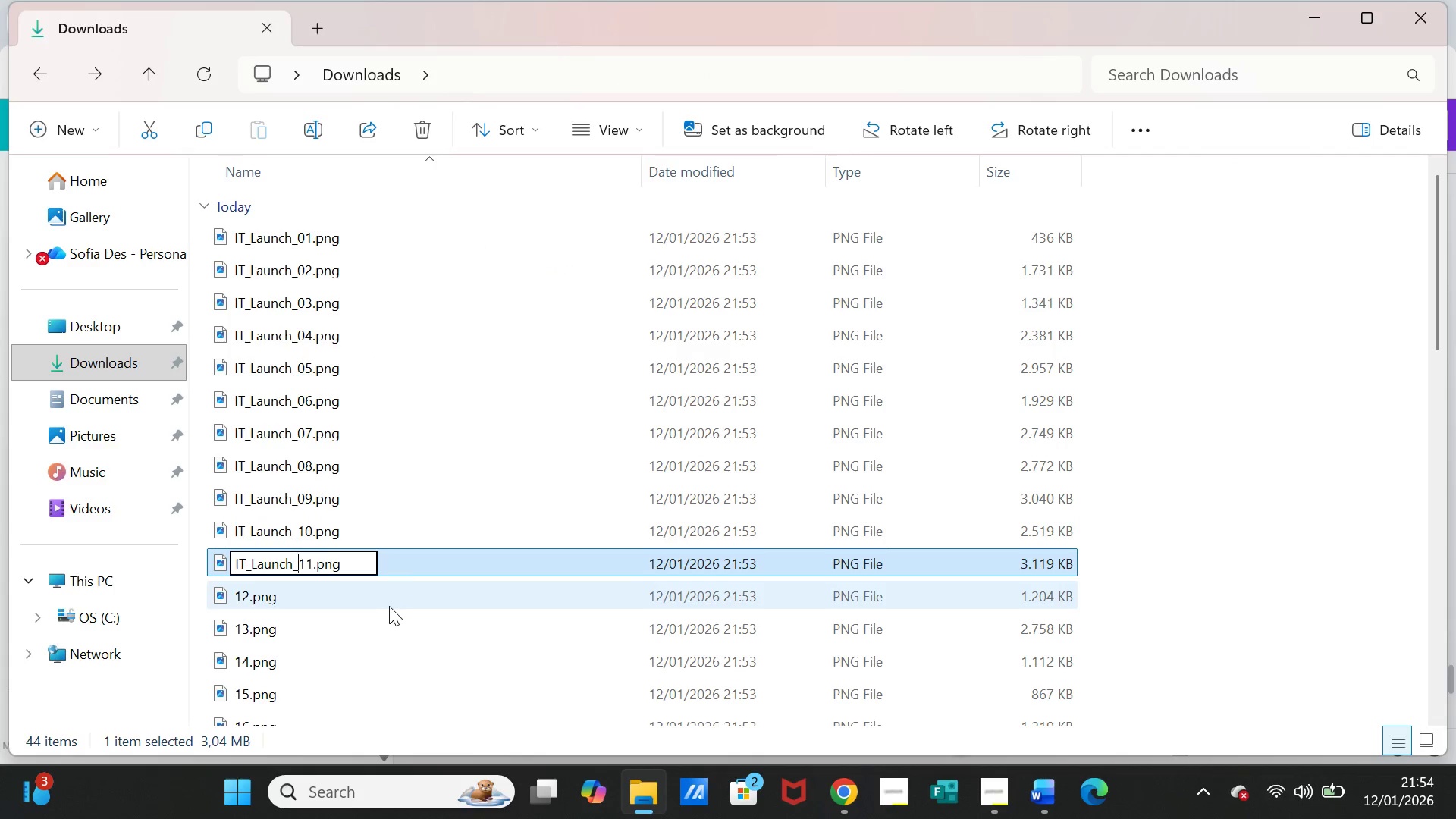 
left_click([387, 606])
 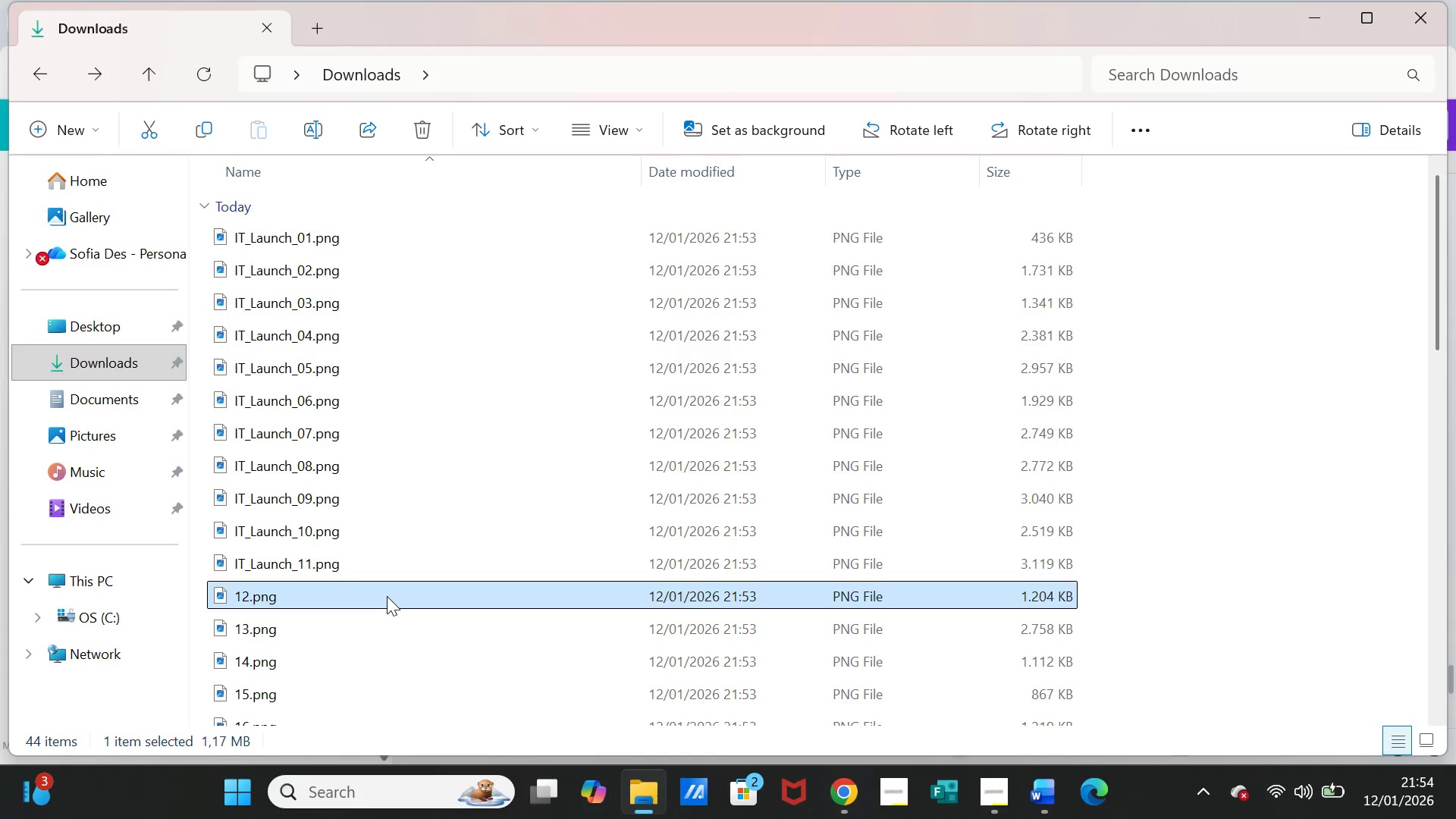 
right_click([387, 596])
 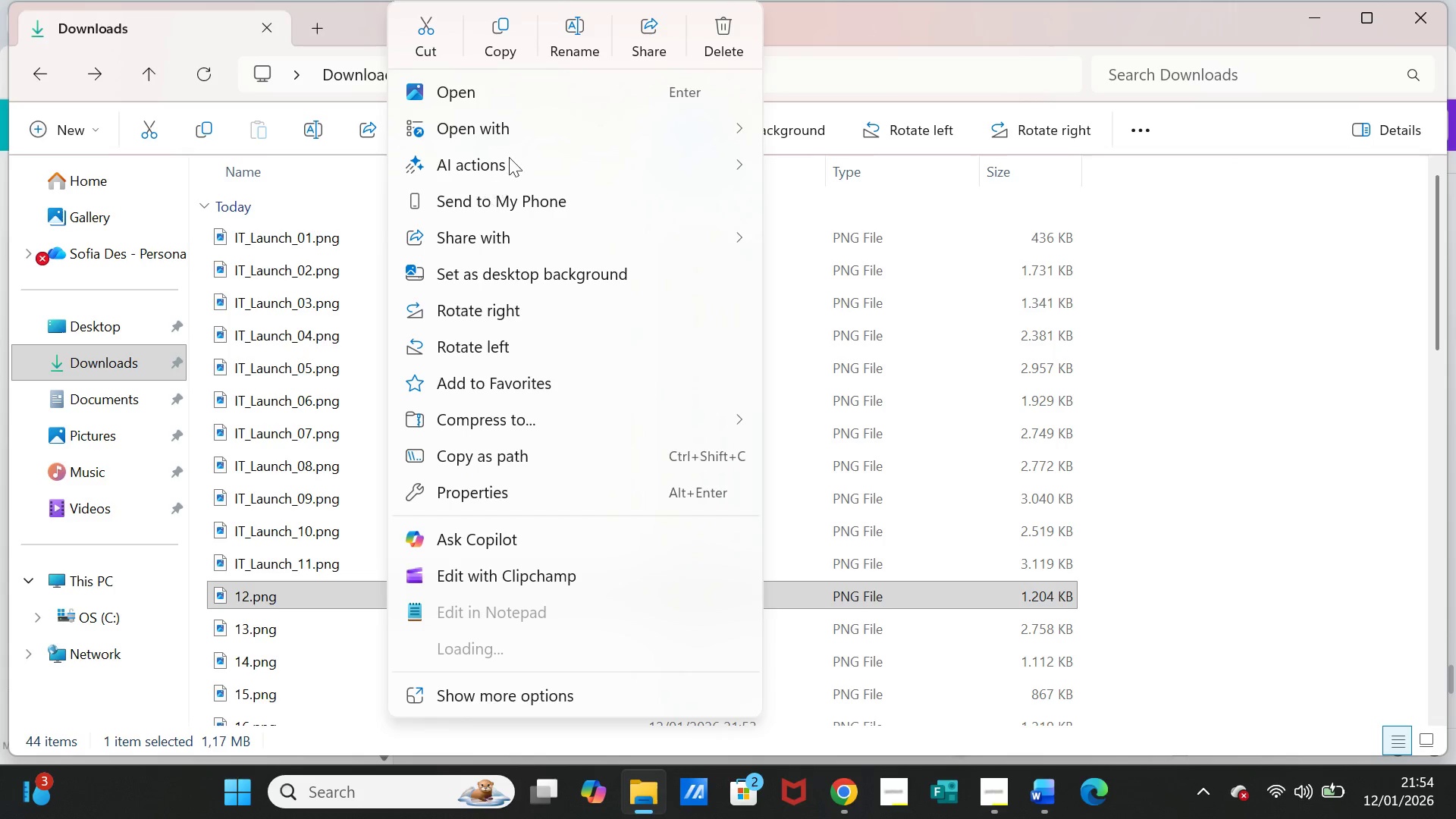 
left_click([585, 30])
 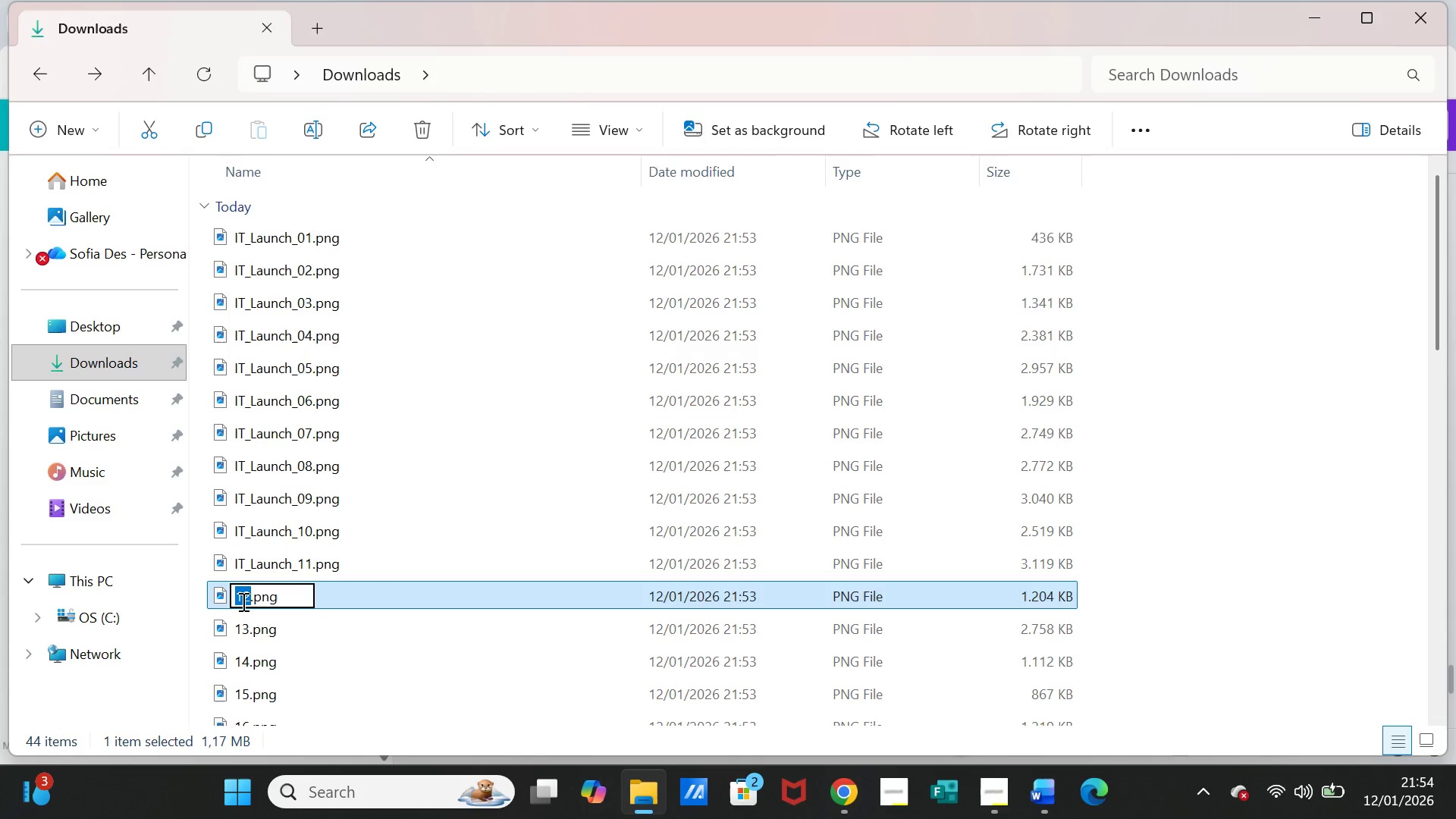 
left_click([240, 601])
 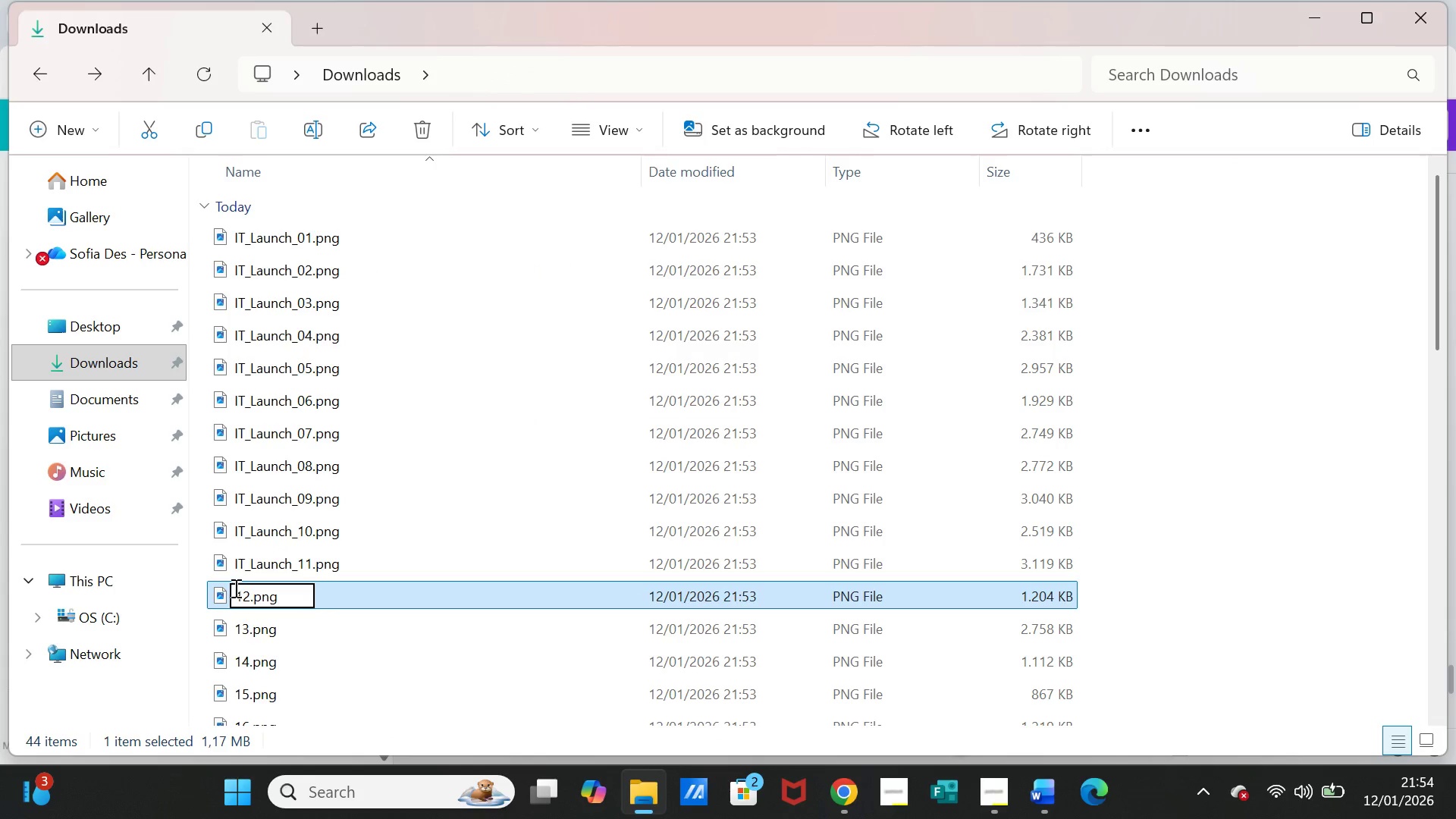 
left_click([236, 588])
 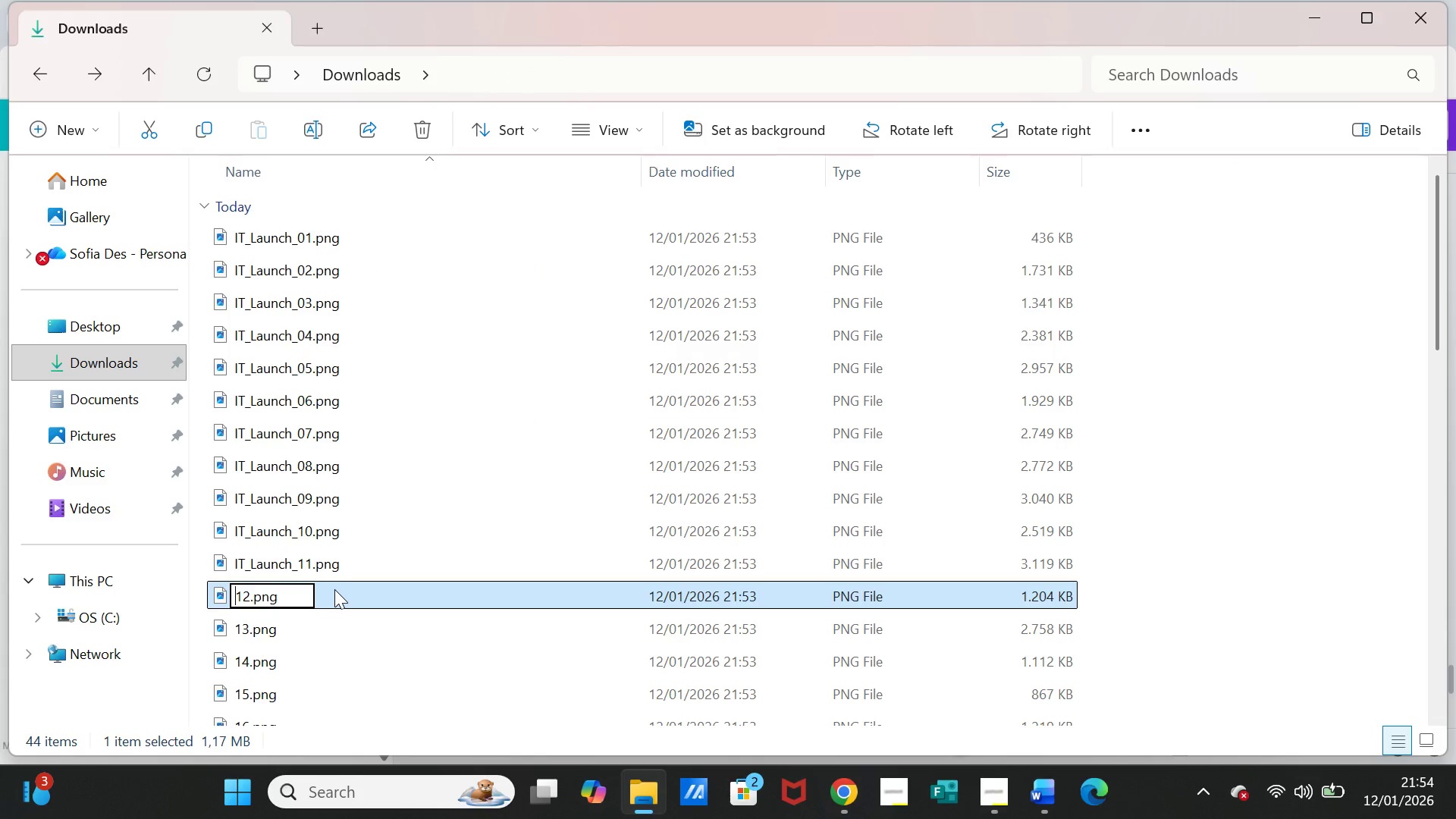 
key(Control+V)
 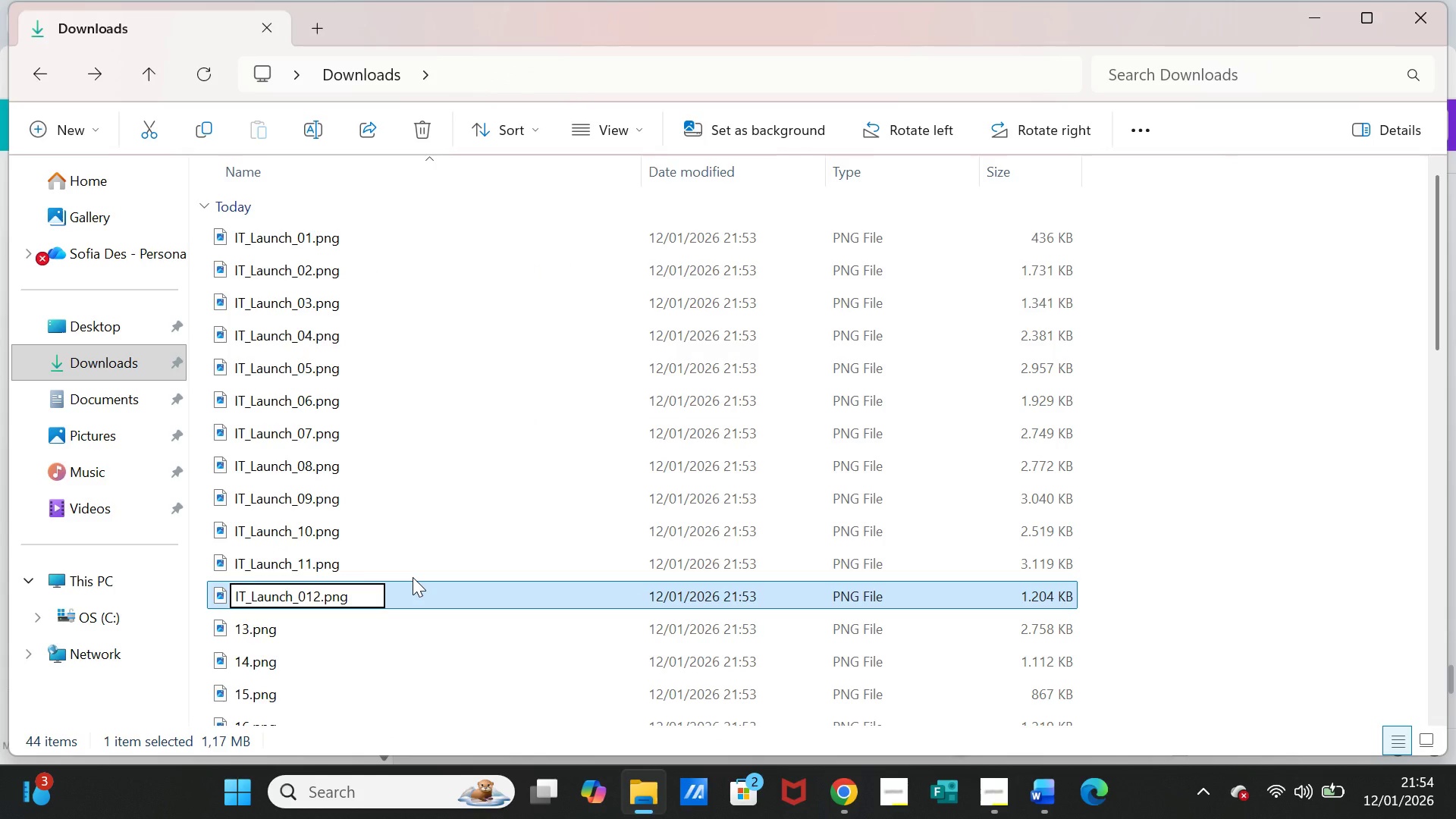 
key(Backspace)
 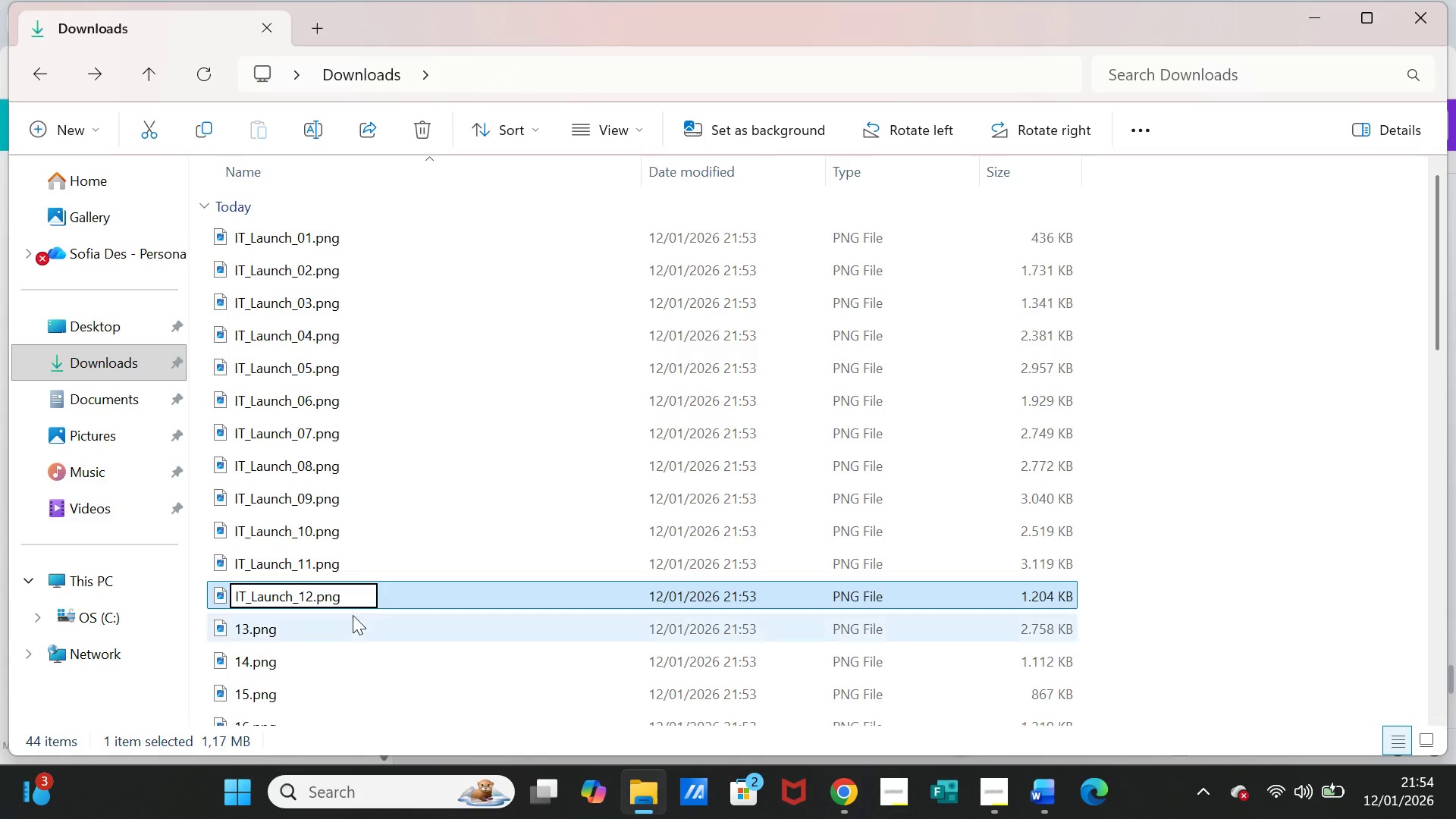 
left_click([342, 623])
 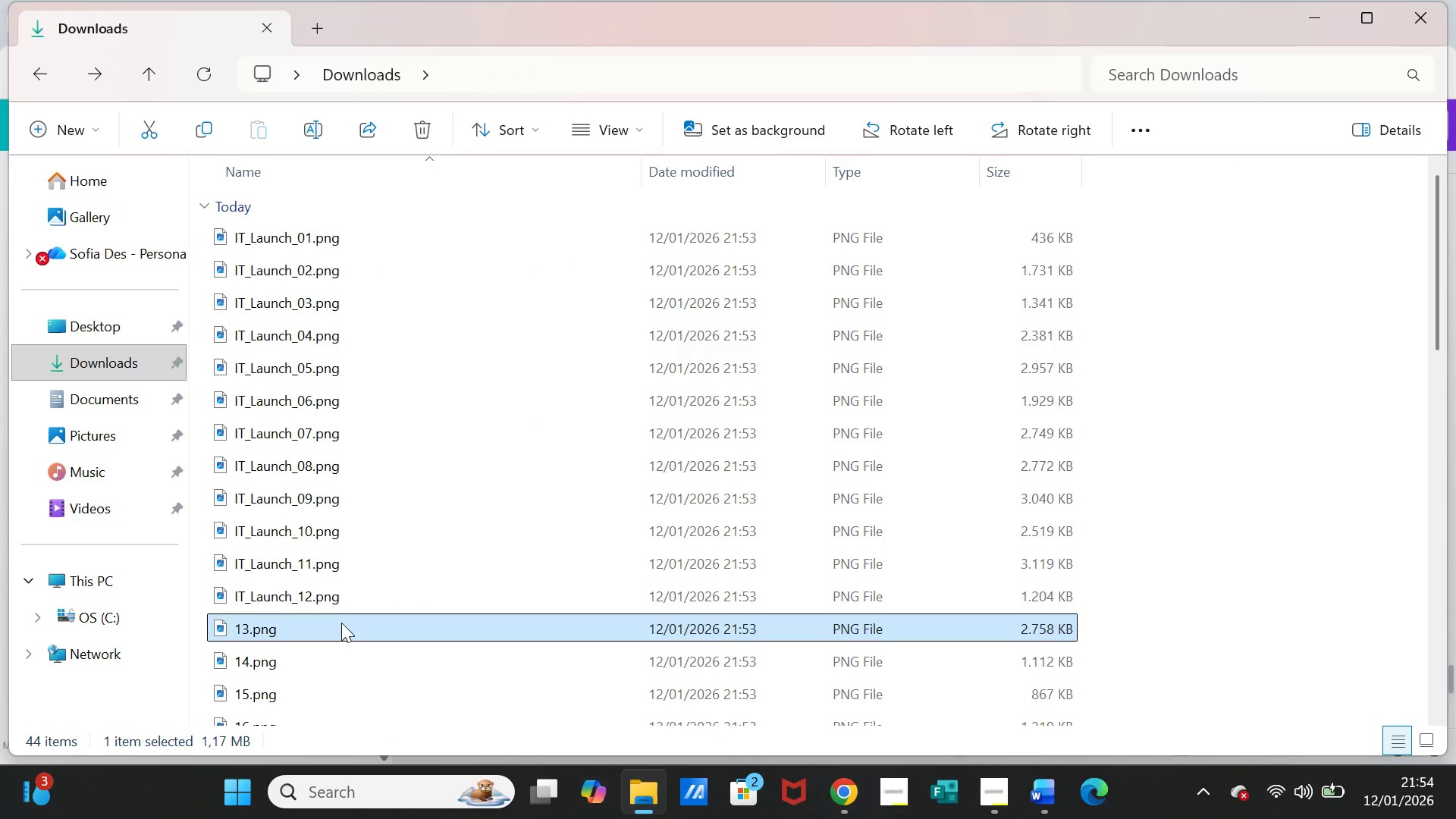 
right_click([341, 623])
 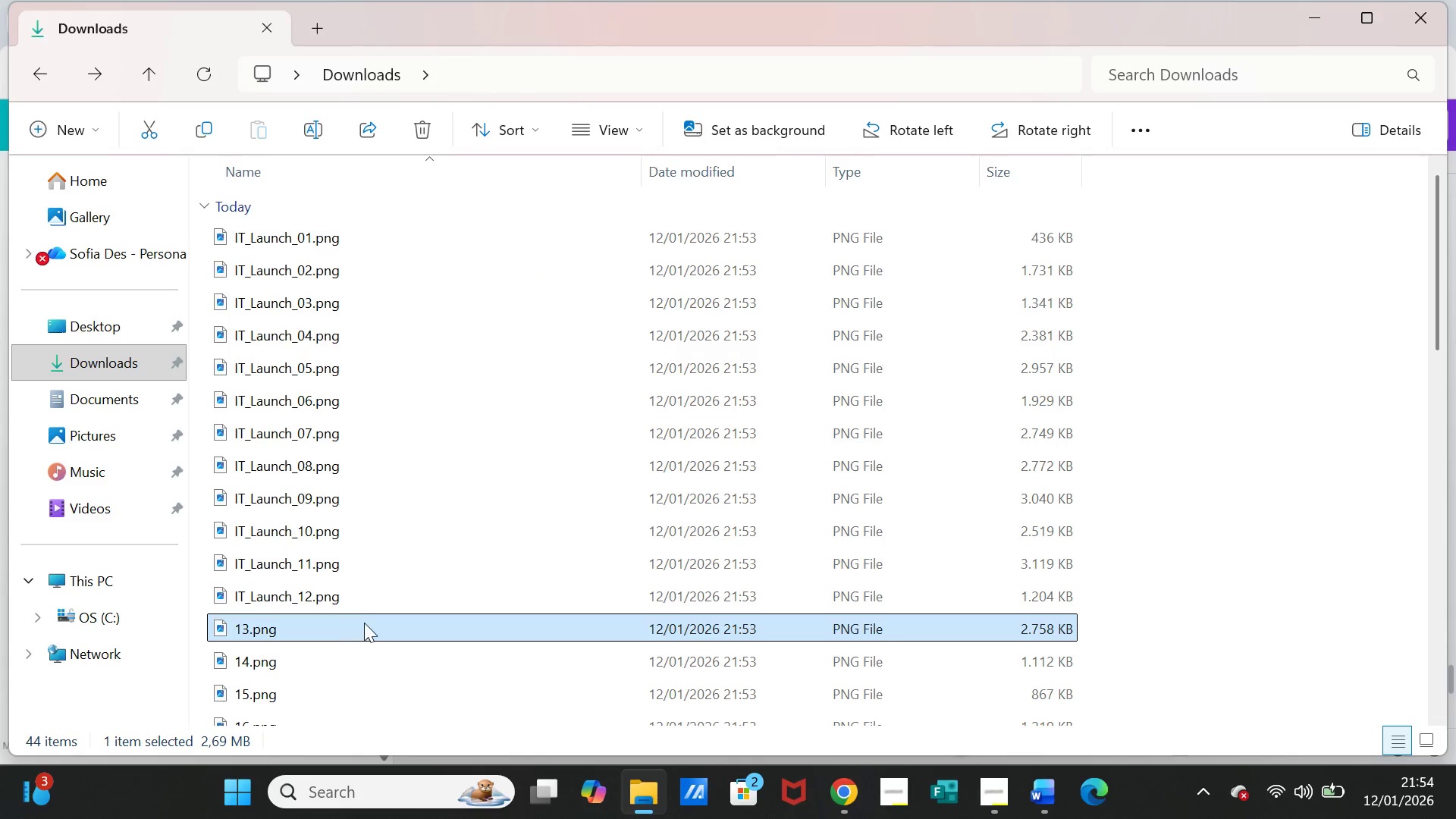 
mouse_move([360, 607])
 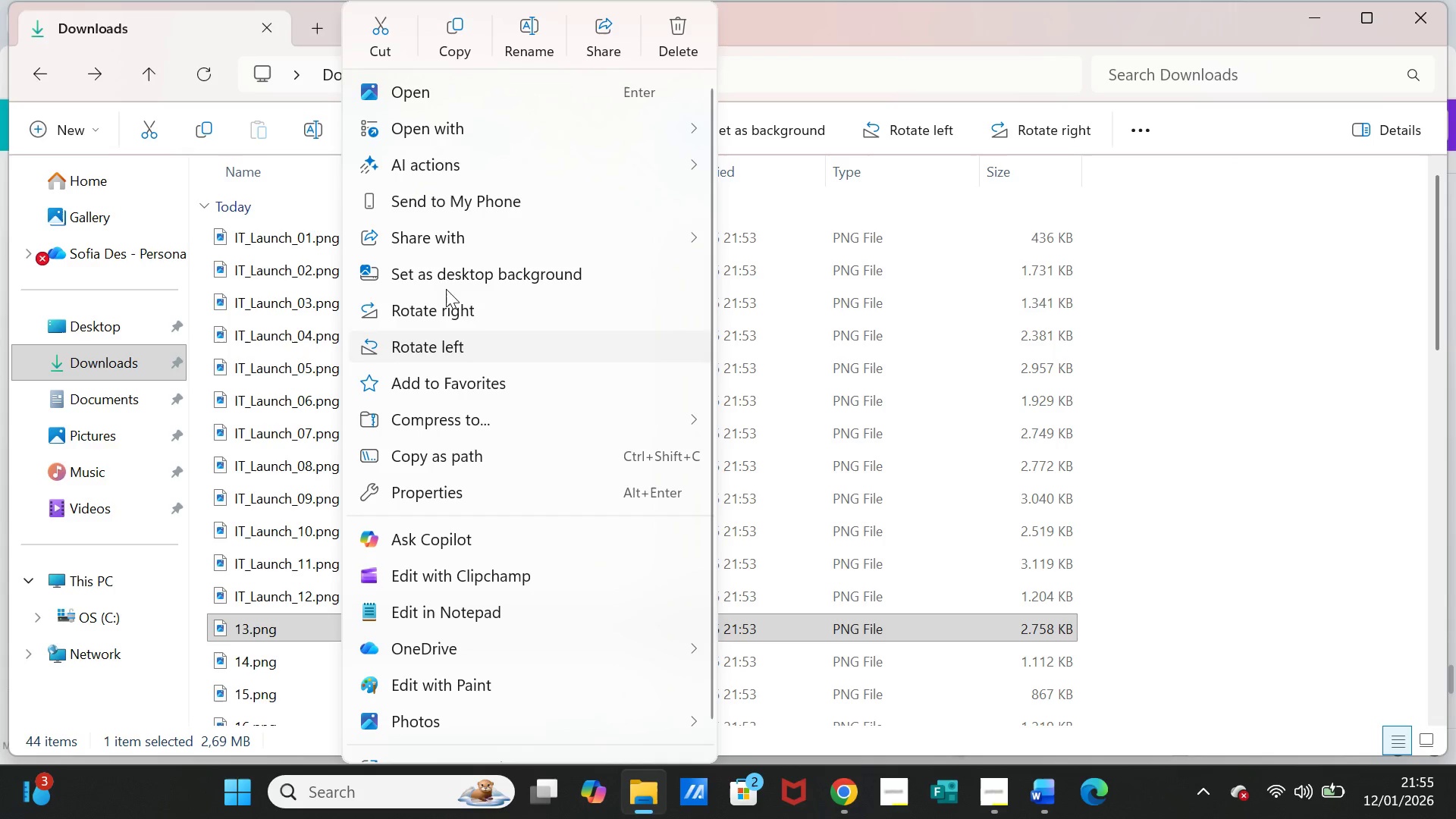 
left_click([529, 45])
 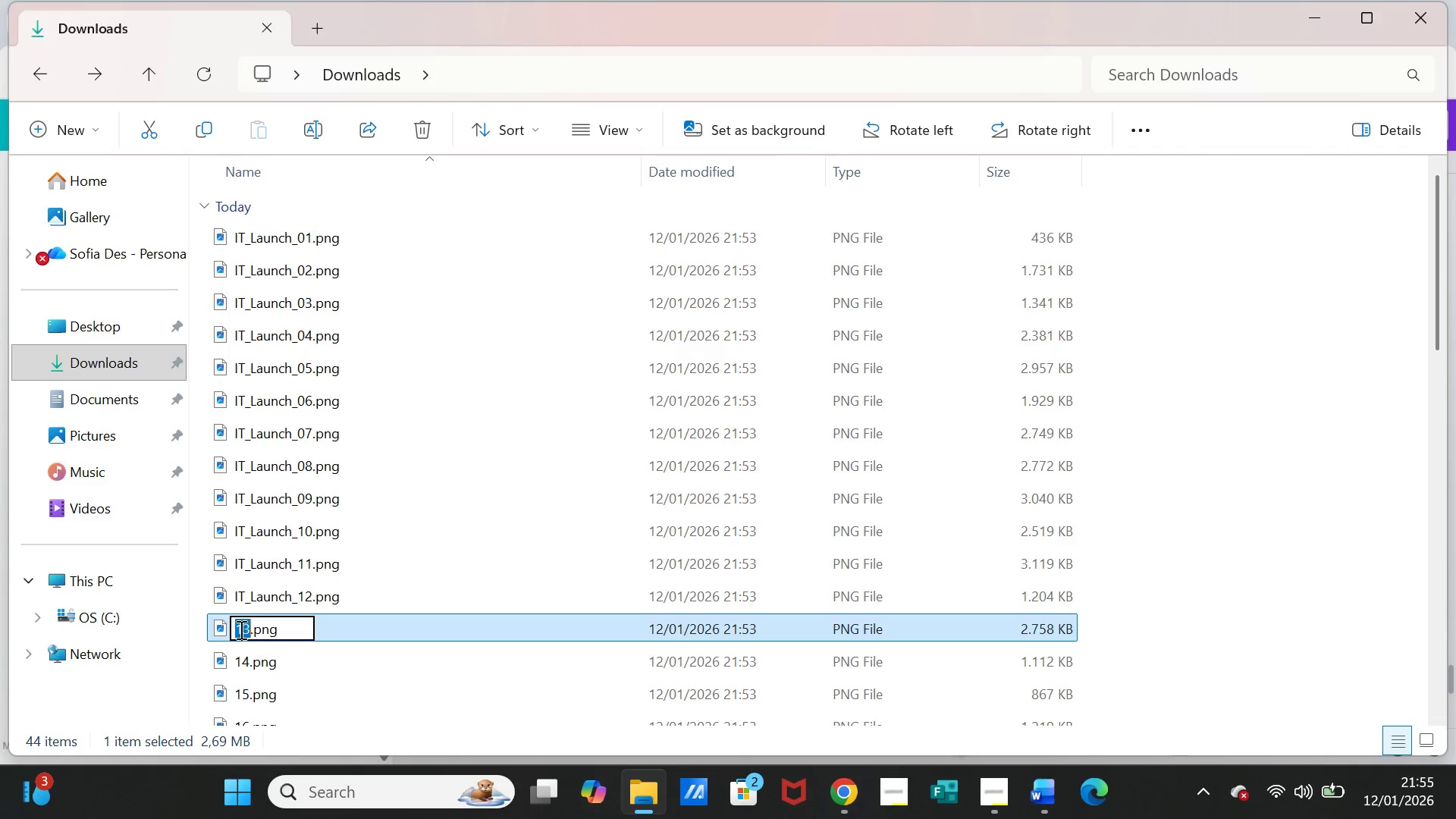 
left_click([240, 629])
 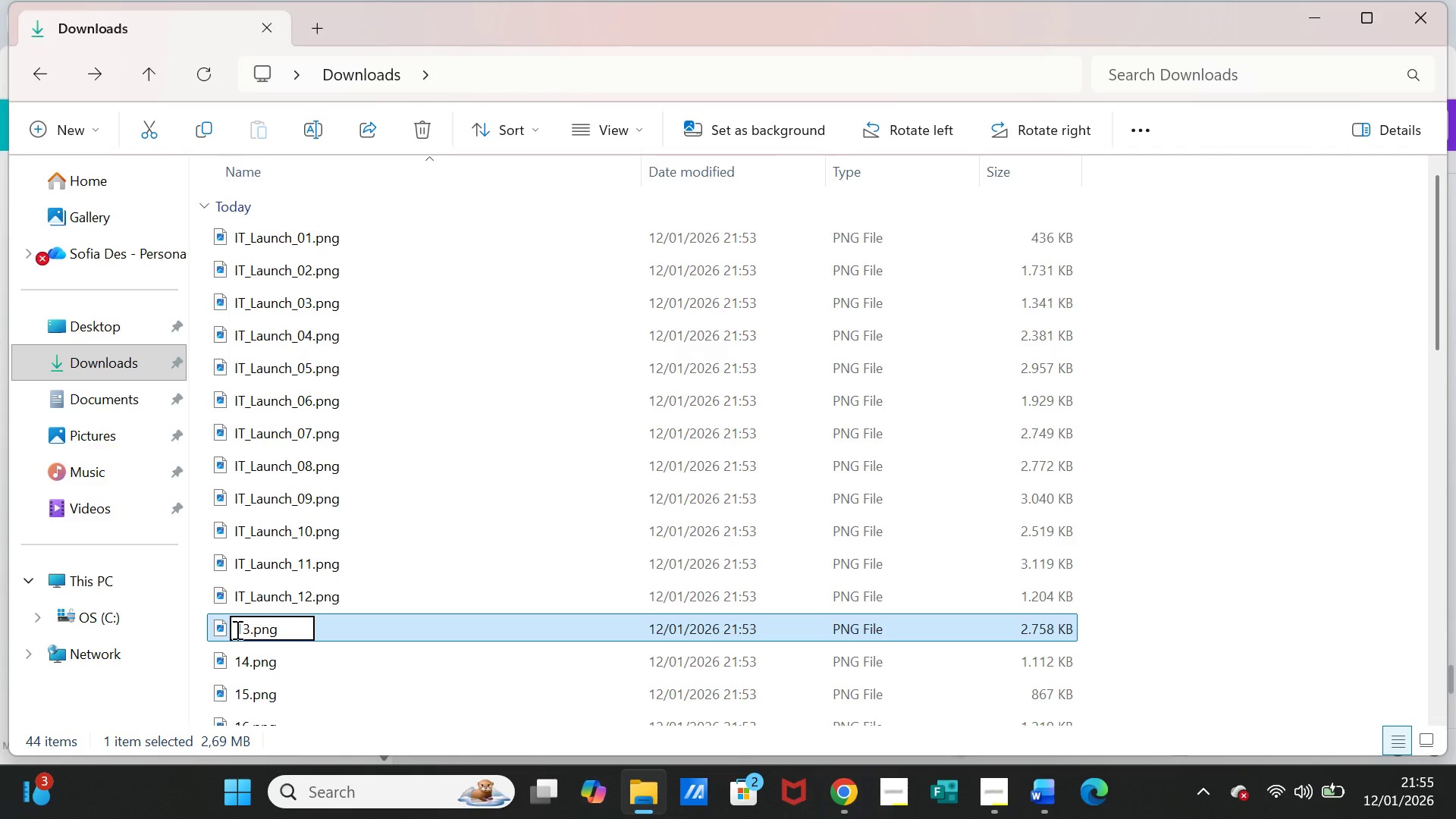 
left_click([236, 629])
 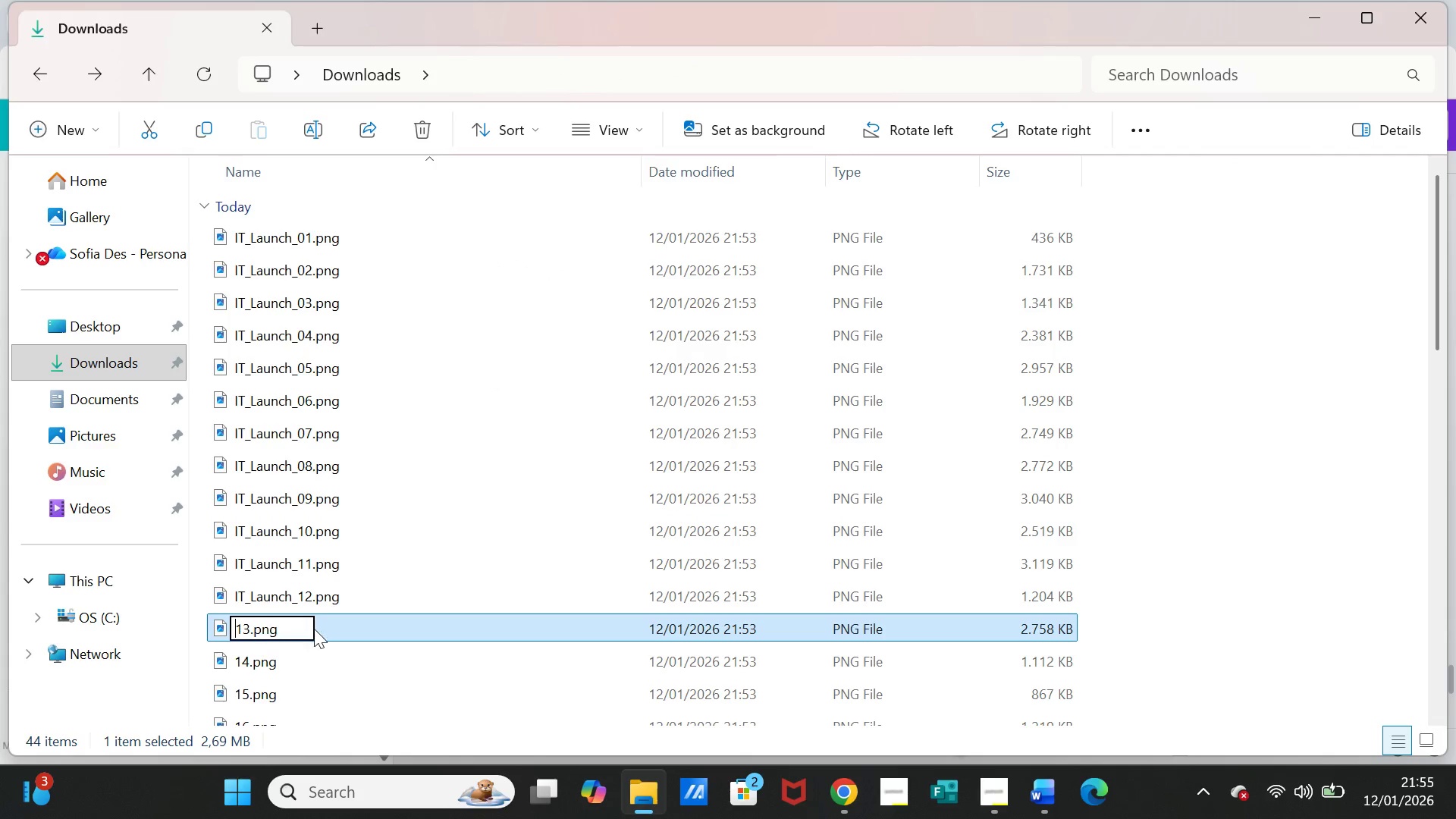 
key(Control+ControlLeft)
 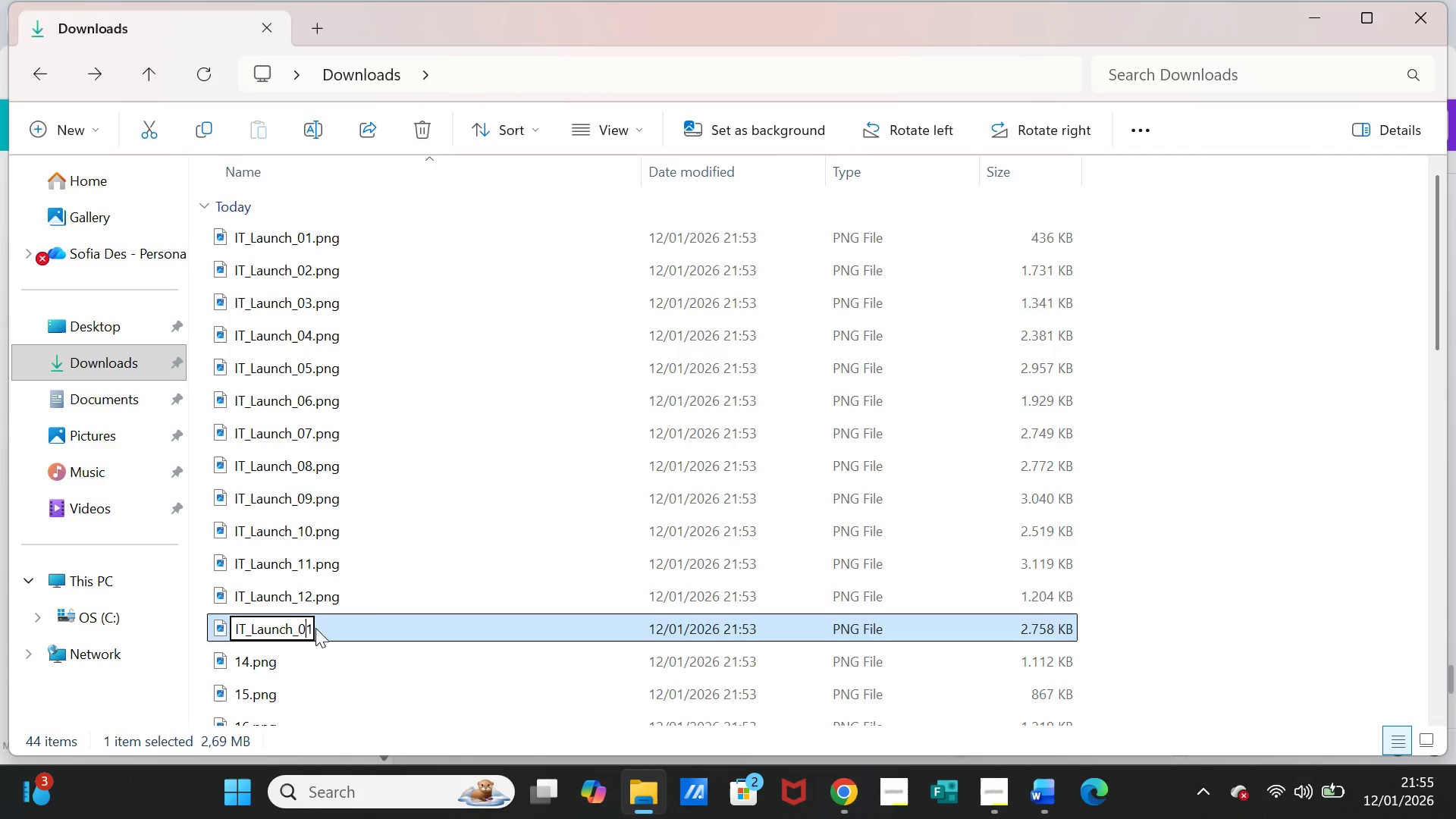 
key(Control+V)
 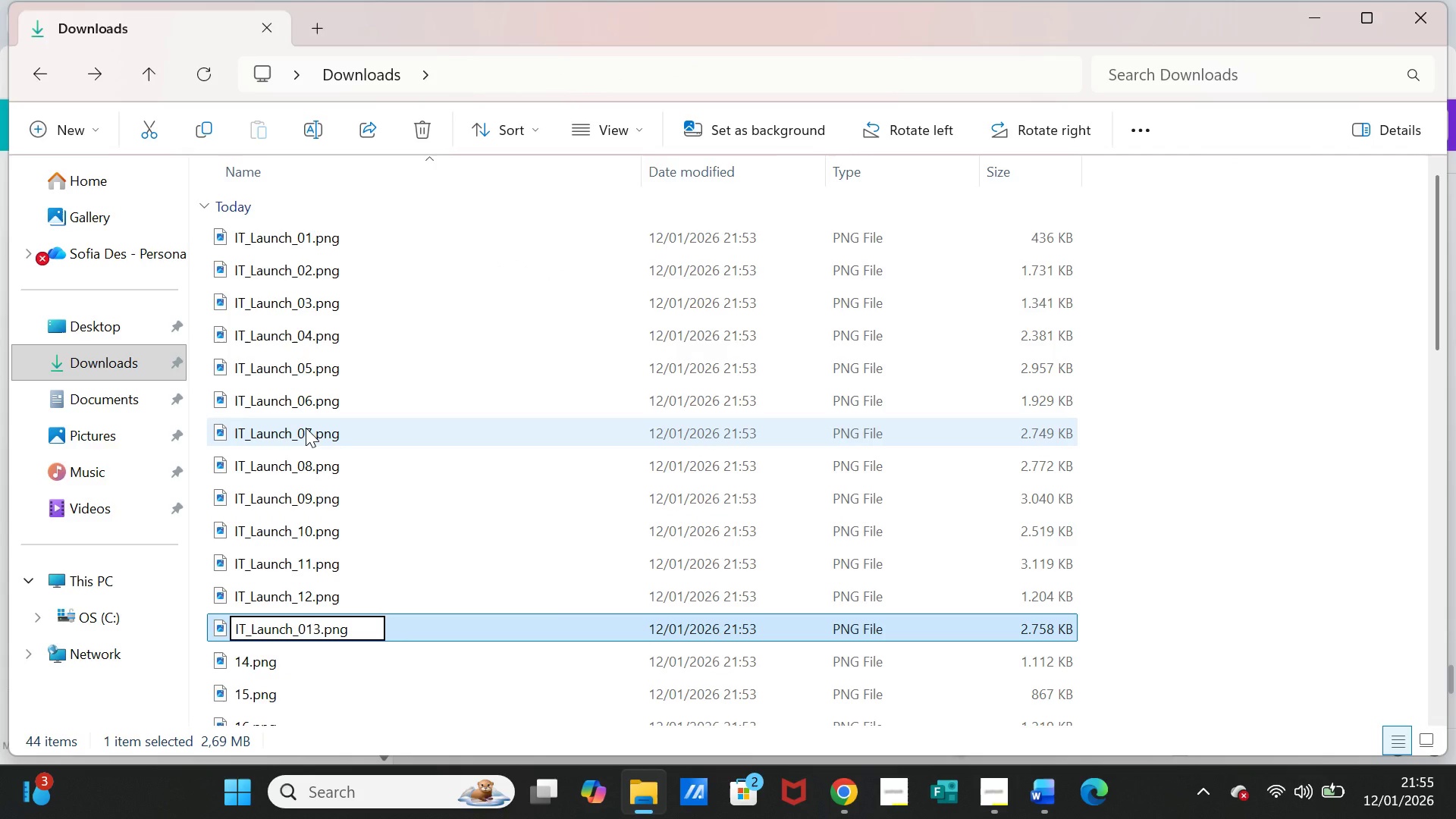 
key(Backspace)
 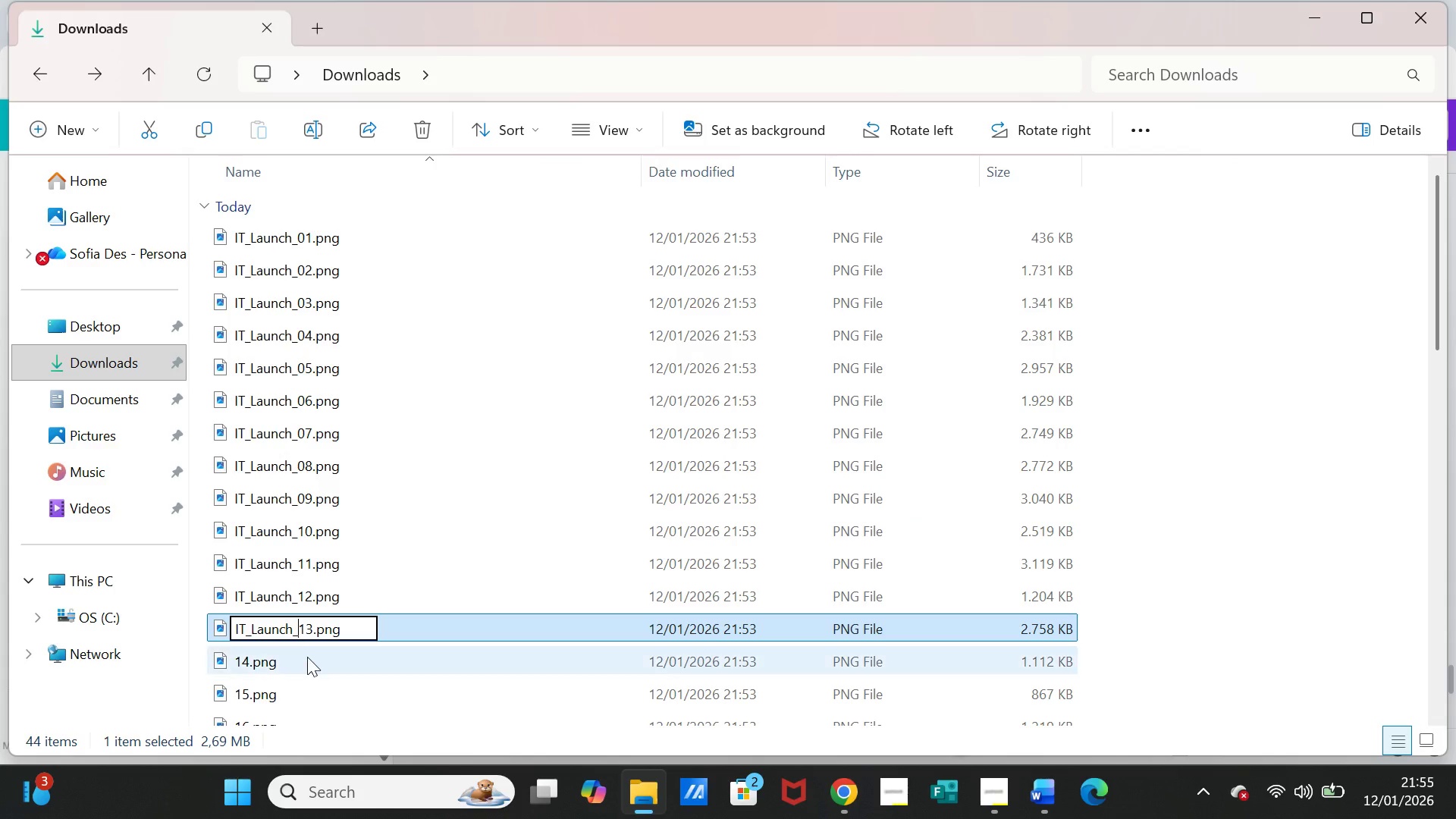 
left_click([303, 664])
 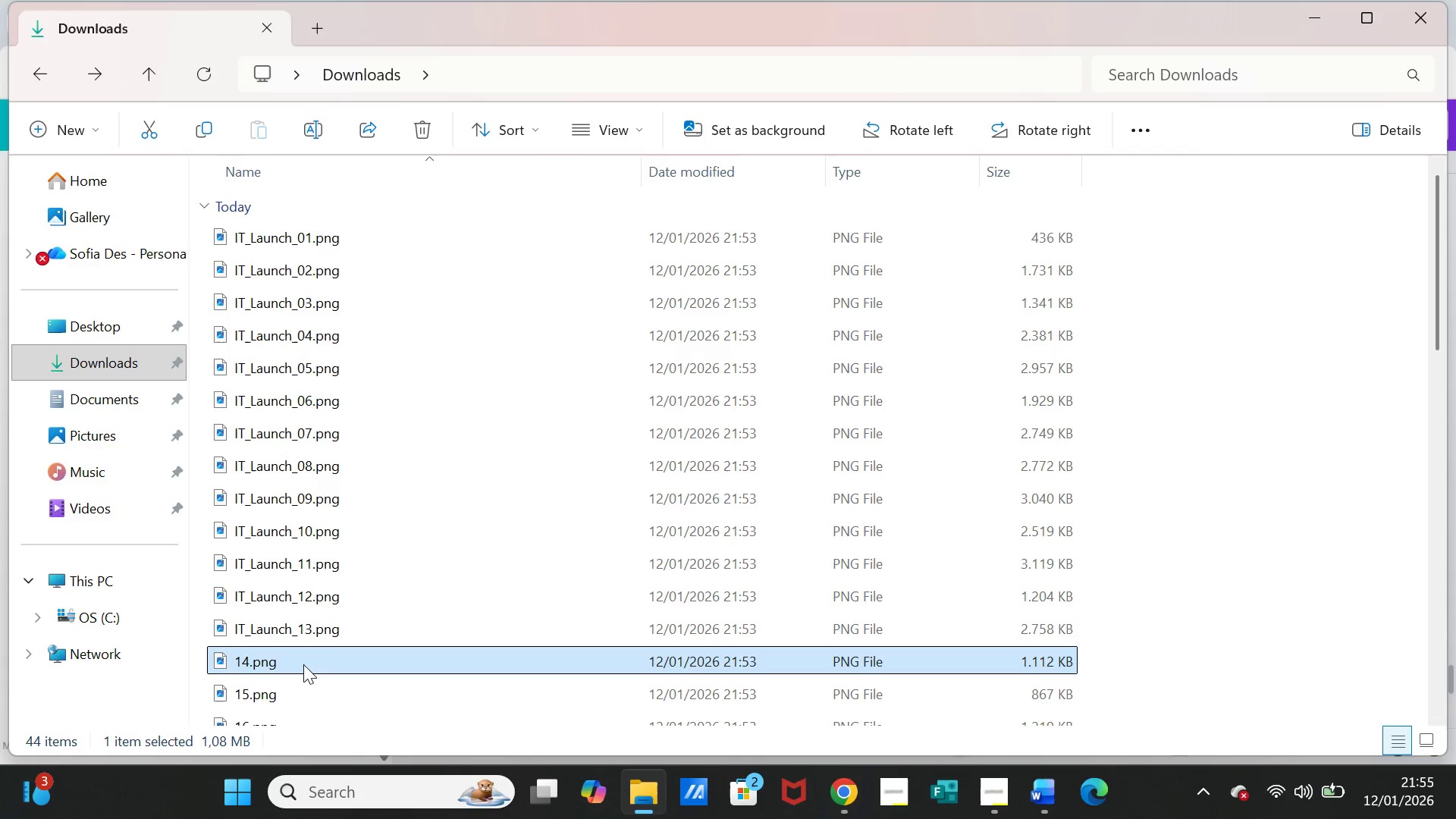 
right_click([303, 664])
 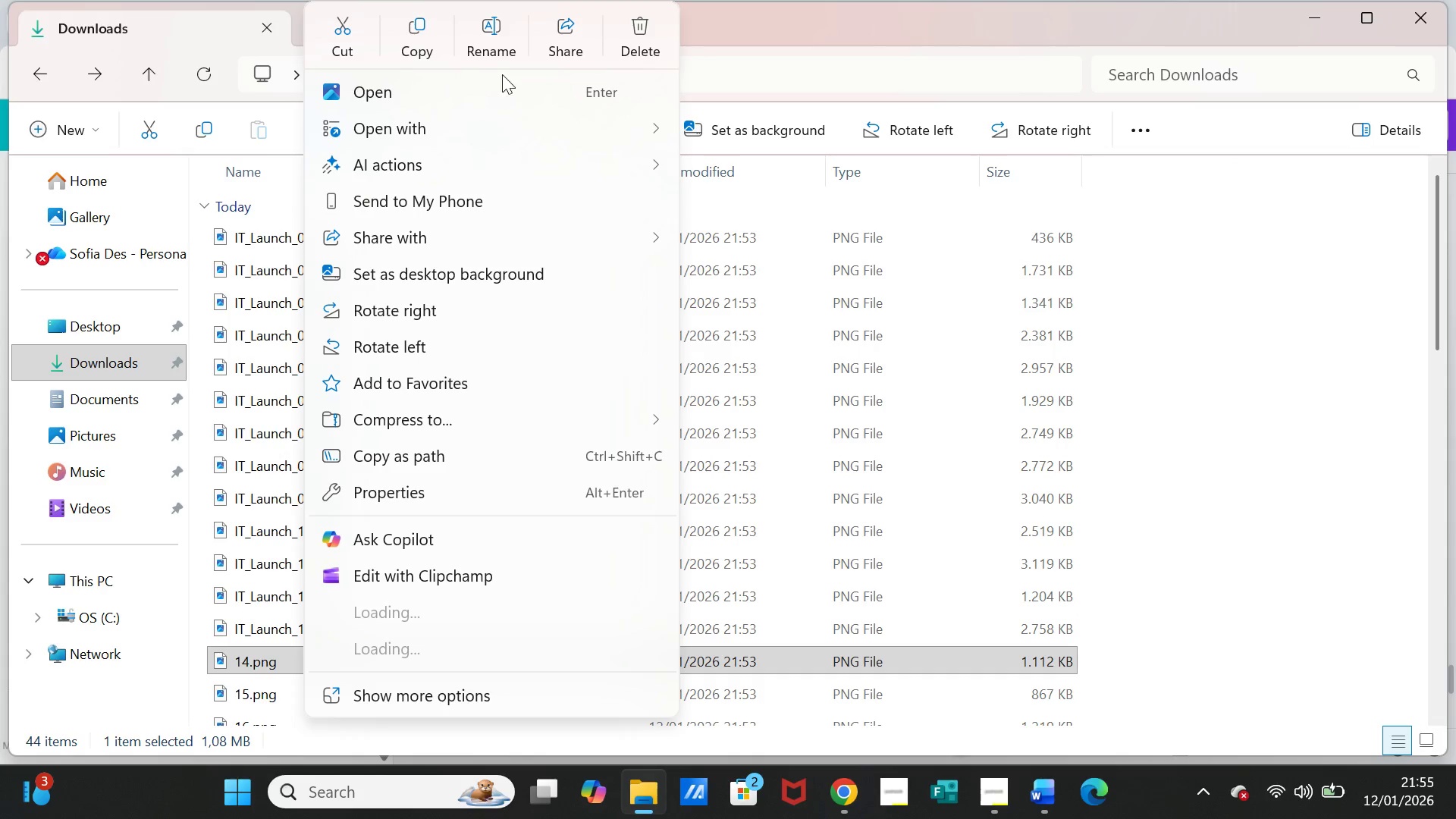 
left_click([492, 30])
 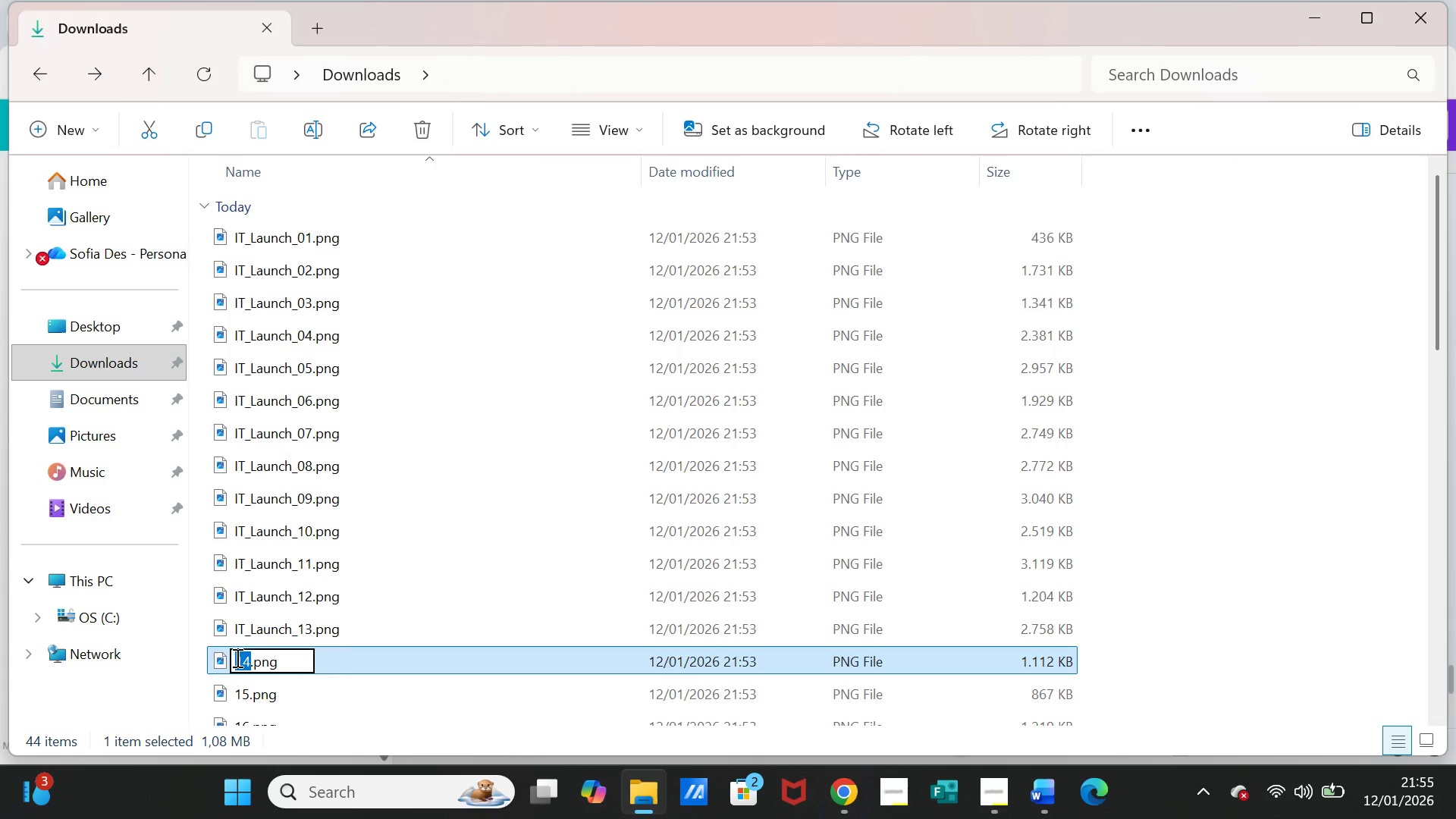 
left_click([234, 658])
 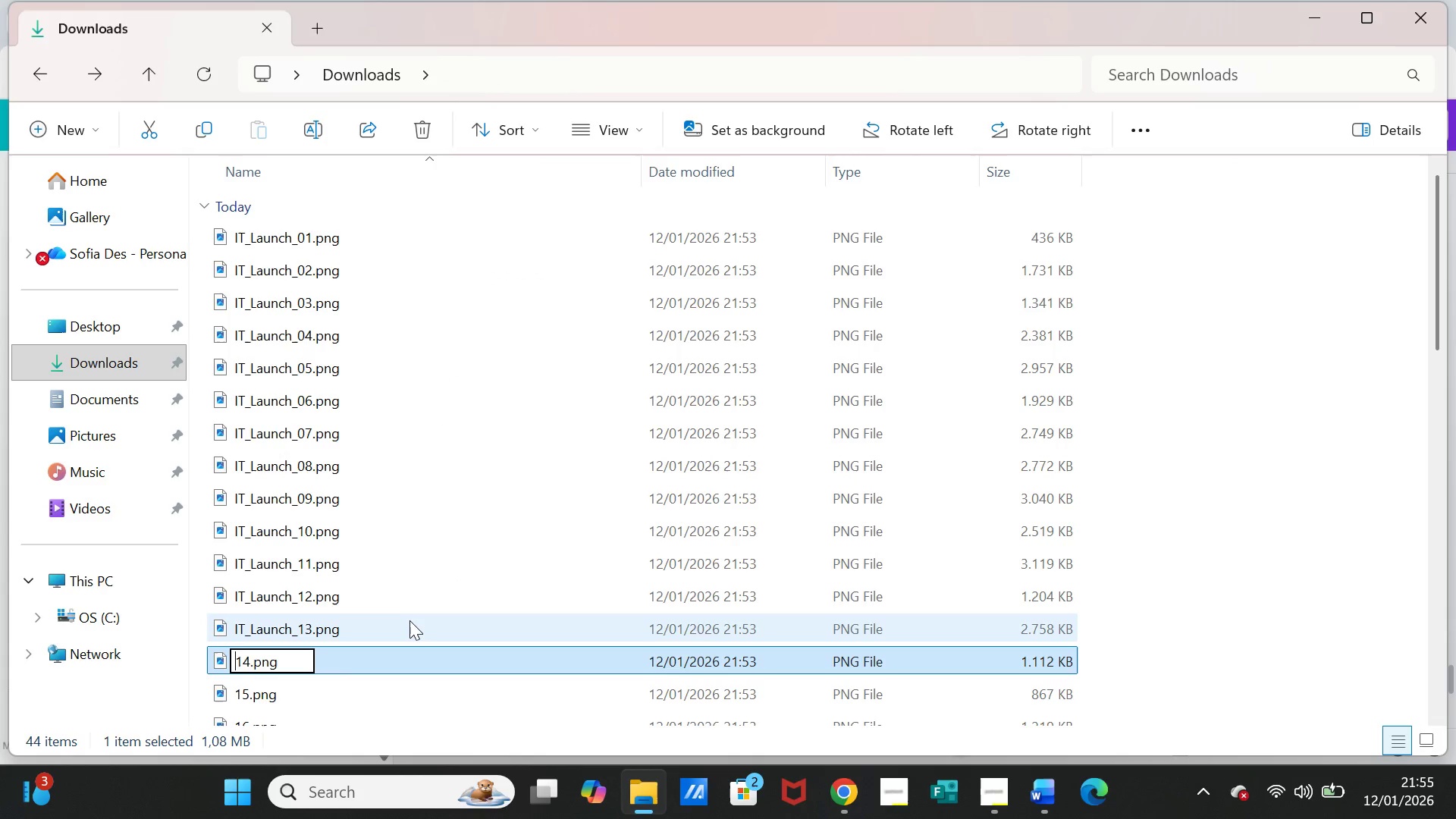 
key(Control+ControlLeft)
 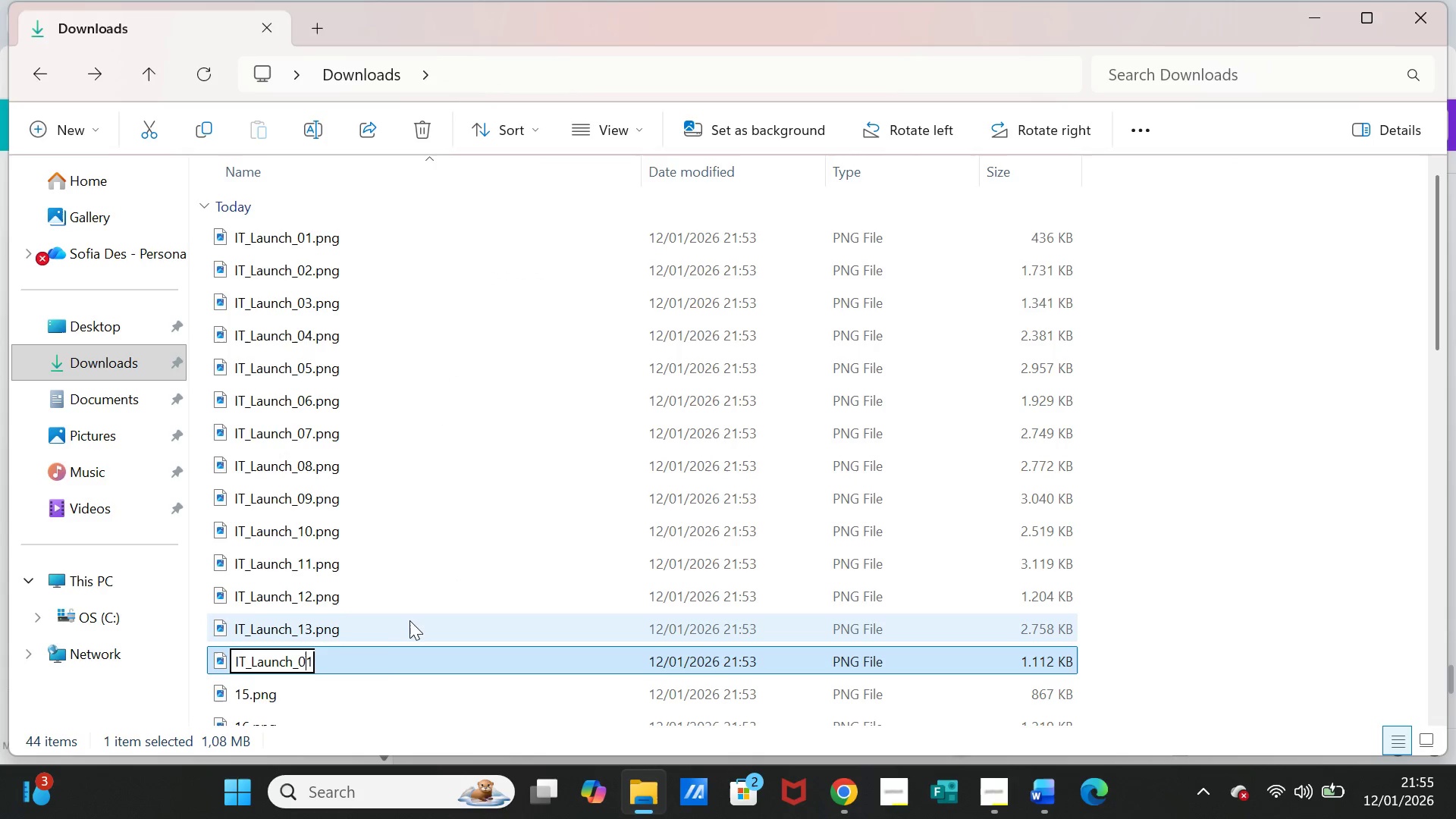 
key(Control+V)
 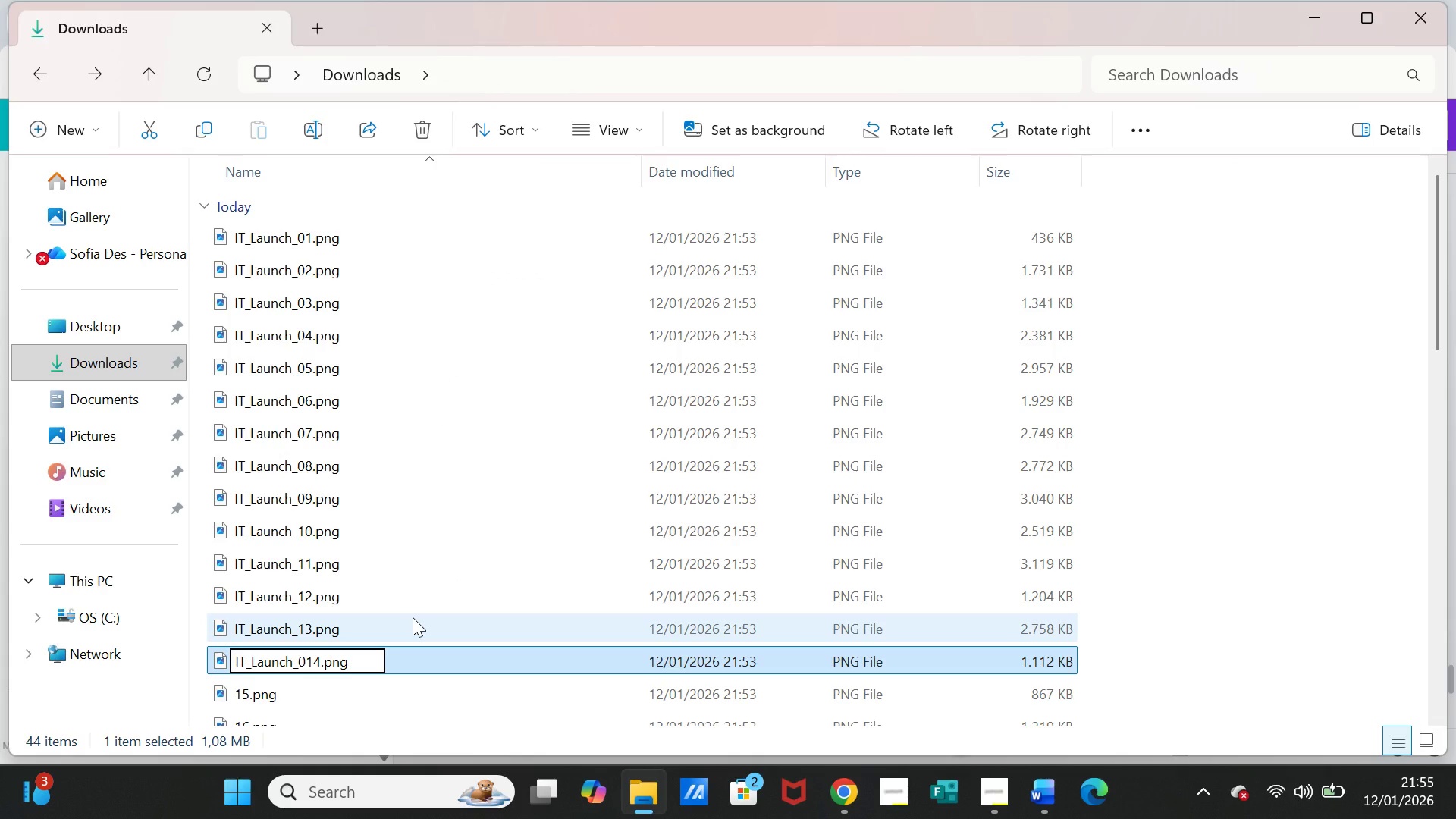 
key(Backspace)
 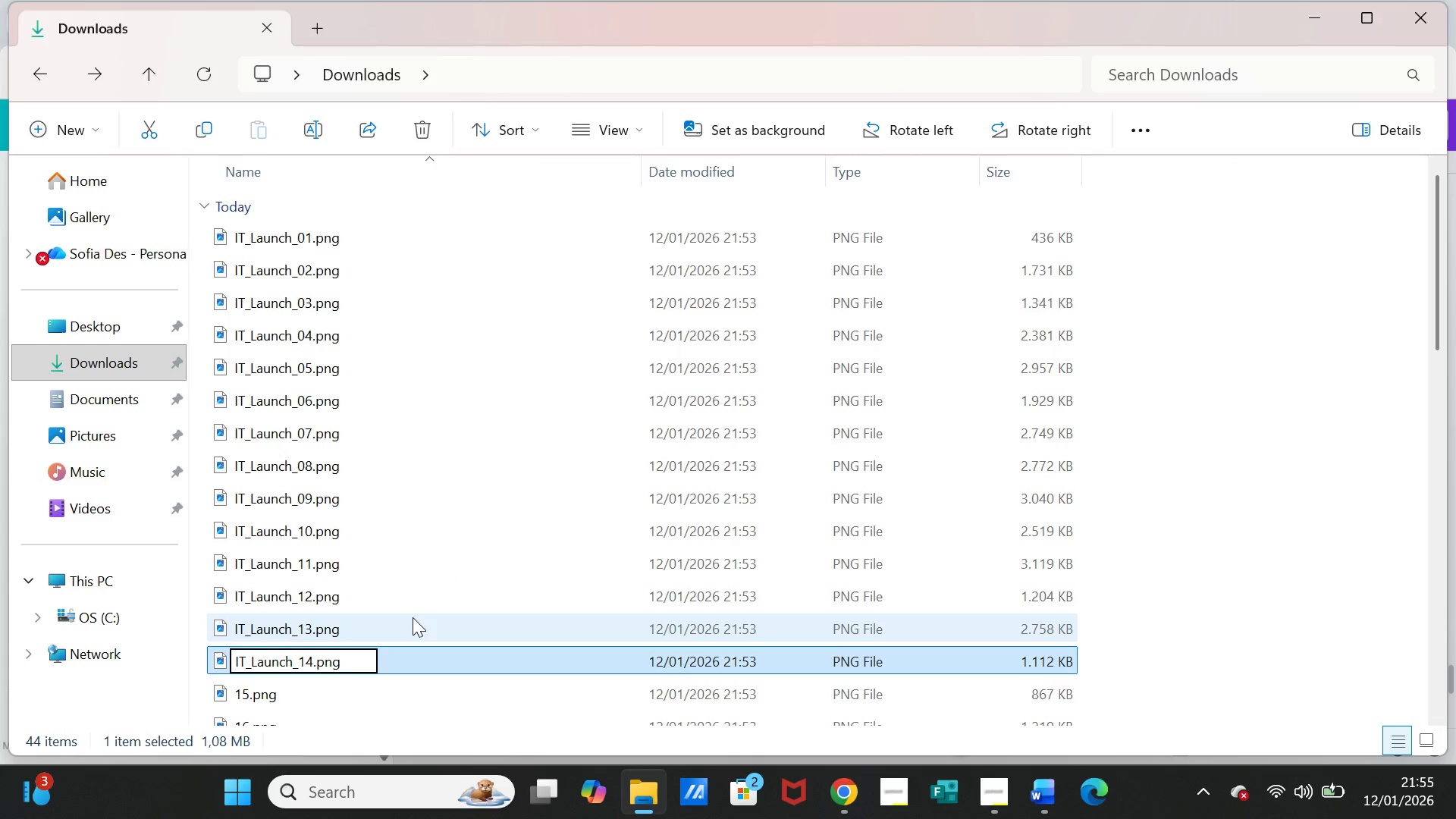 
scroll: coordinate [422, 607], scroll_direction: down, amount: 2.0
 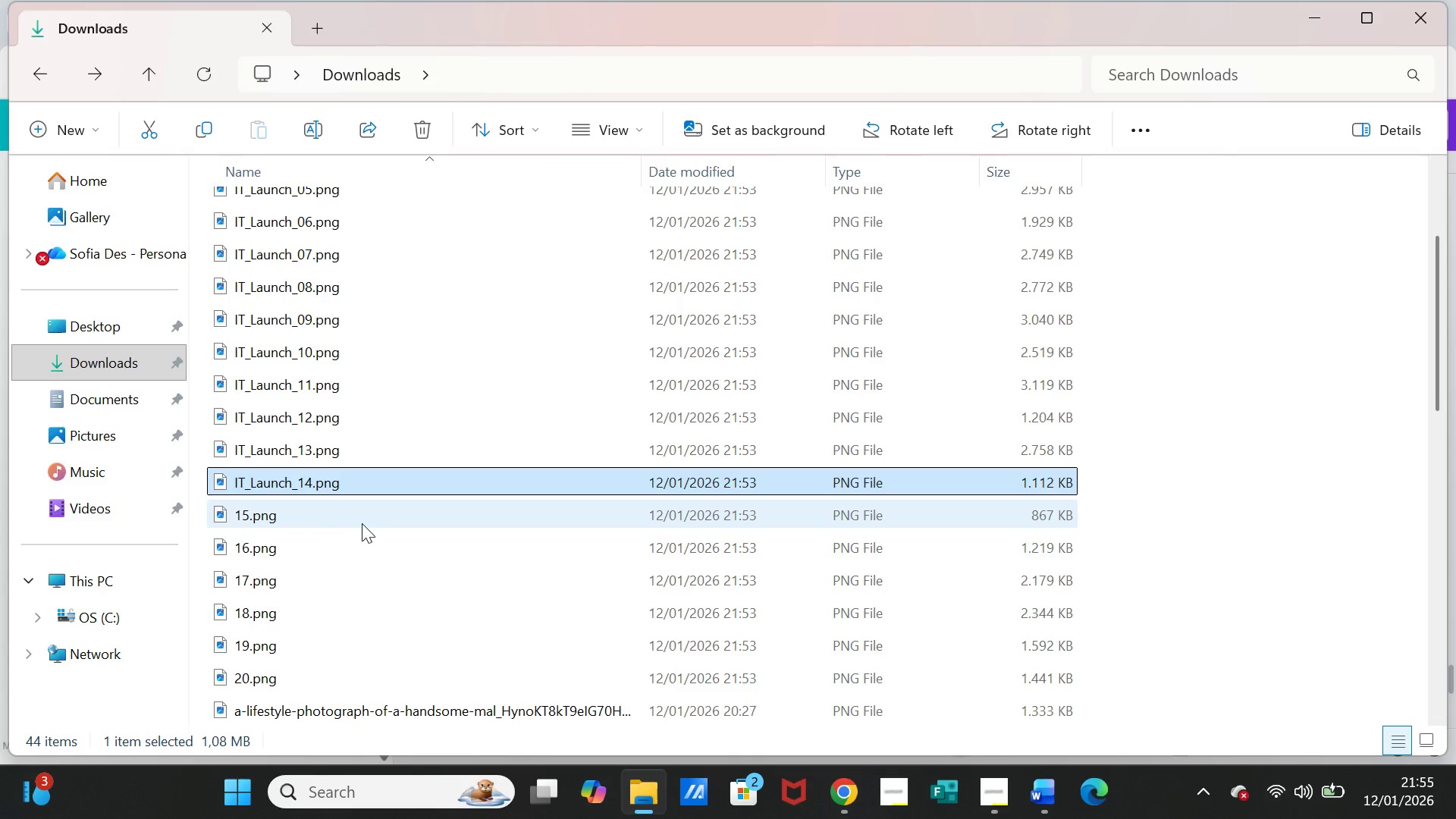 
left_click([364, 513])
 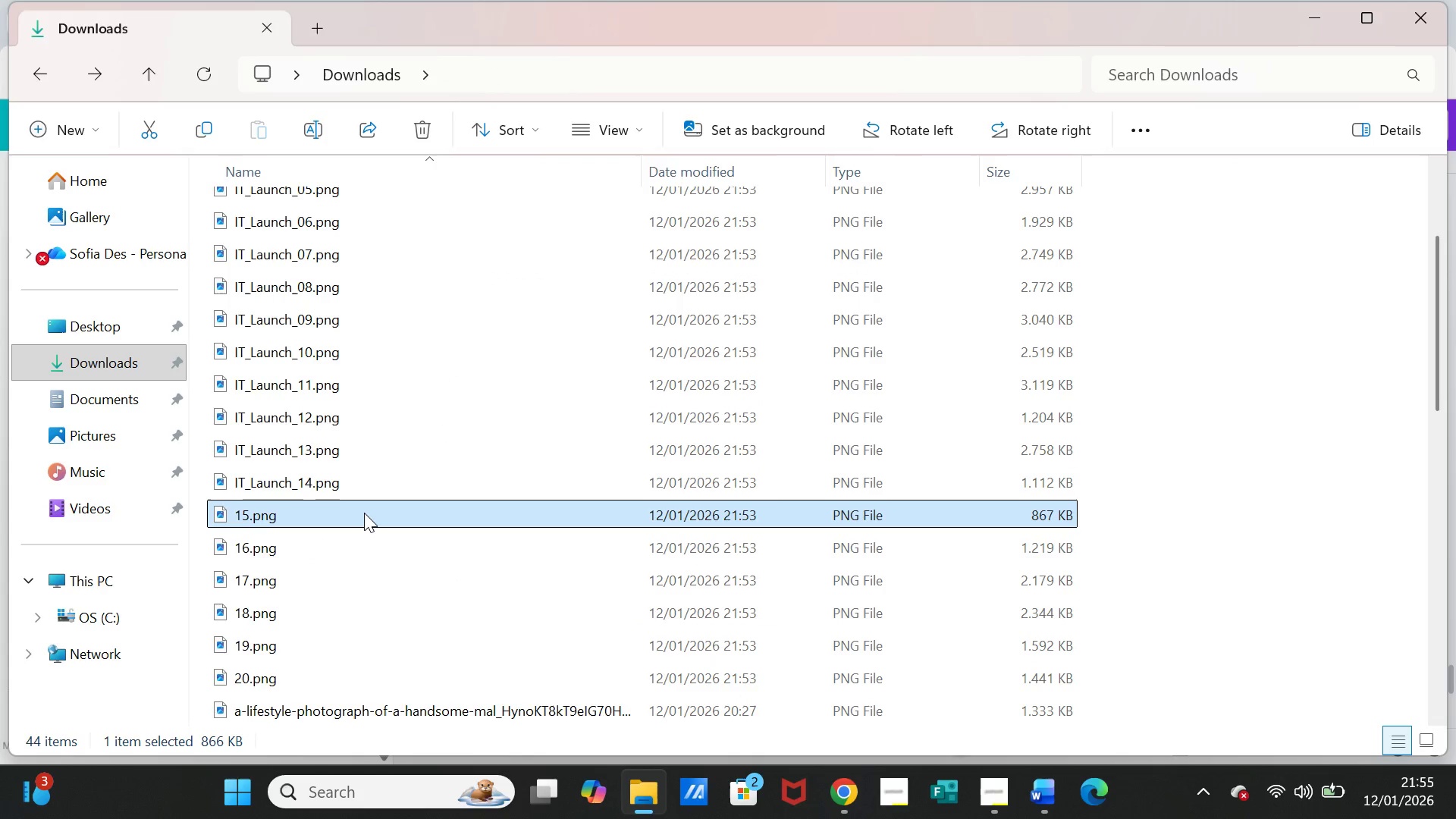 
right_click([364, 513])
 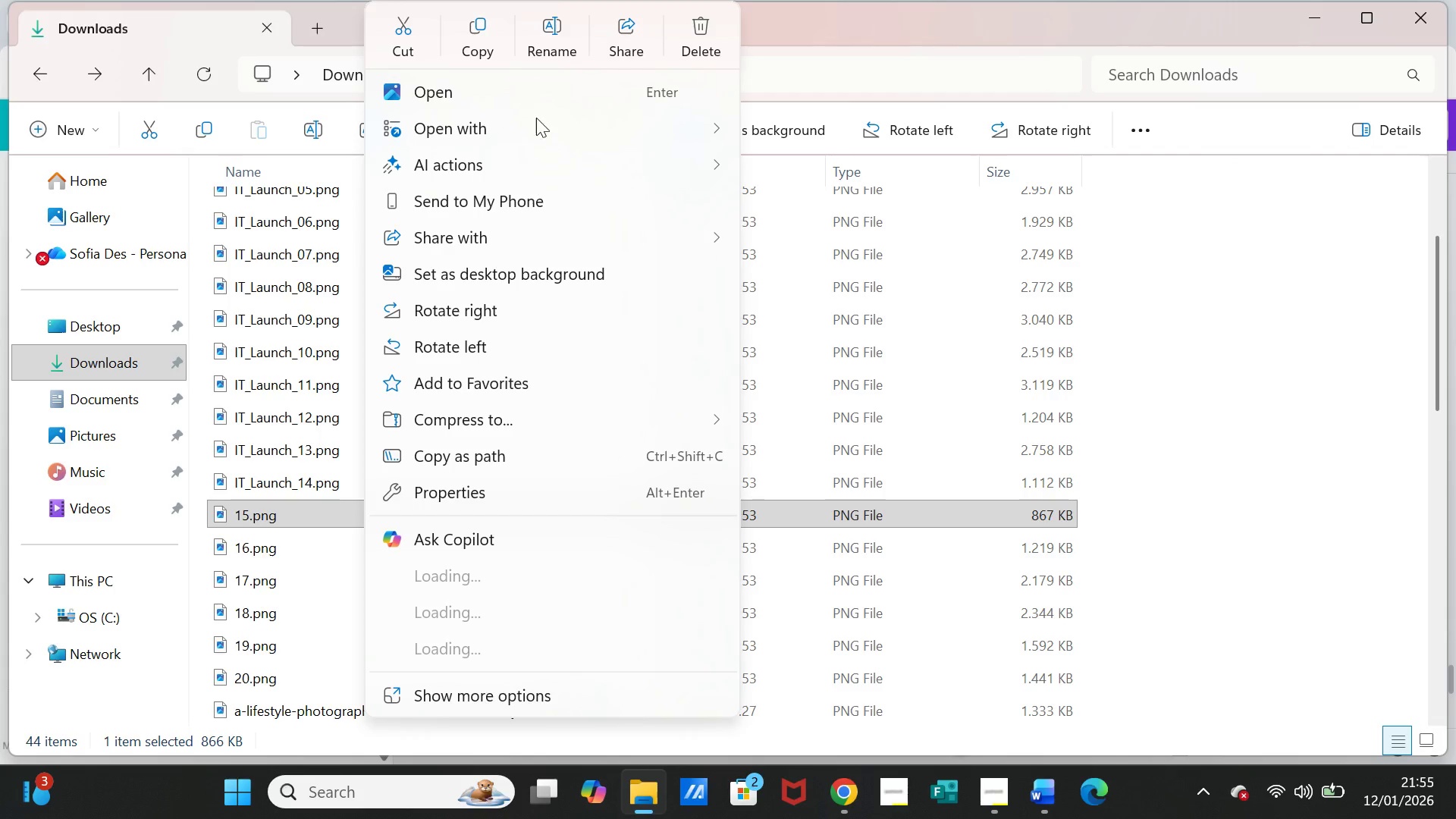 
left_click([568, 39])
 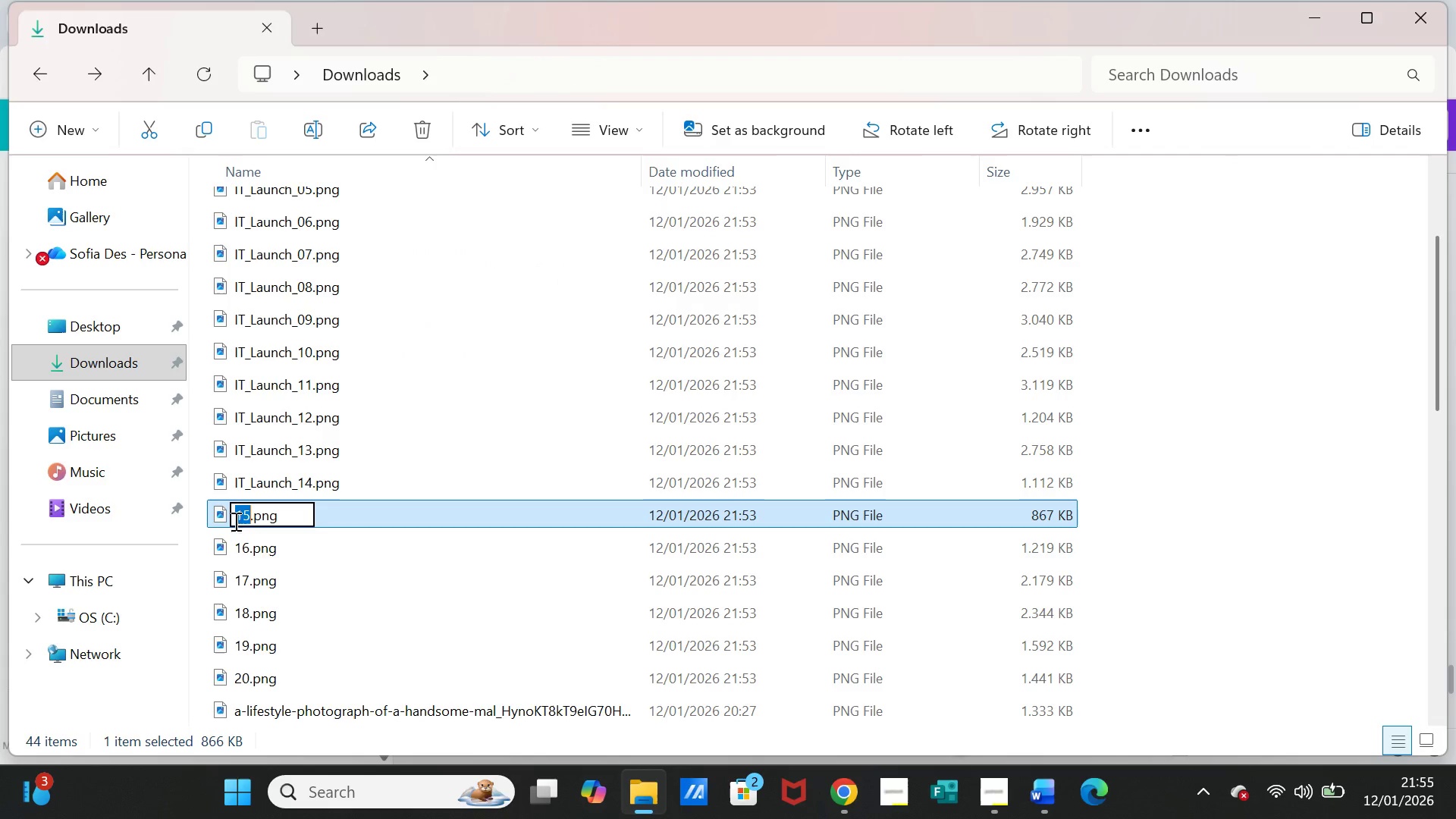 
left_click([234, 516])
 